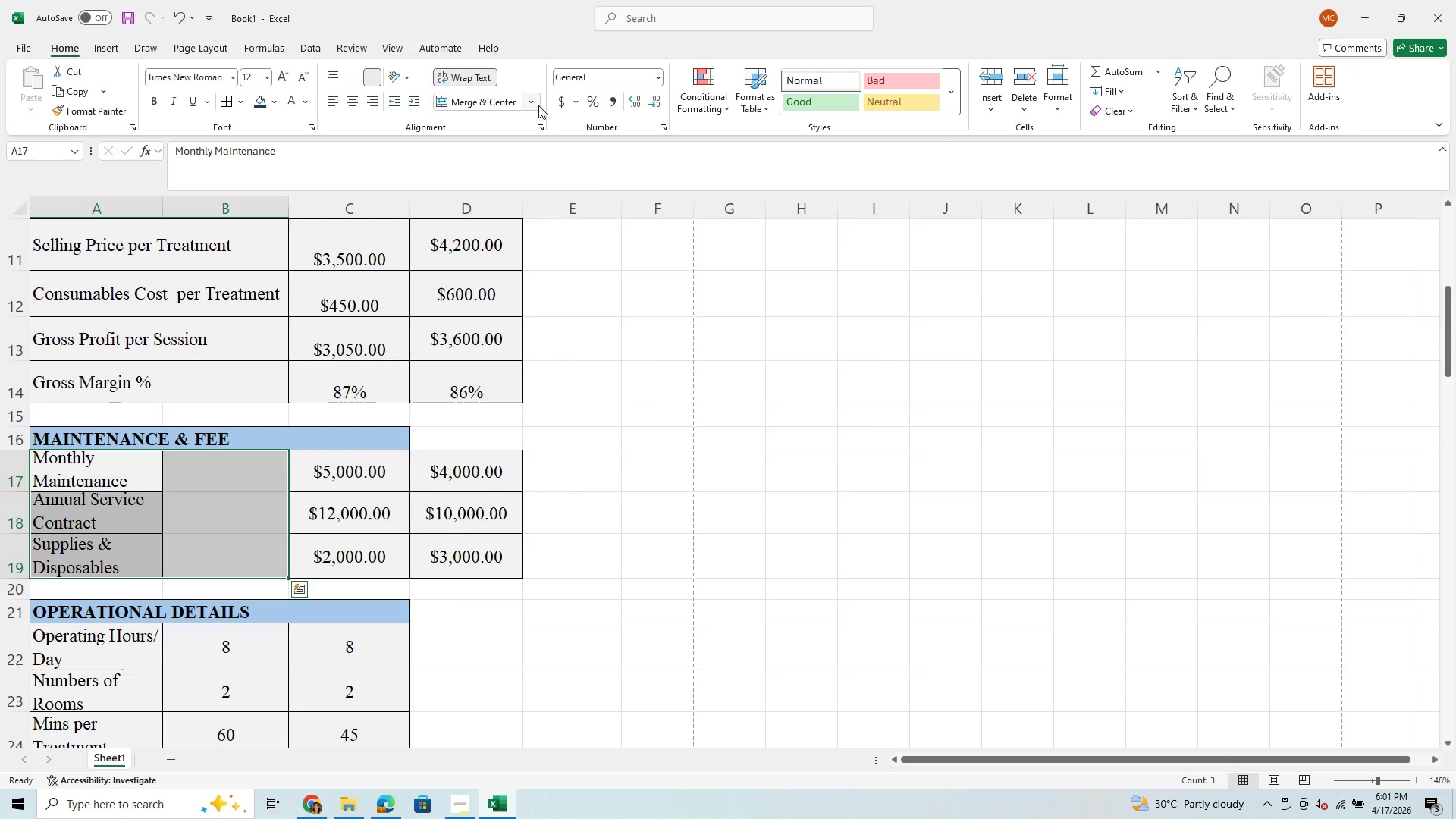 
left_click([537, 105])
 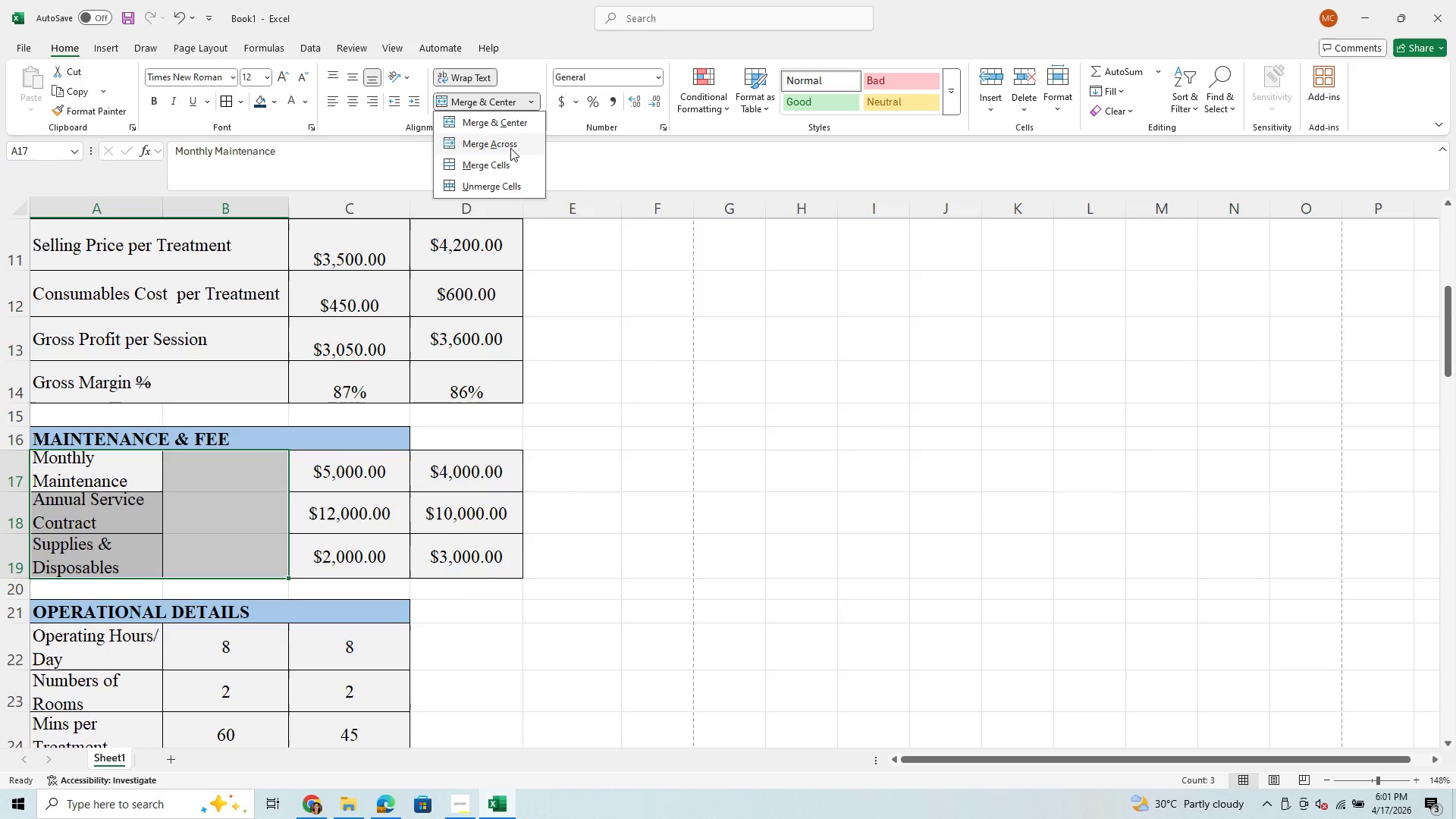 
left_click([510, 141])
 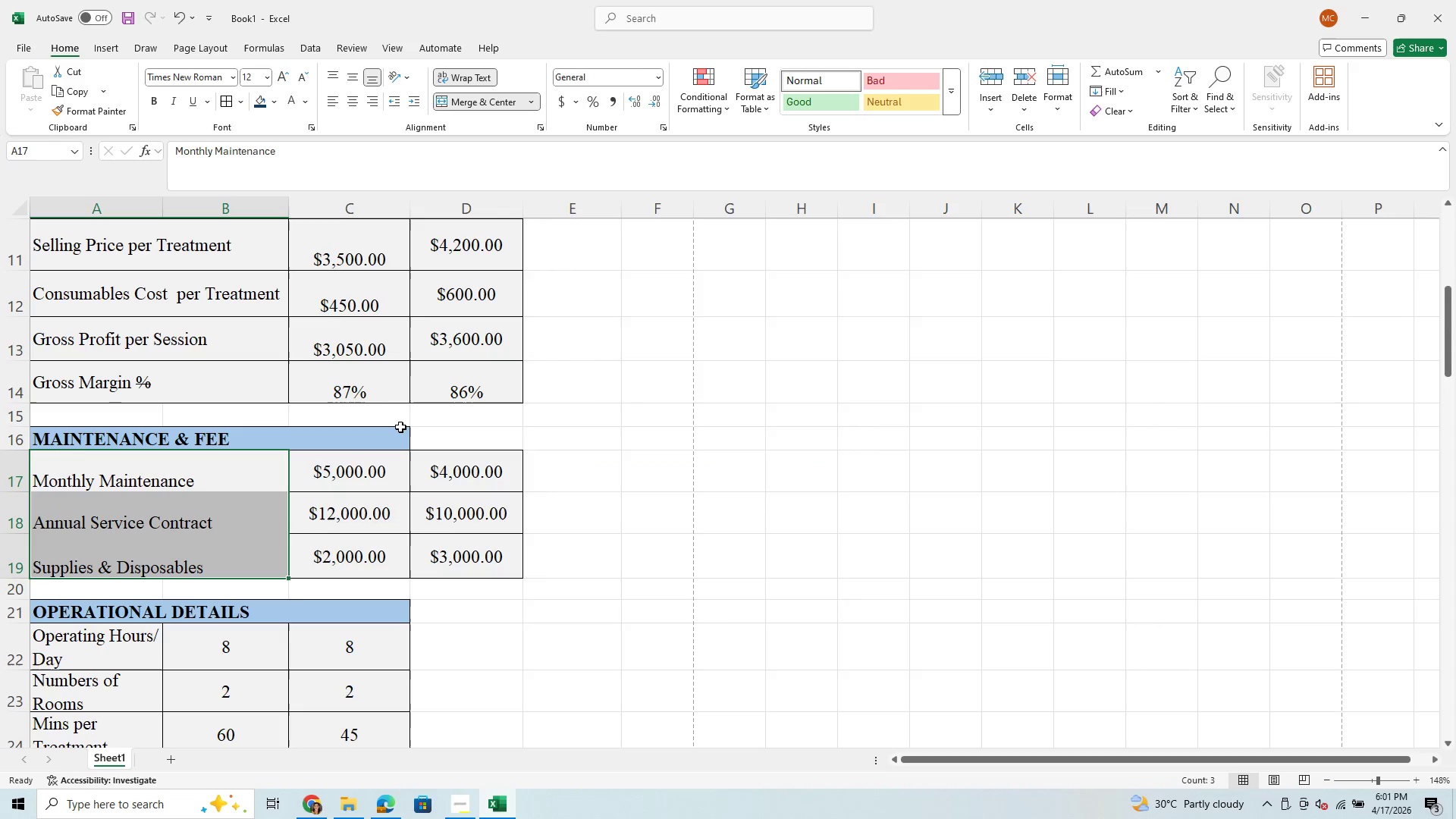 
left_click_drag(start_coordinate=[388, 439], to_coordinate=[446, 432])
 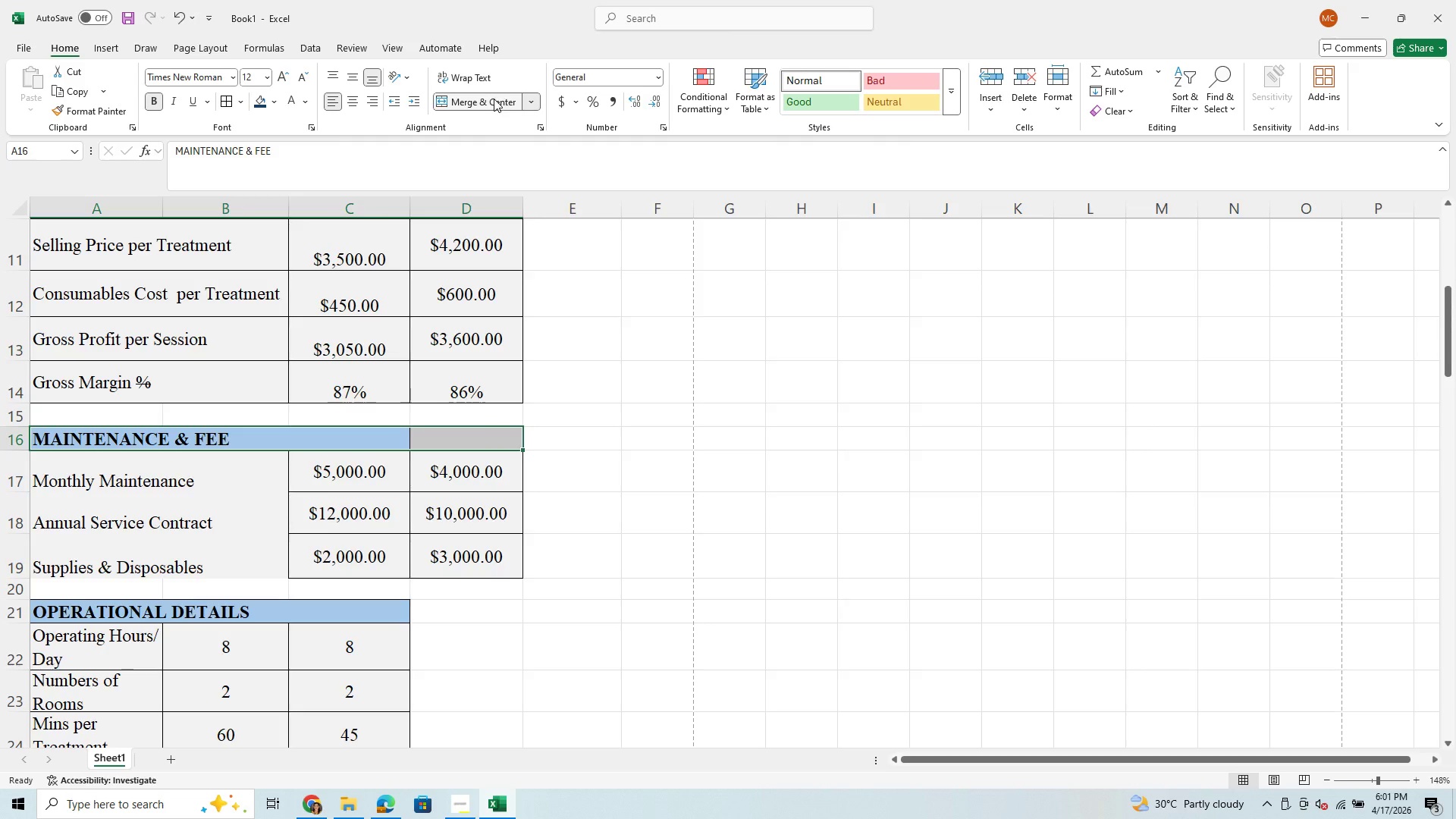 
left_click([494, 99])
 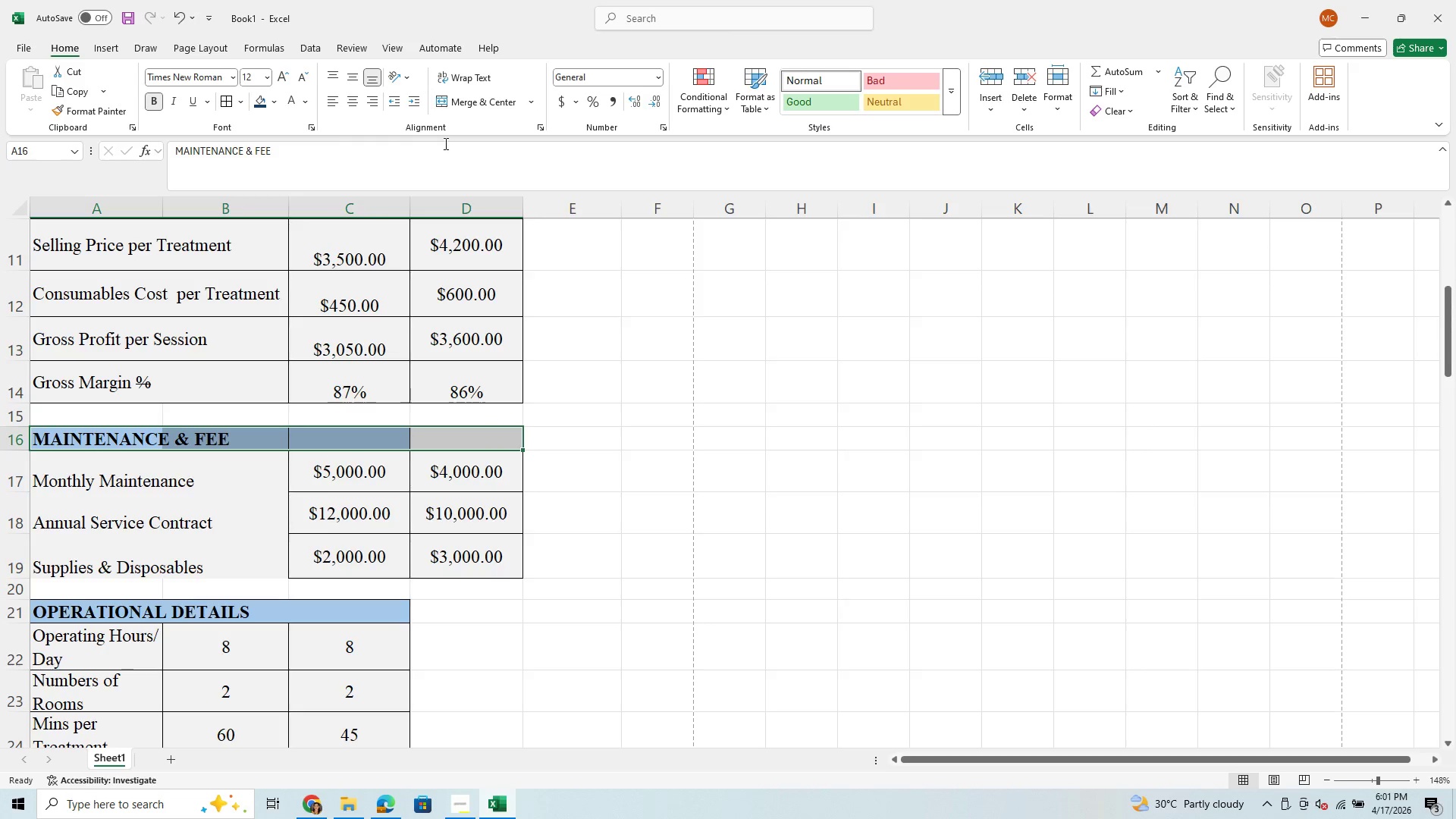 
left_click([480, 103])
 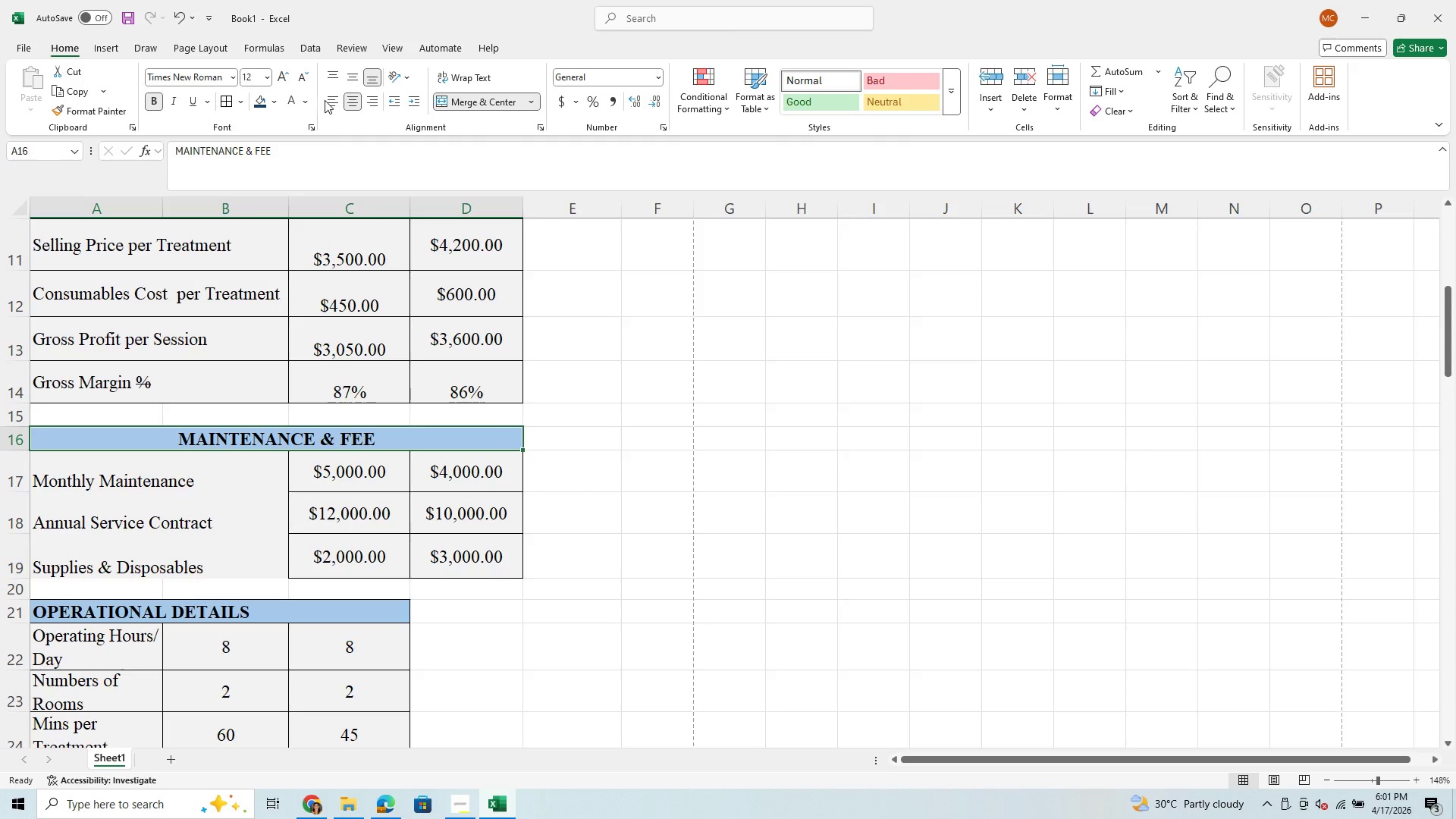 
left_click([334, 103])
 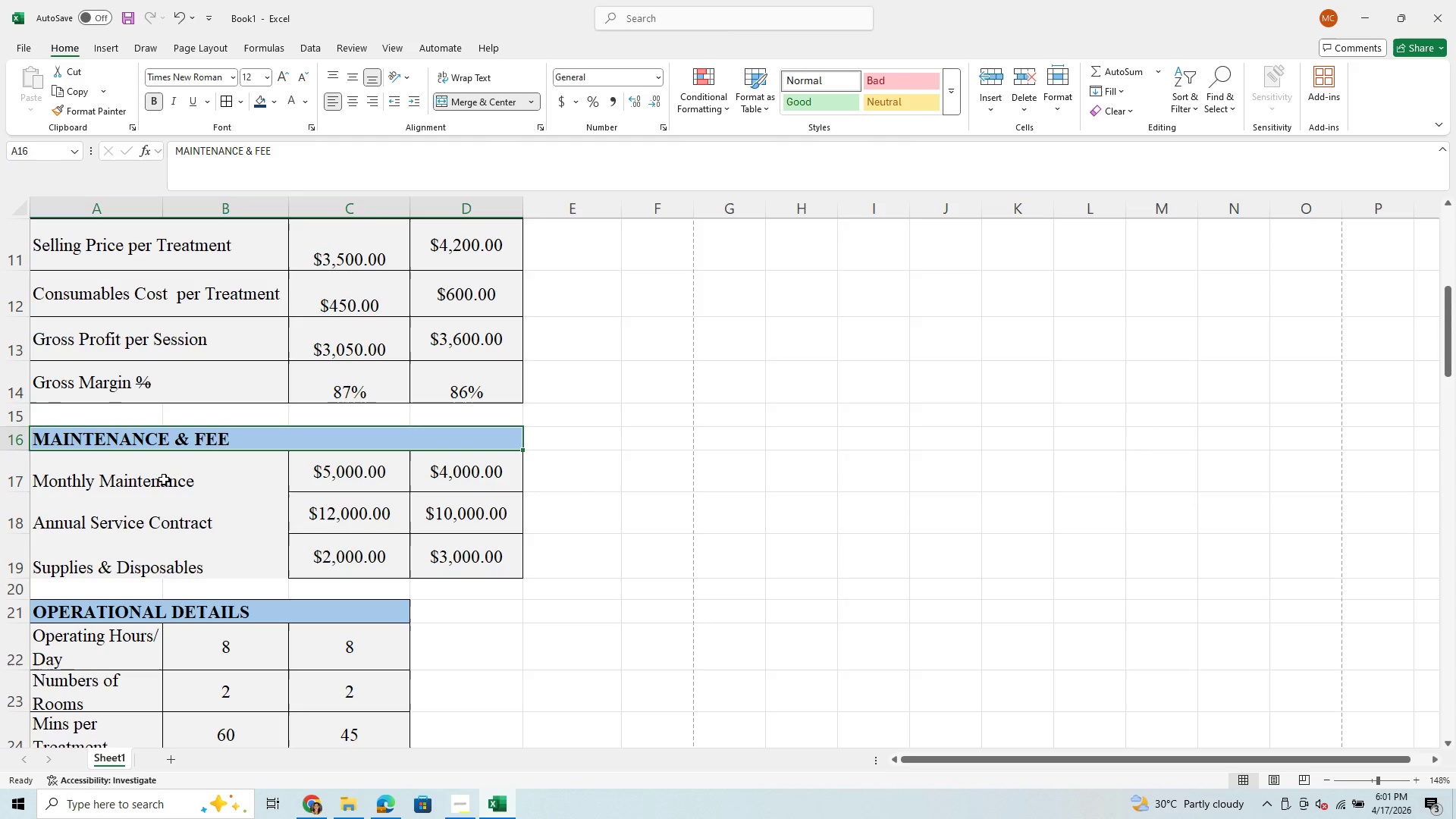 
left_click([153, 497])
 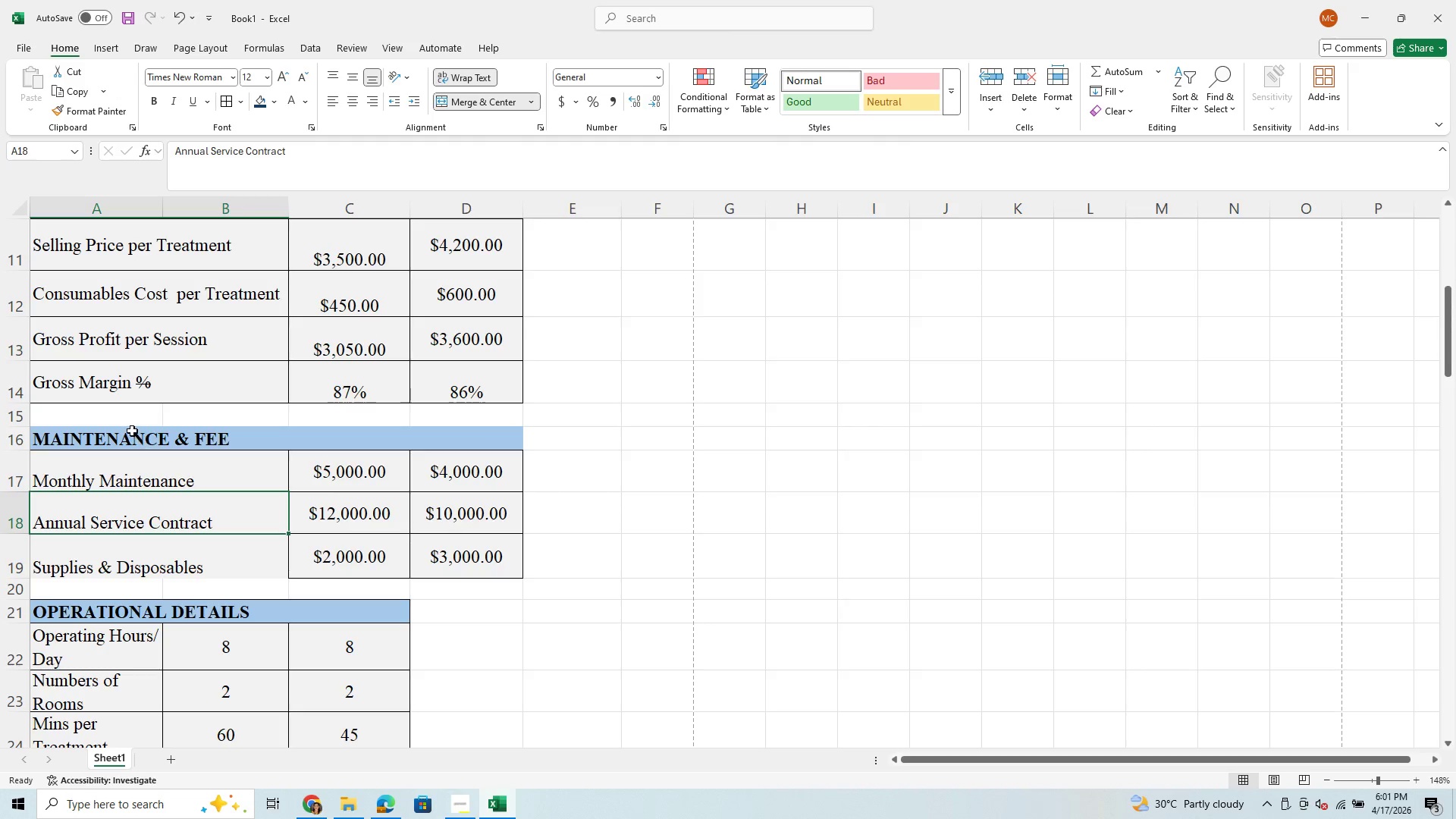 
left_click_drag(start_coordinate=[132, 431], to_coordinate=[288, 551])
 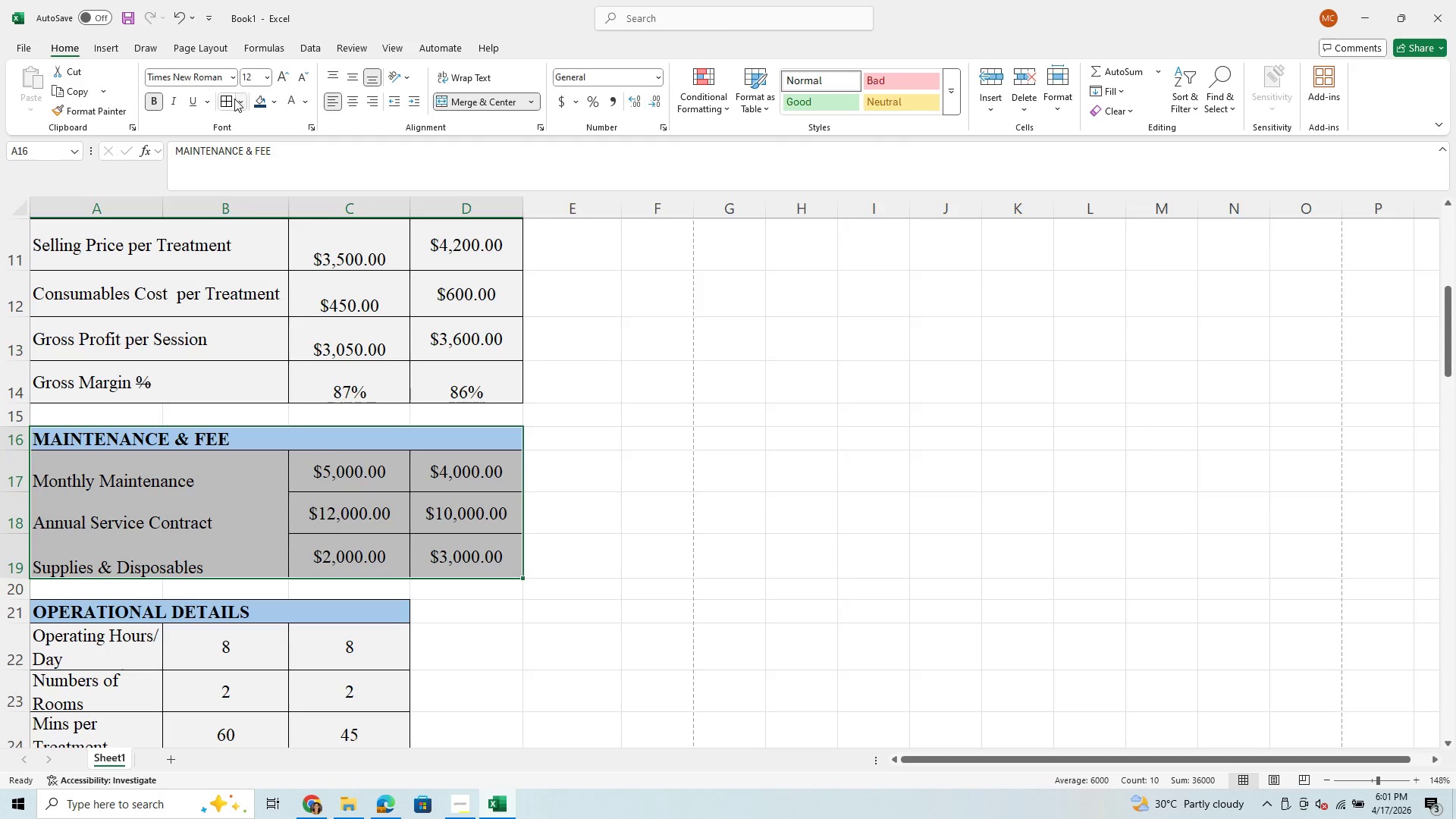 
left_click([231, 99])
 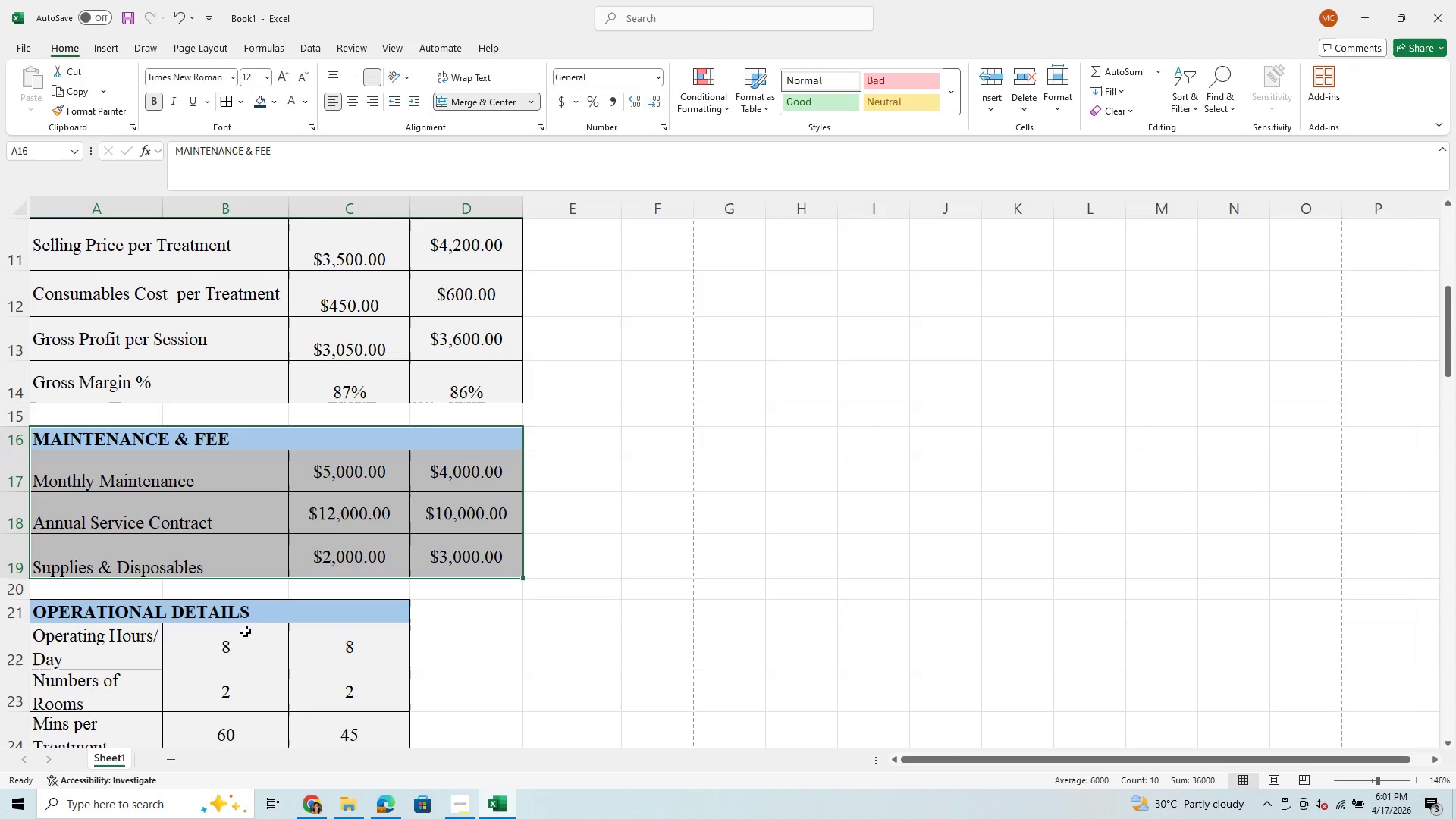 
scroll: coordinate [239, 548], scroll_direction: down, amount: 3.0
 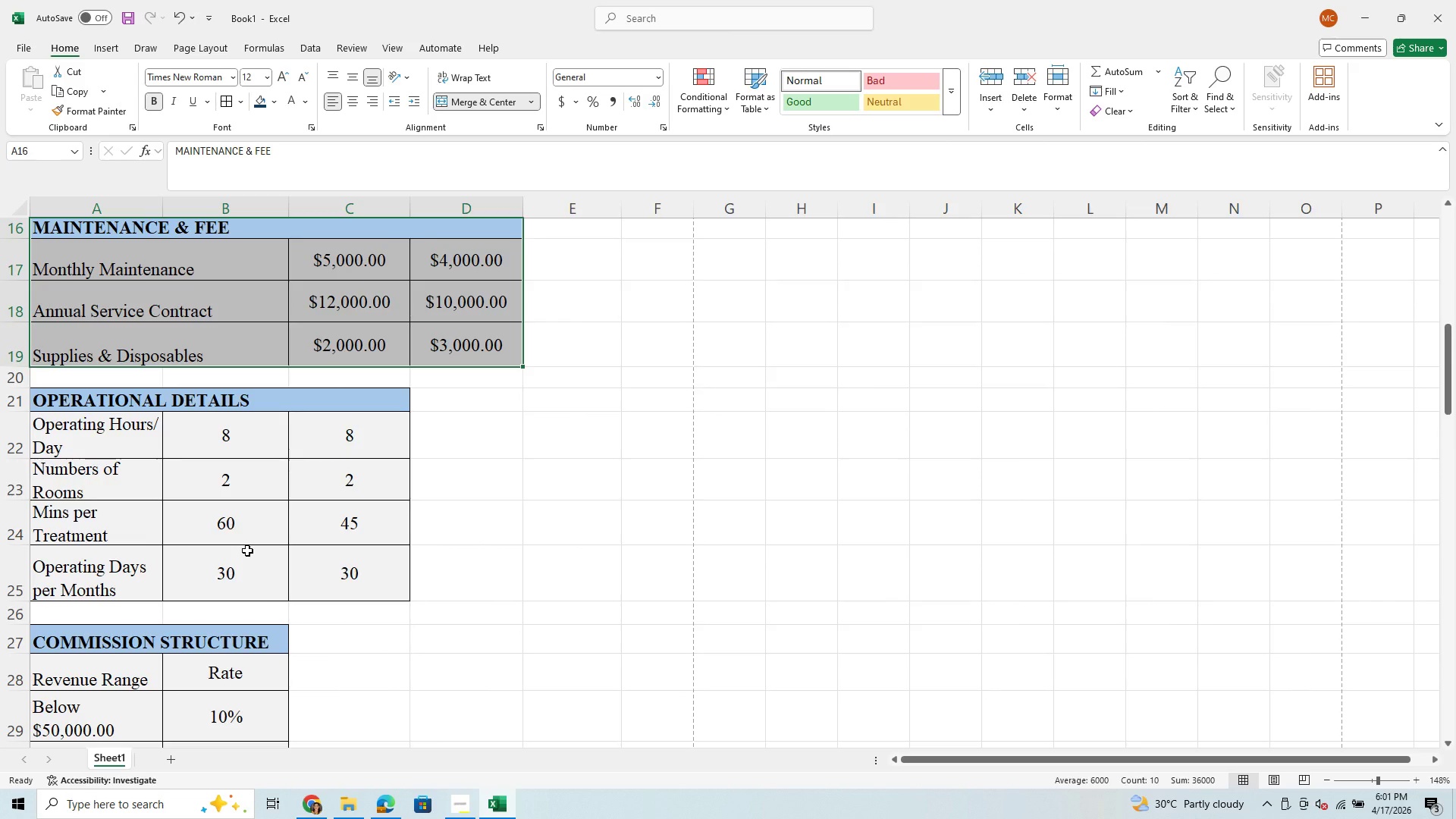 
scroll: coordinate [272, 511], scroll_direction: up, amount: 5.0
 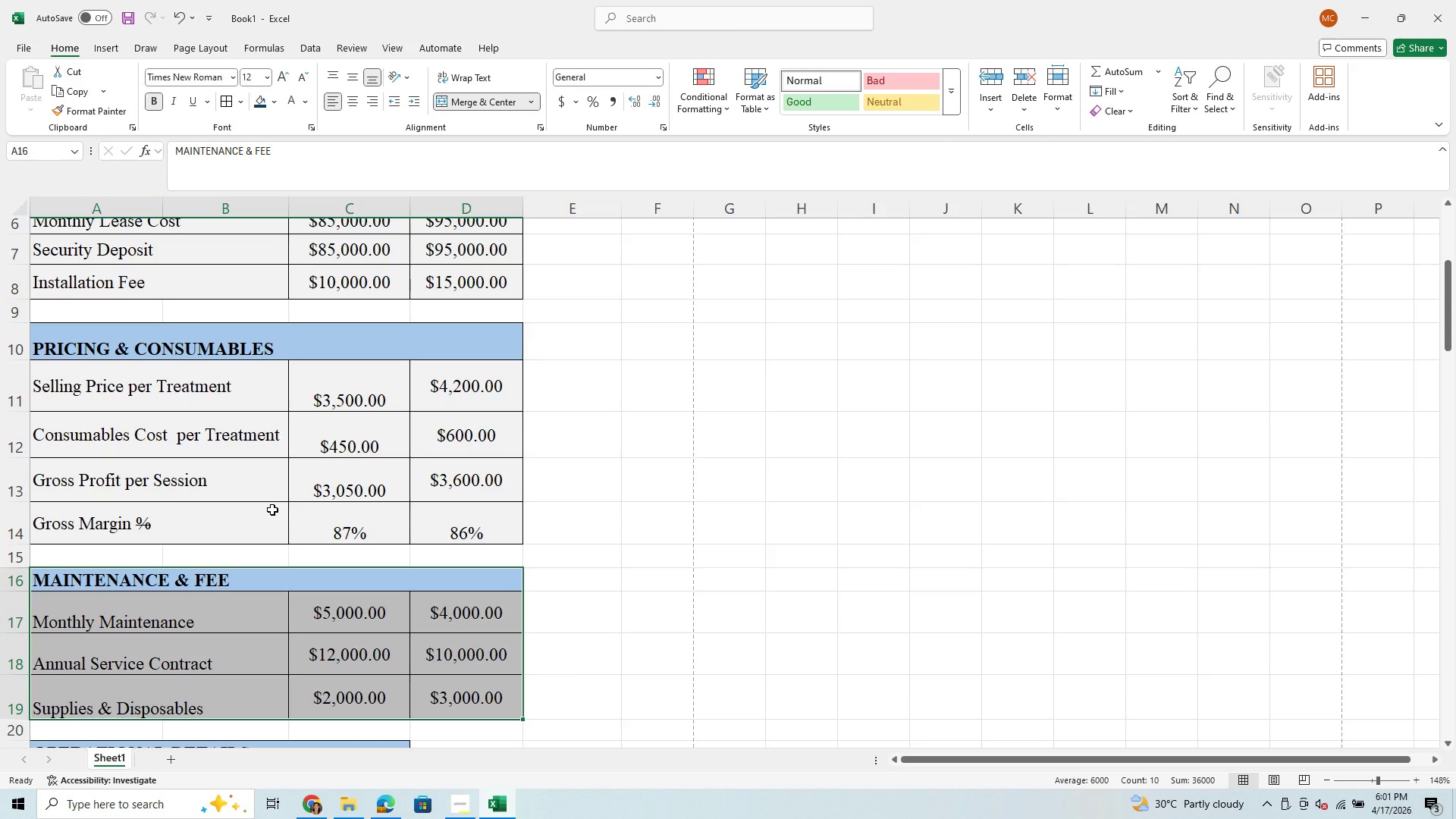 
scroll: coordinate [356, 498], scroll_direction: down, amount: 7.0
 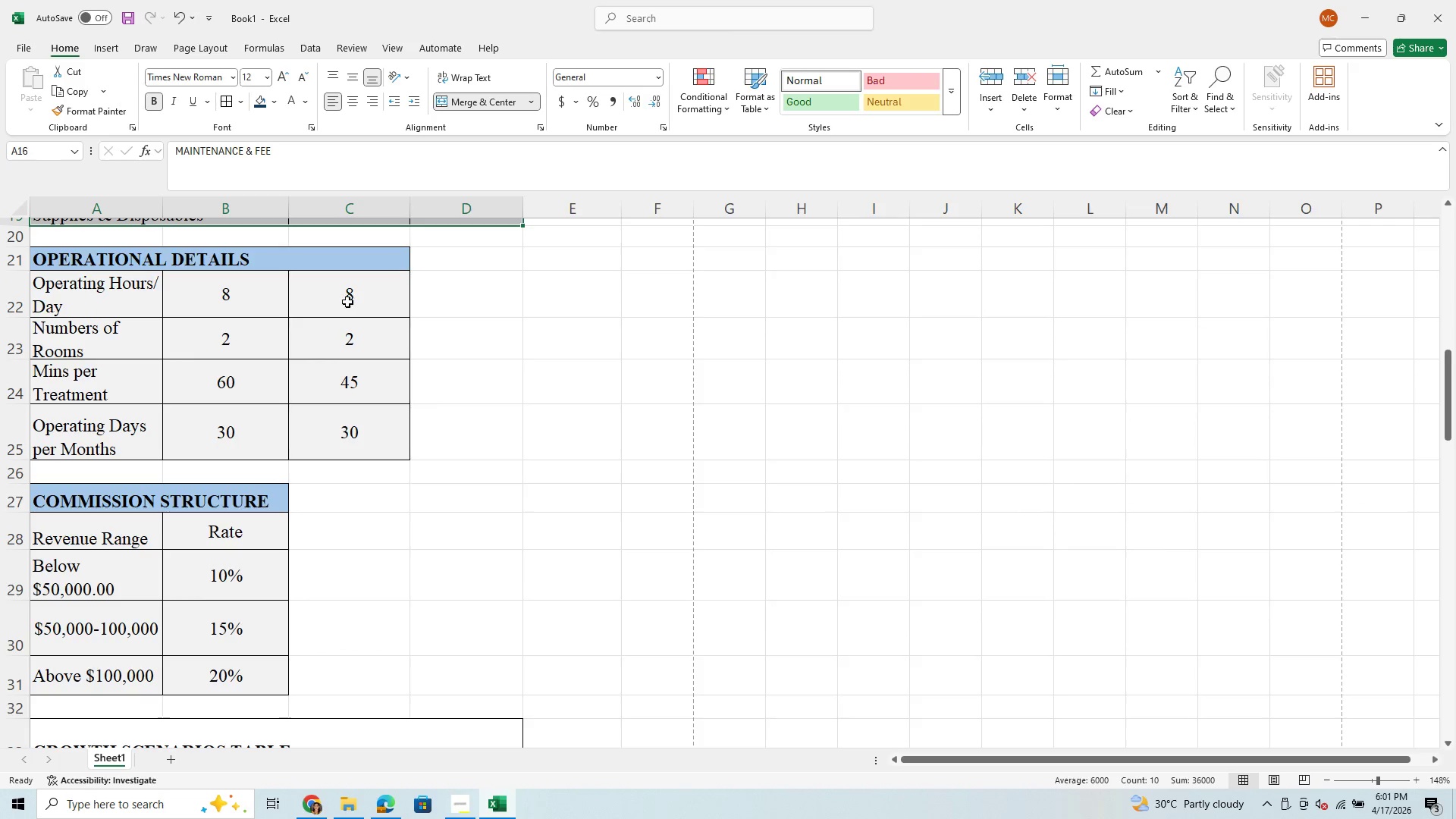 
left_click_drag(start_coordinate=[353, 300], to_coordinate=[359, 435])
 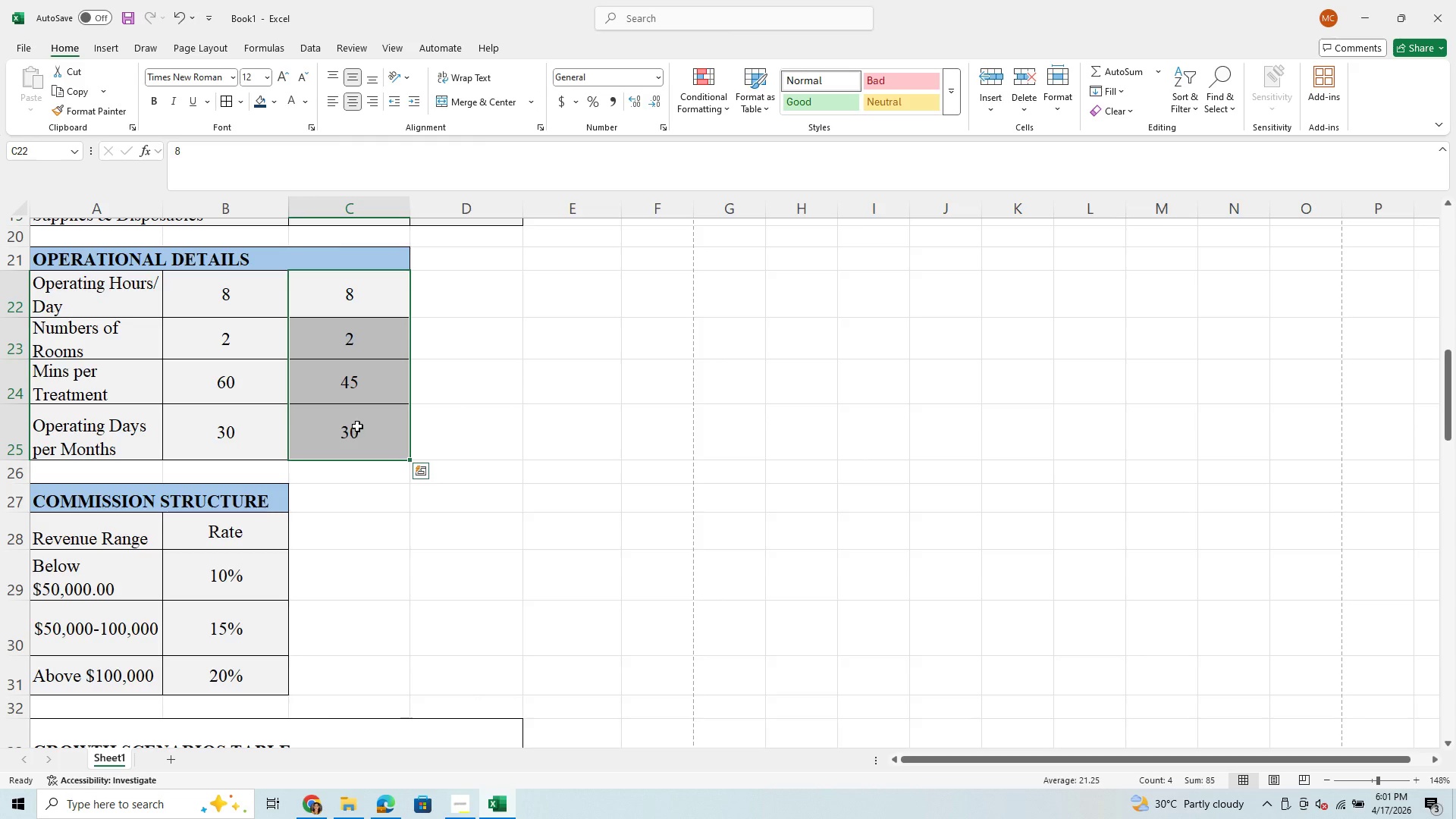 
hold_key(key=ControlLeft, duration=0.75)
 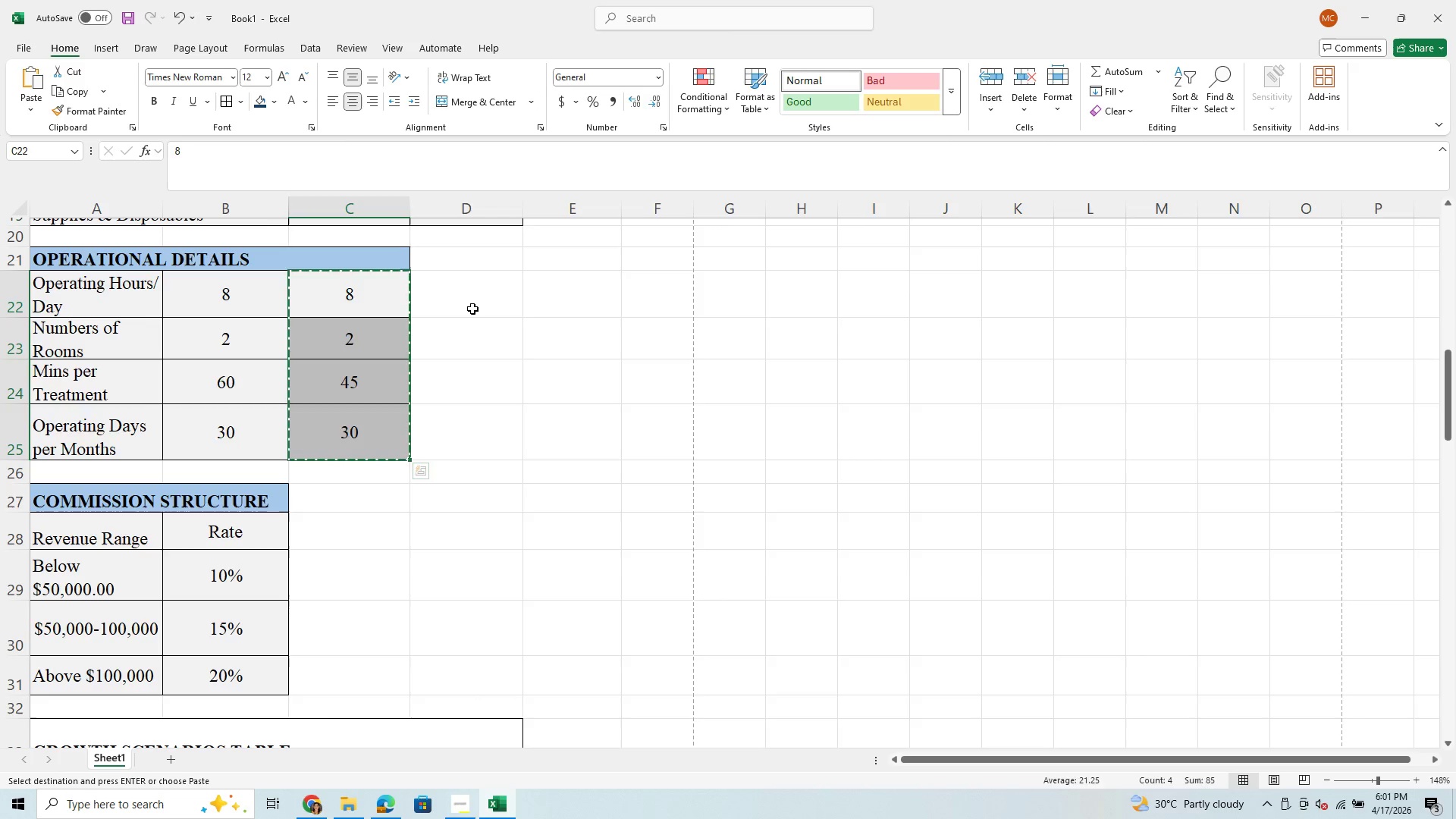 
hold_key(key=X, duration=0.33)
 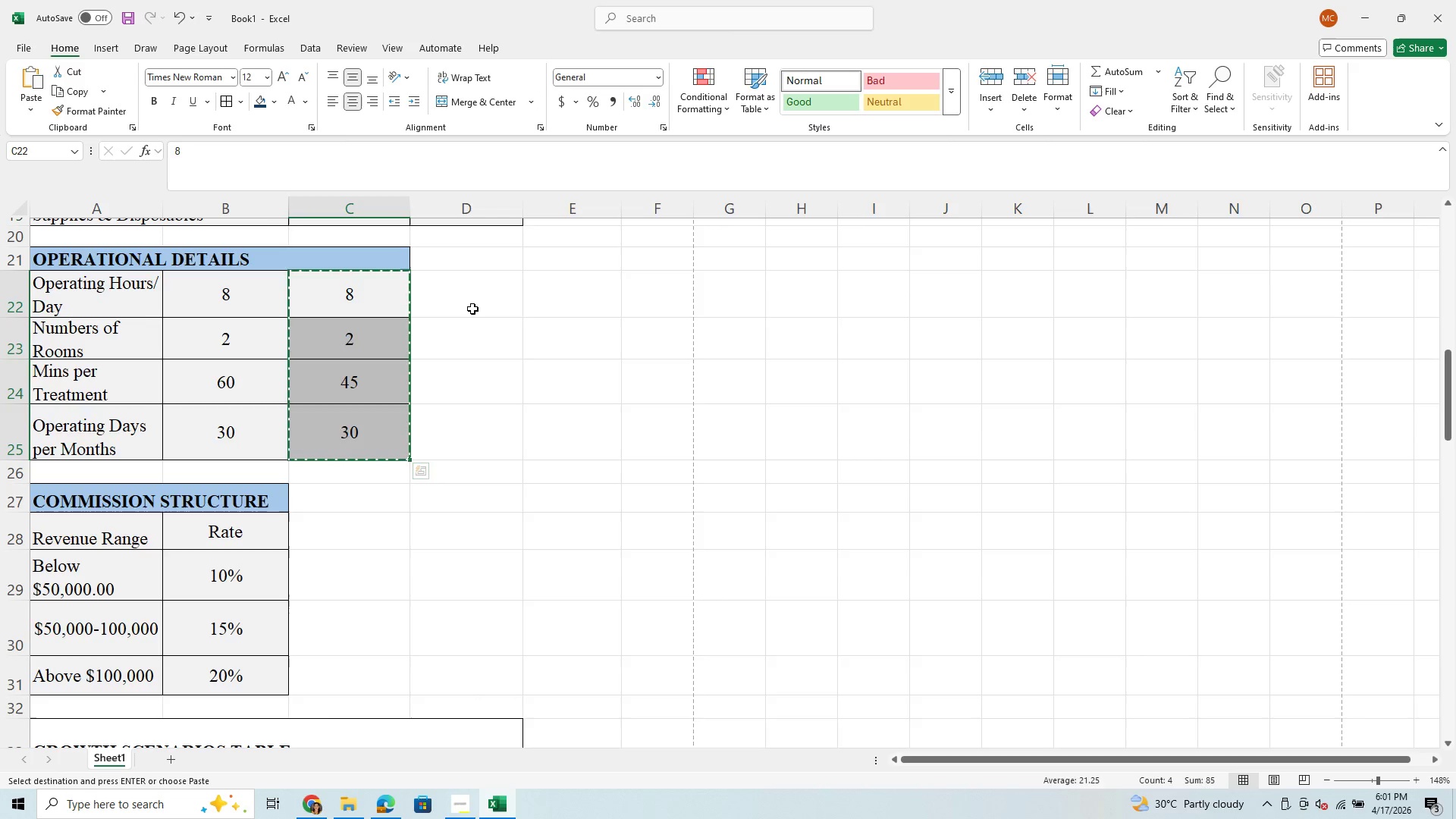 
left_click_drag(start_coordinate=[472, 309], to_coordinate=[475, 450])
 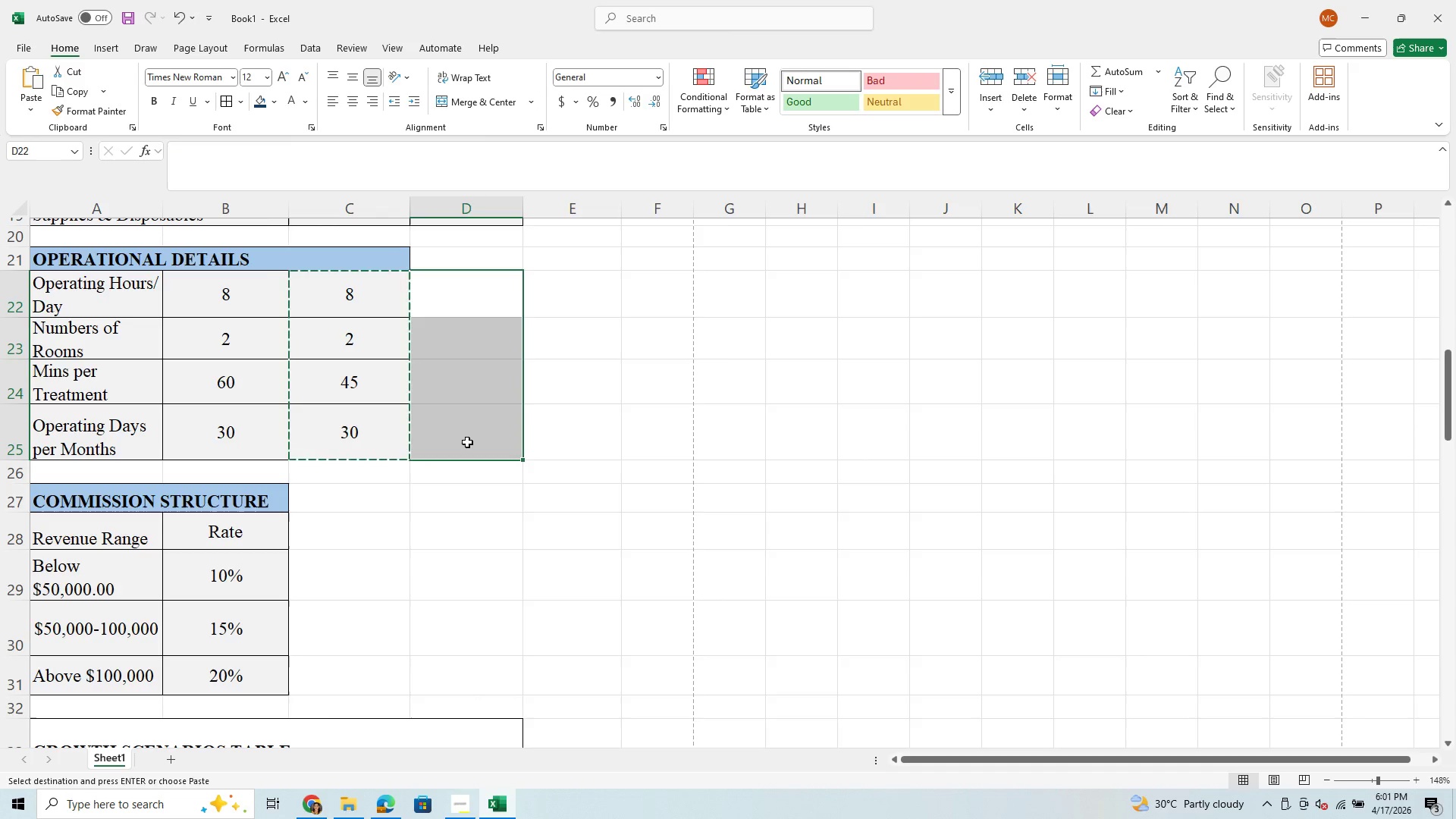 
hold_key(key=ControlLeft, duration=0.78)
 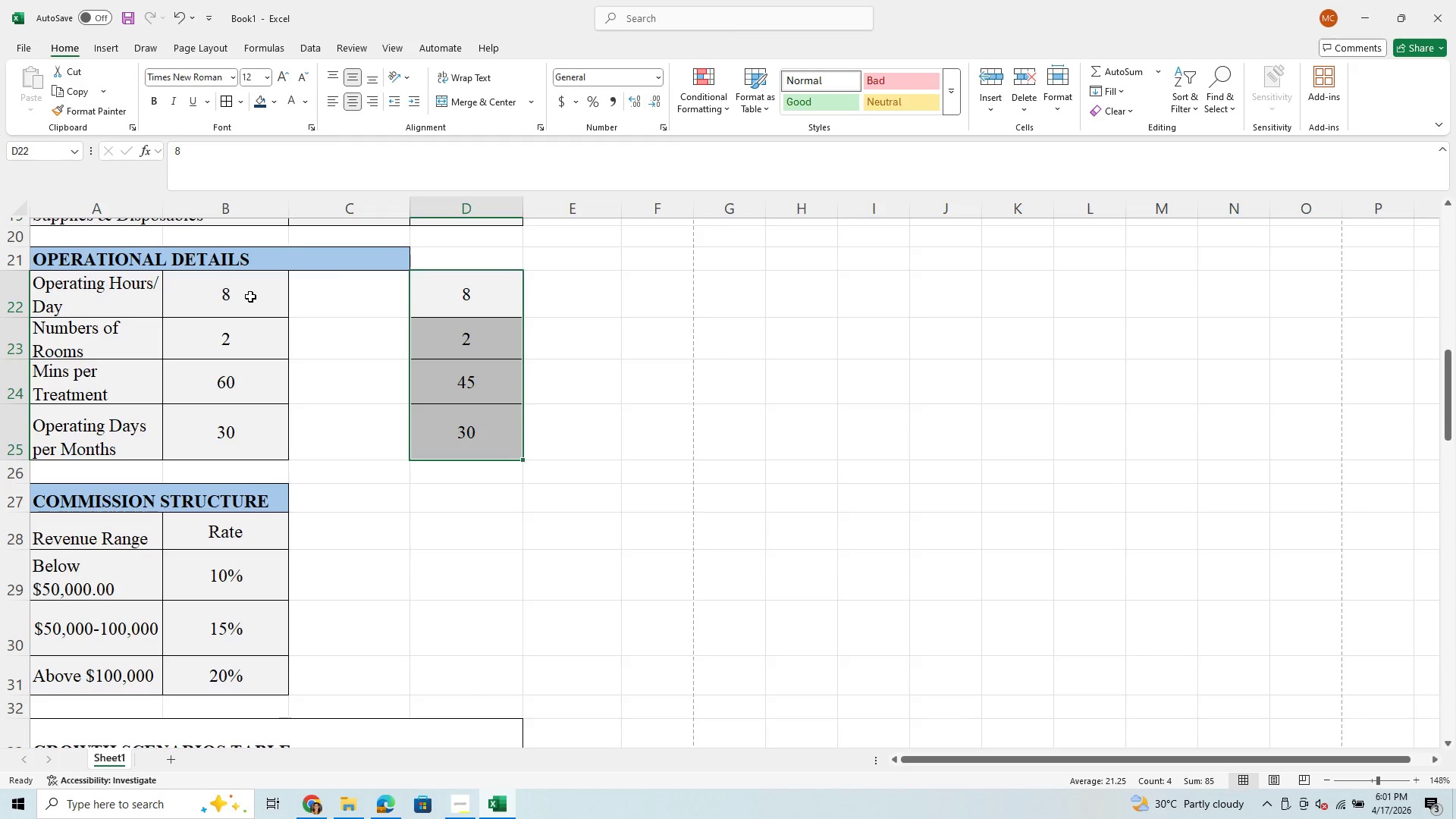 
hold_key(key=V, duration=0.31)
 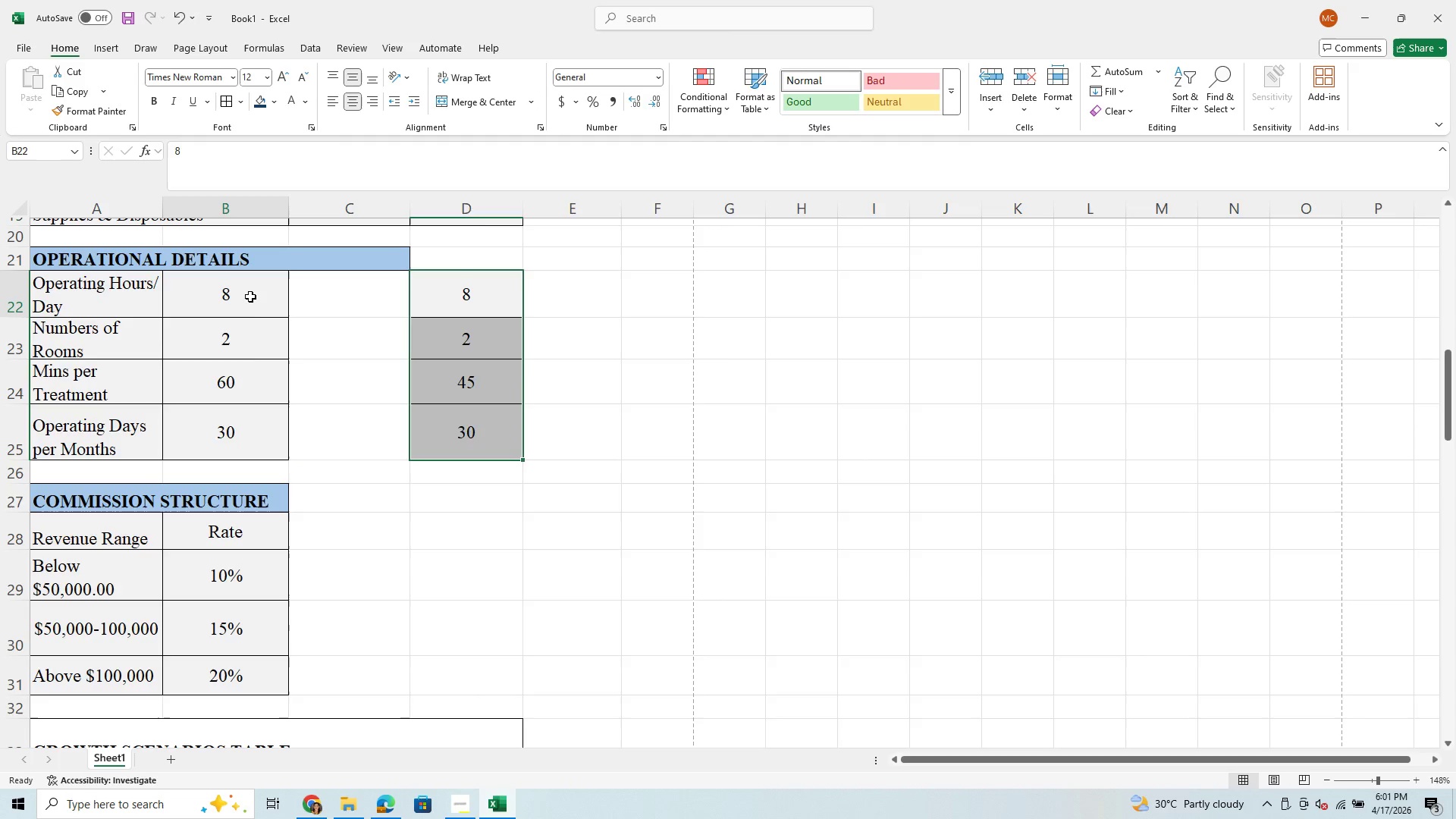 
left_click_drag(start_coordinate=[250, 297], to_coordinate=[251, 457])
 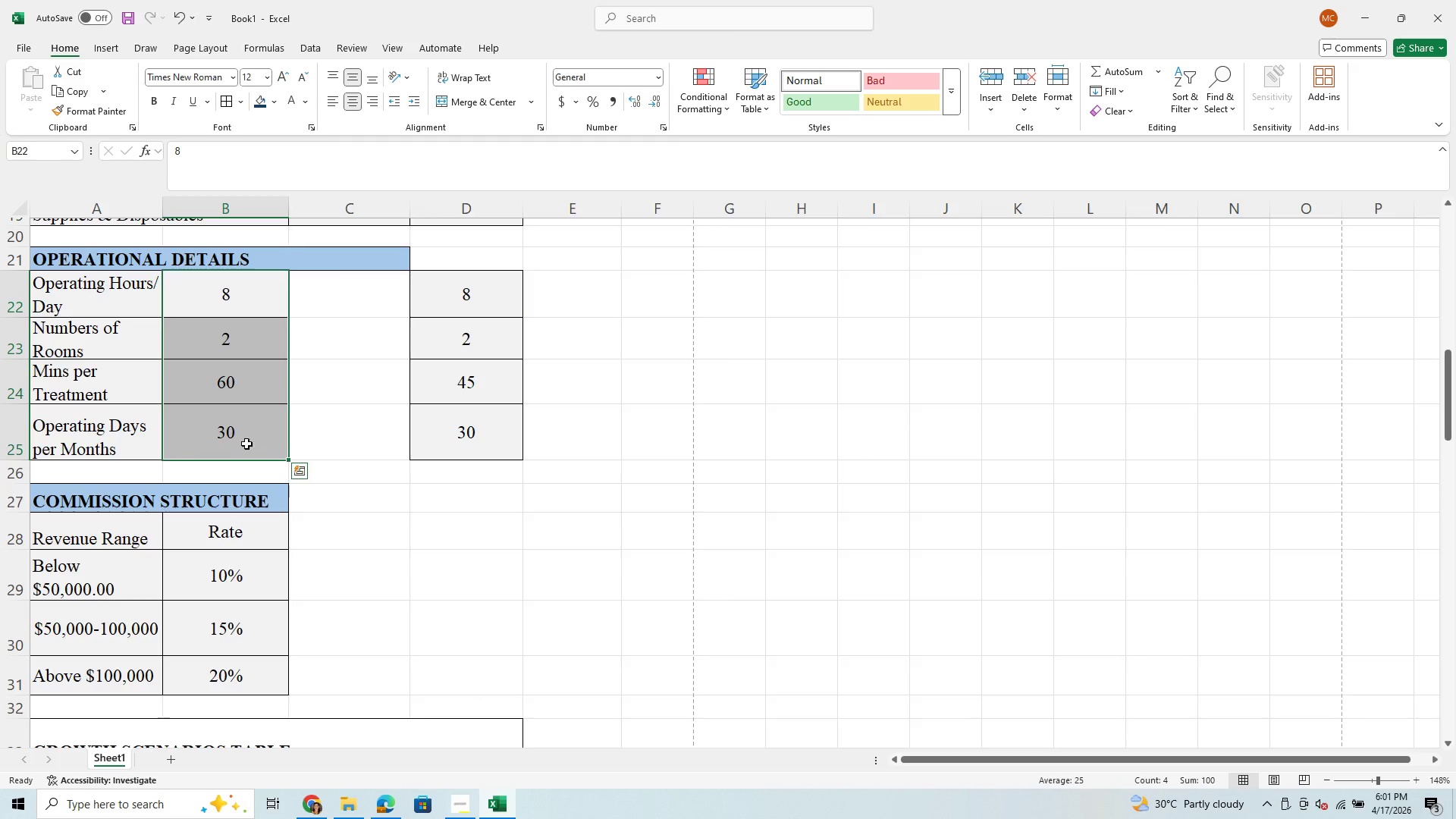 
key(Control+X)
 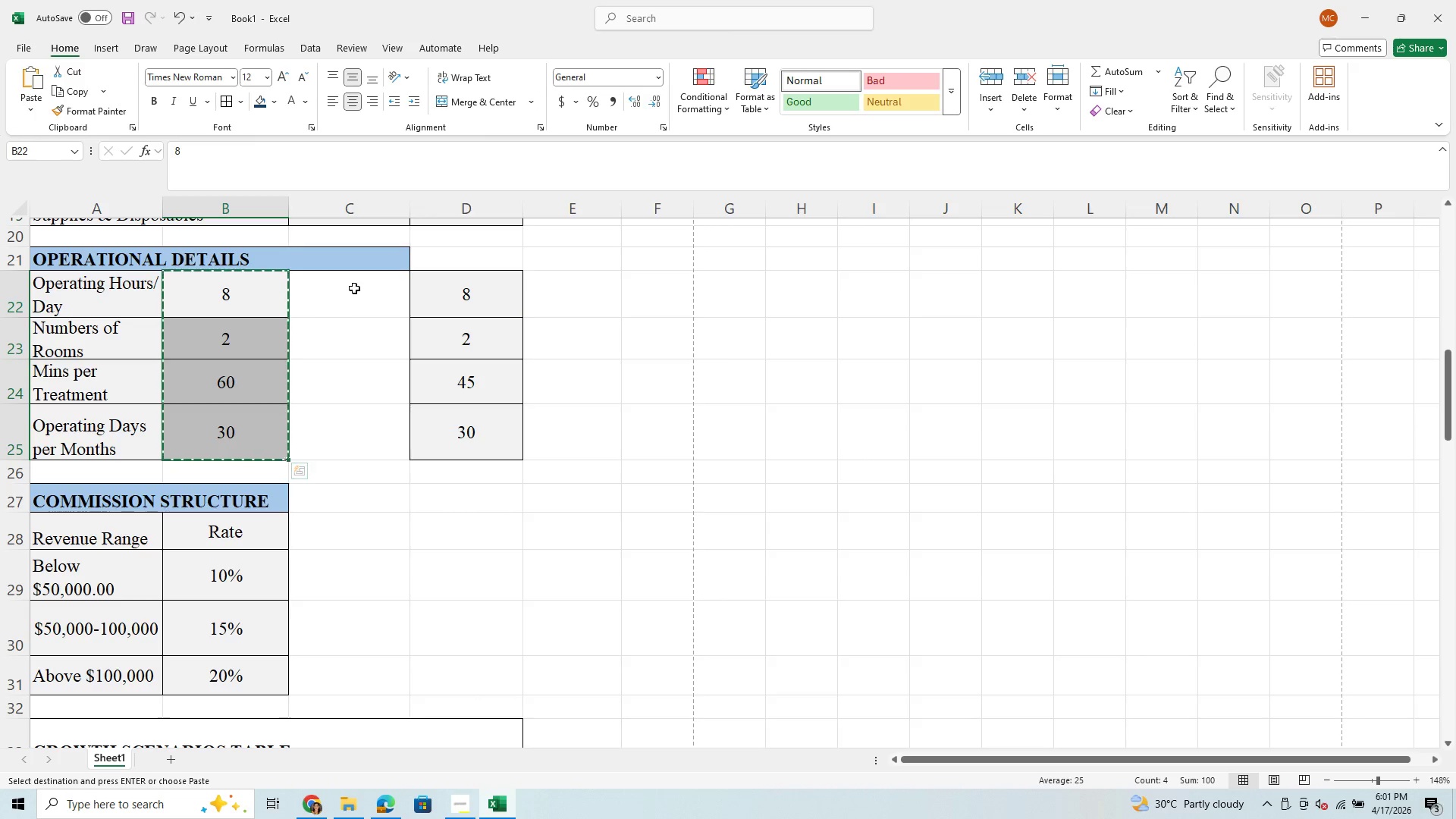 
left_click_drag(start_coordinate=[354, 288], to_coordinate=[353, 432])
 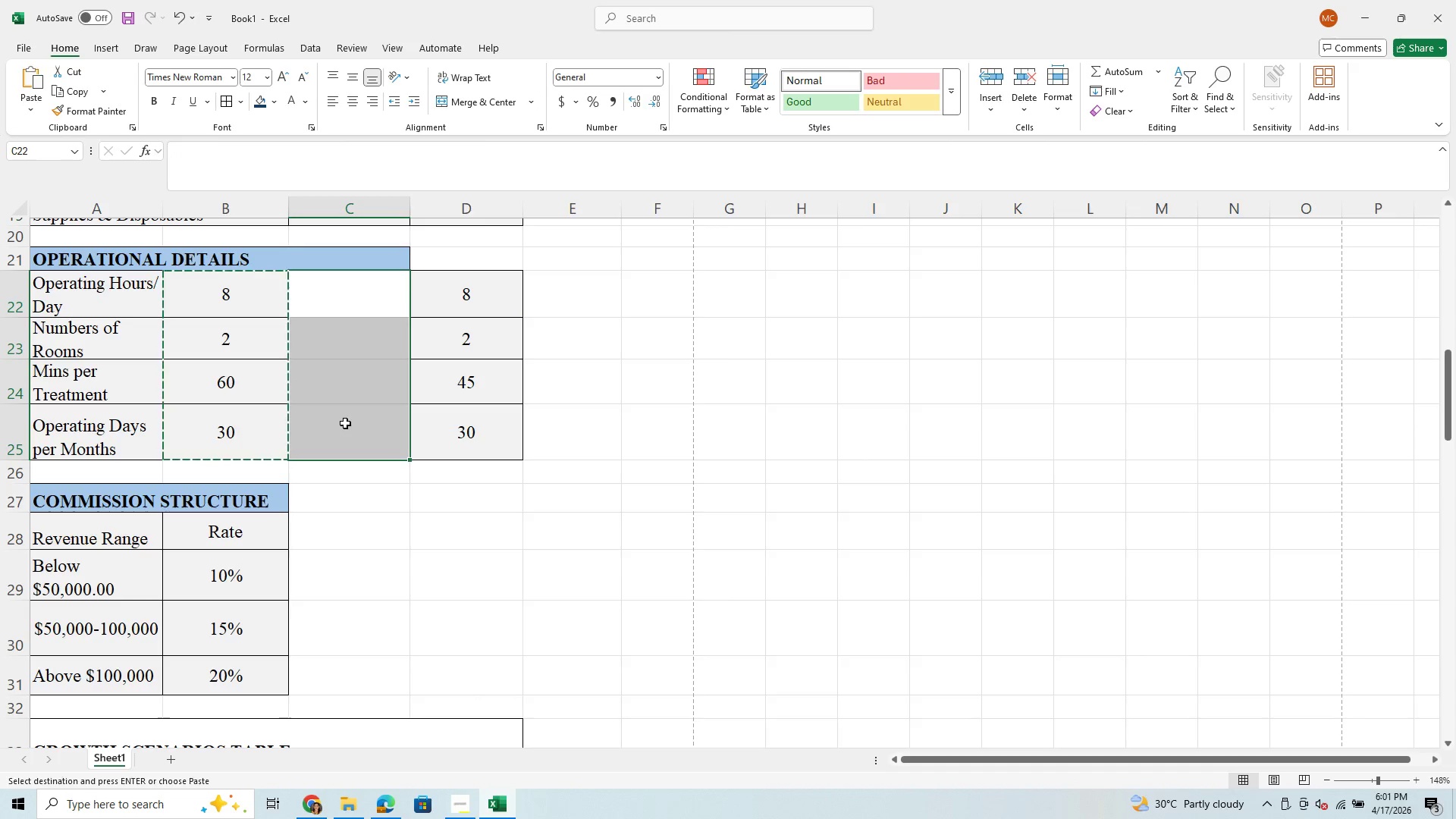 
key(Control+V)
 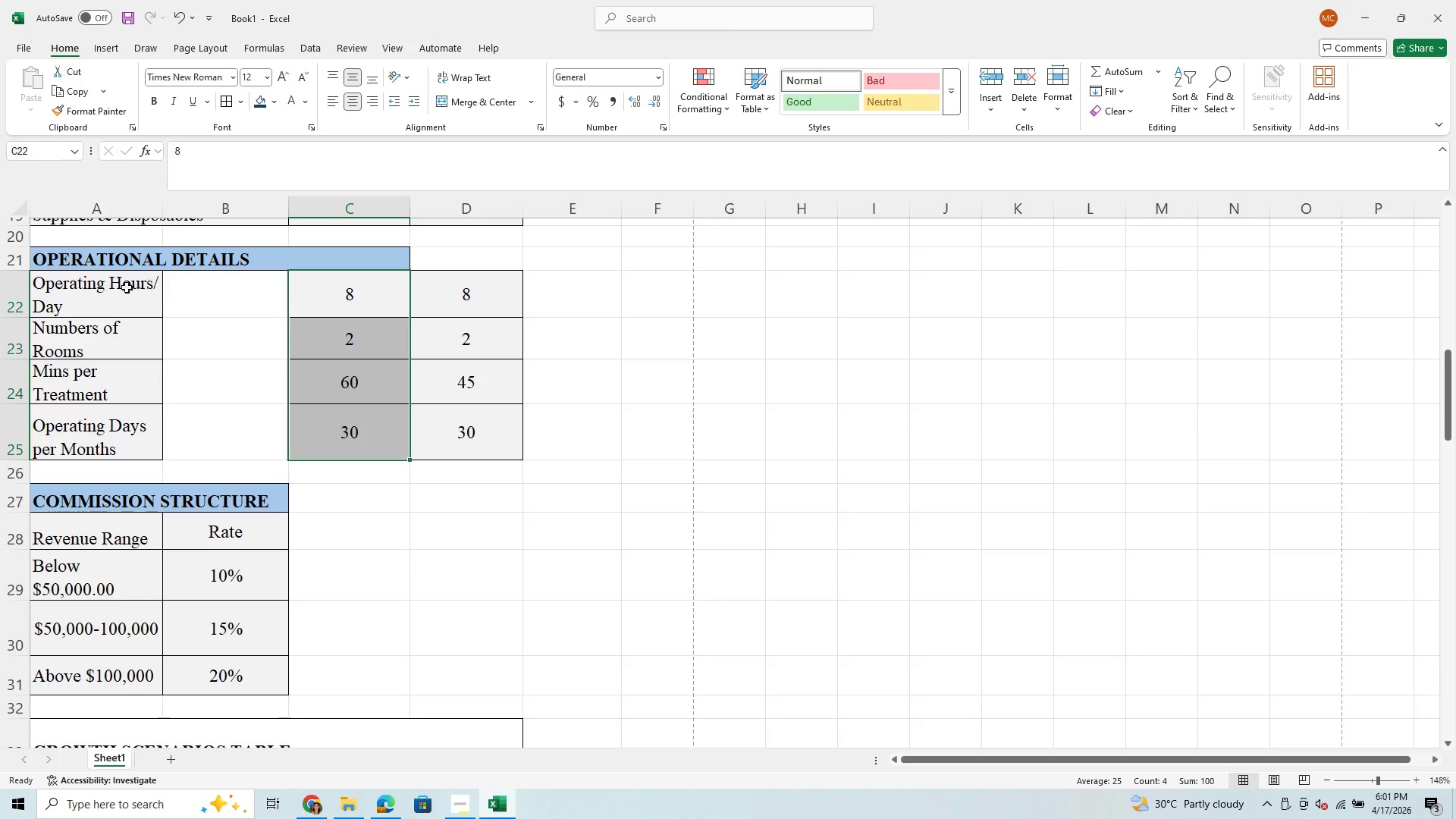 
left_click_drag(start_coordinate=[122, 291], to_coordinate=[231, 435])
 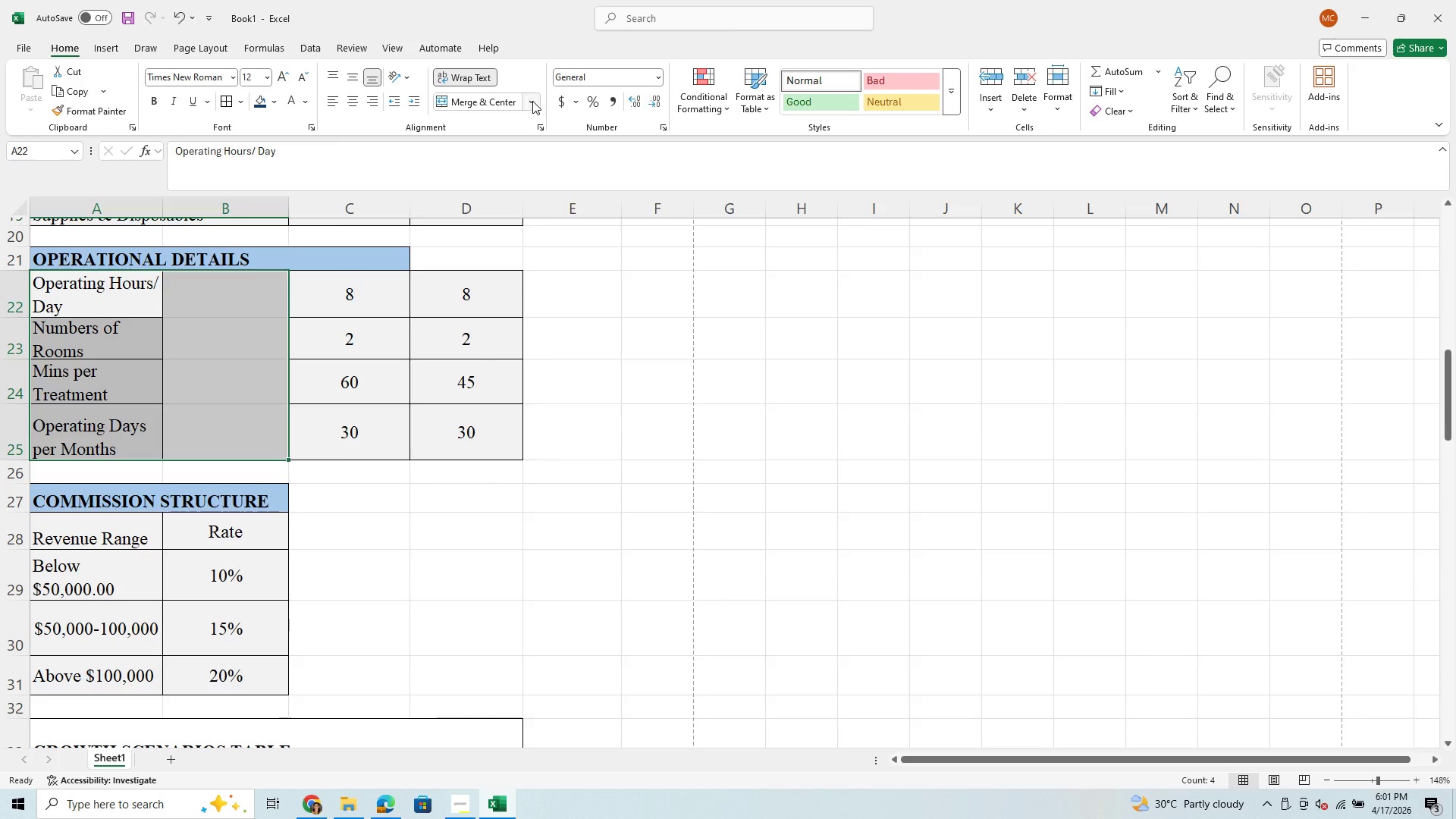 
left_click([532, 101])
 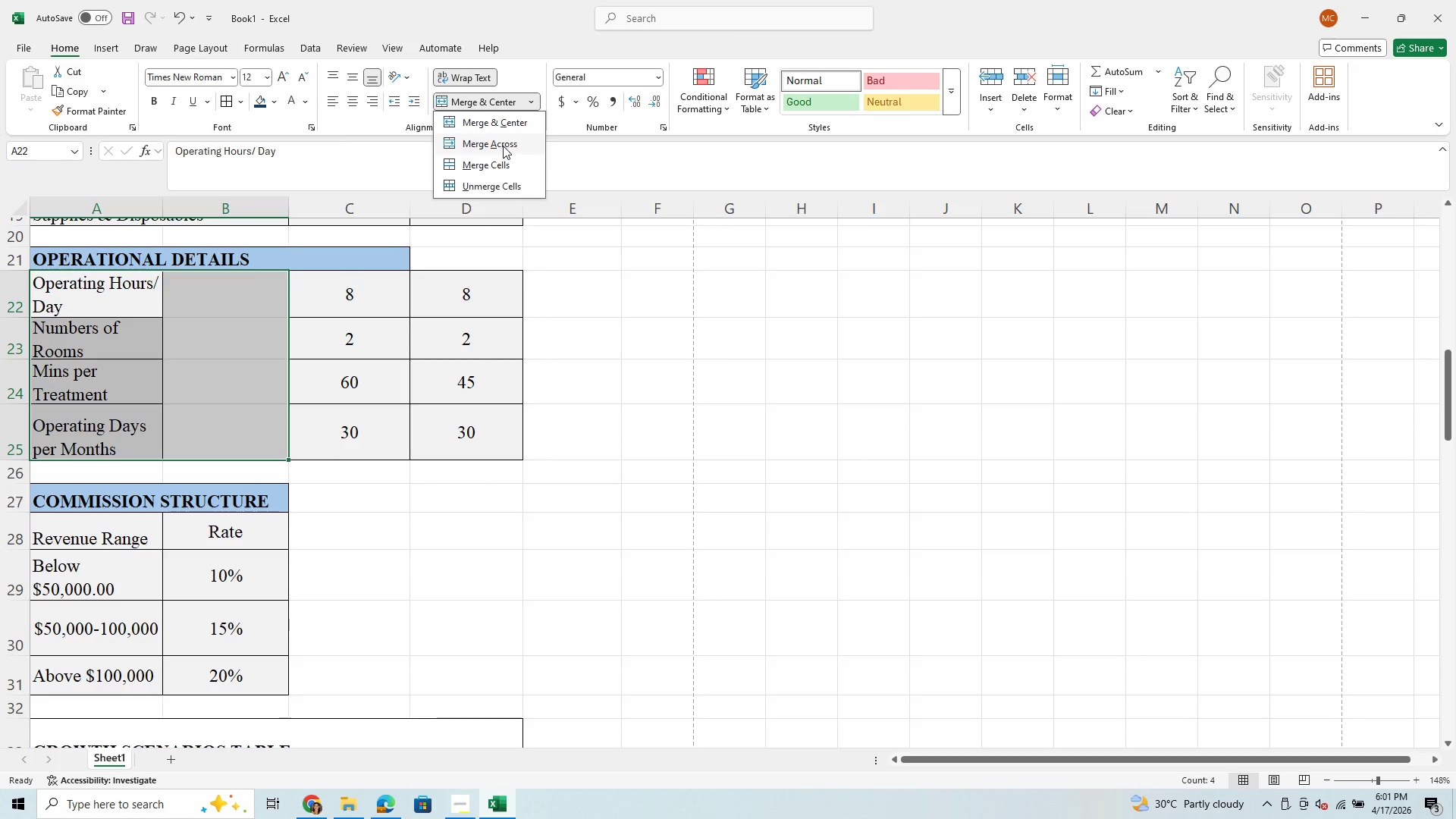 
left_click([500, 138])
 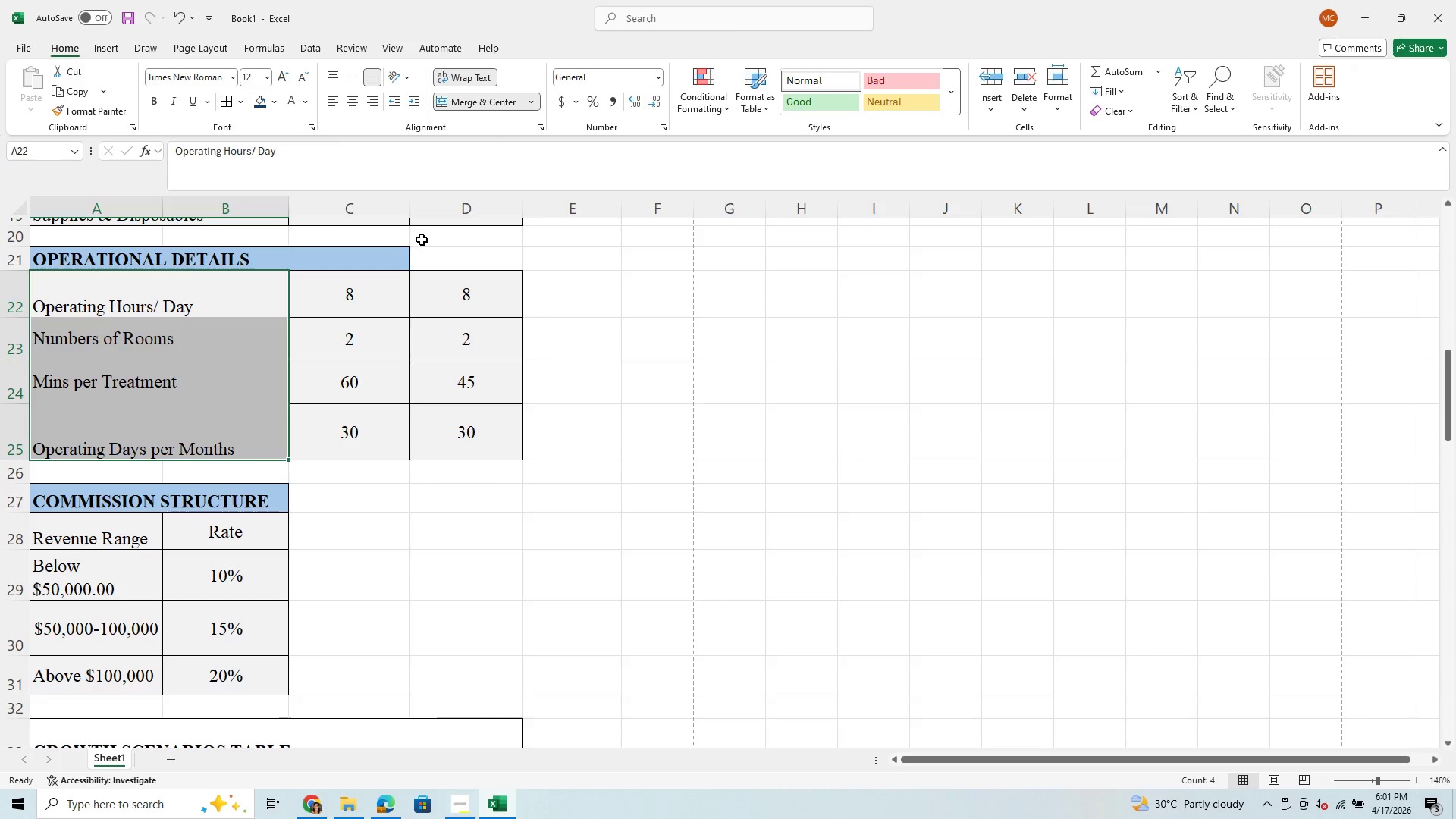 
left_click_drag(start_coordinate=[403, 262], to_coordinate=[447, 264])
 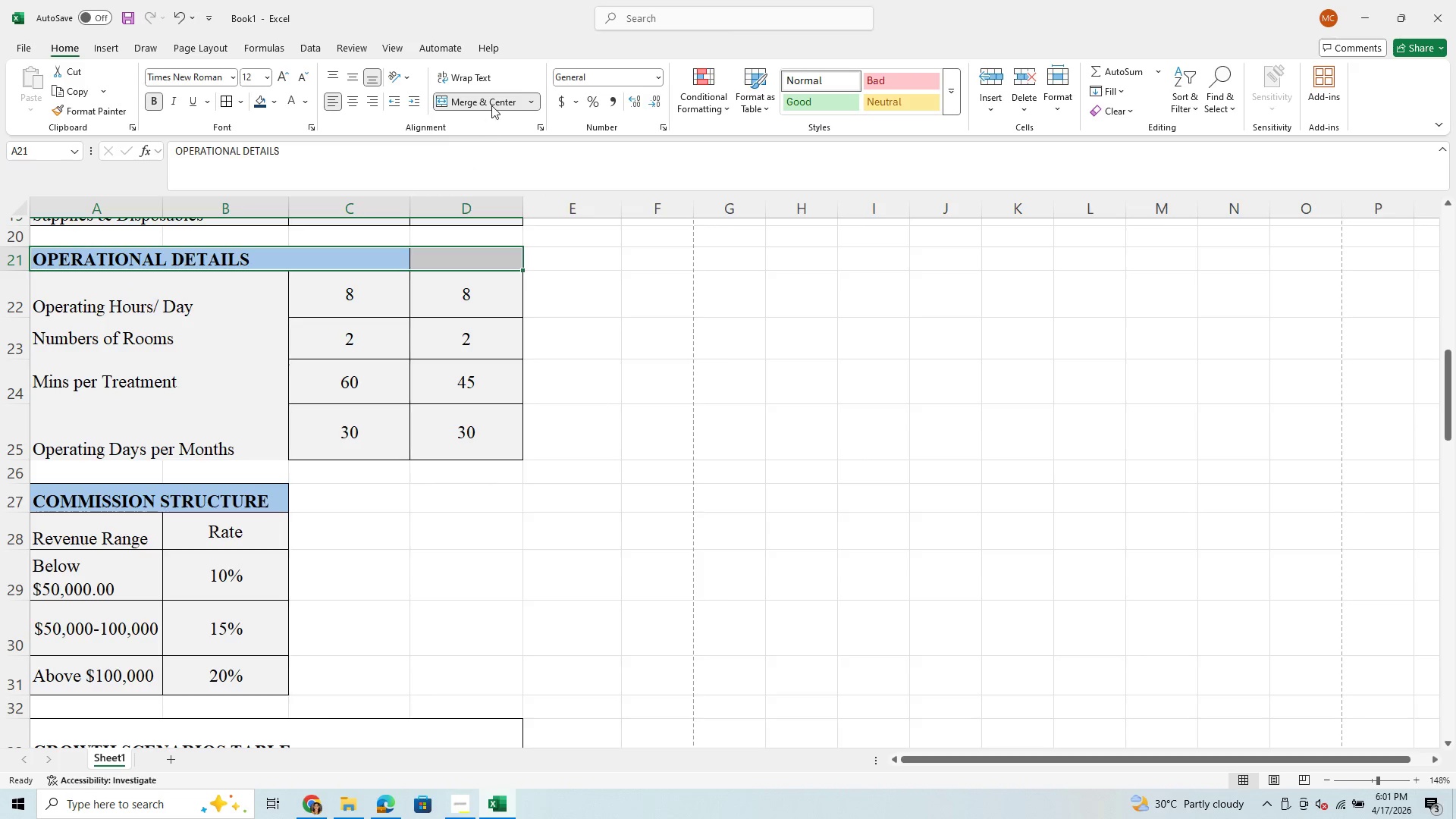 
left_click([494, 102])
 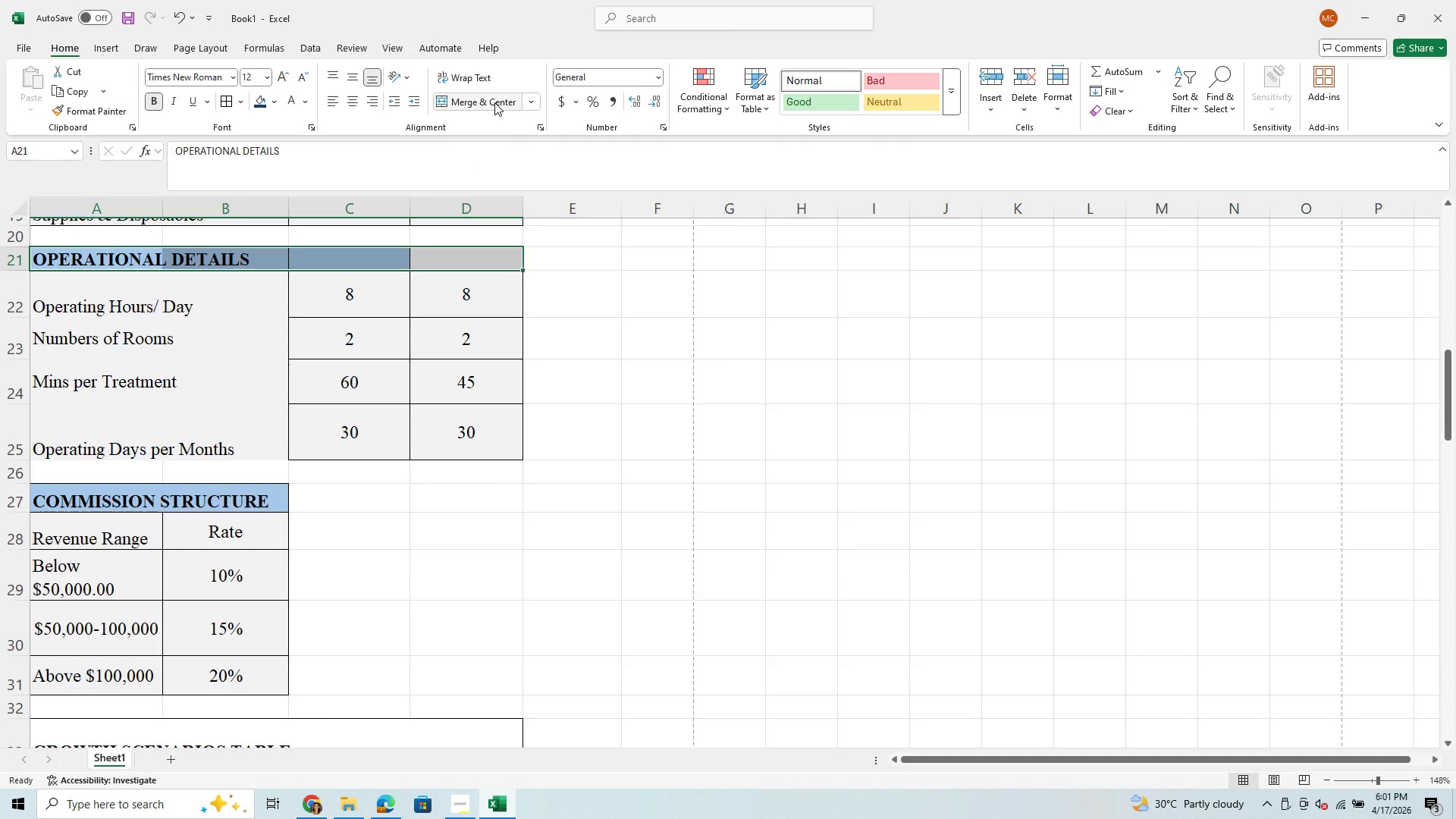 
left_click([494, 102])
 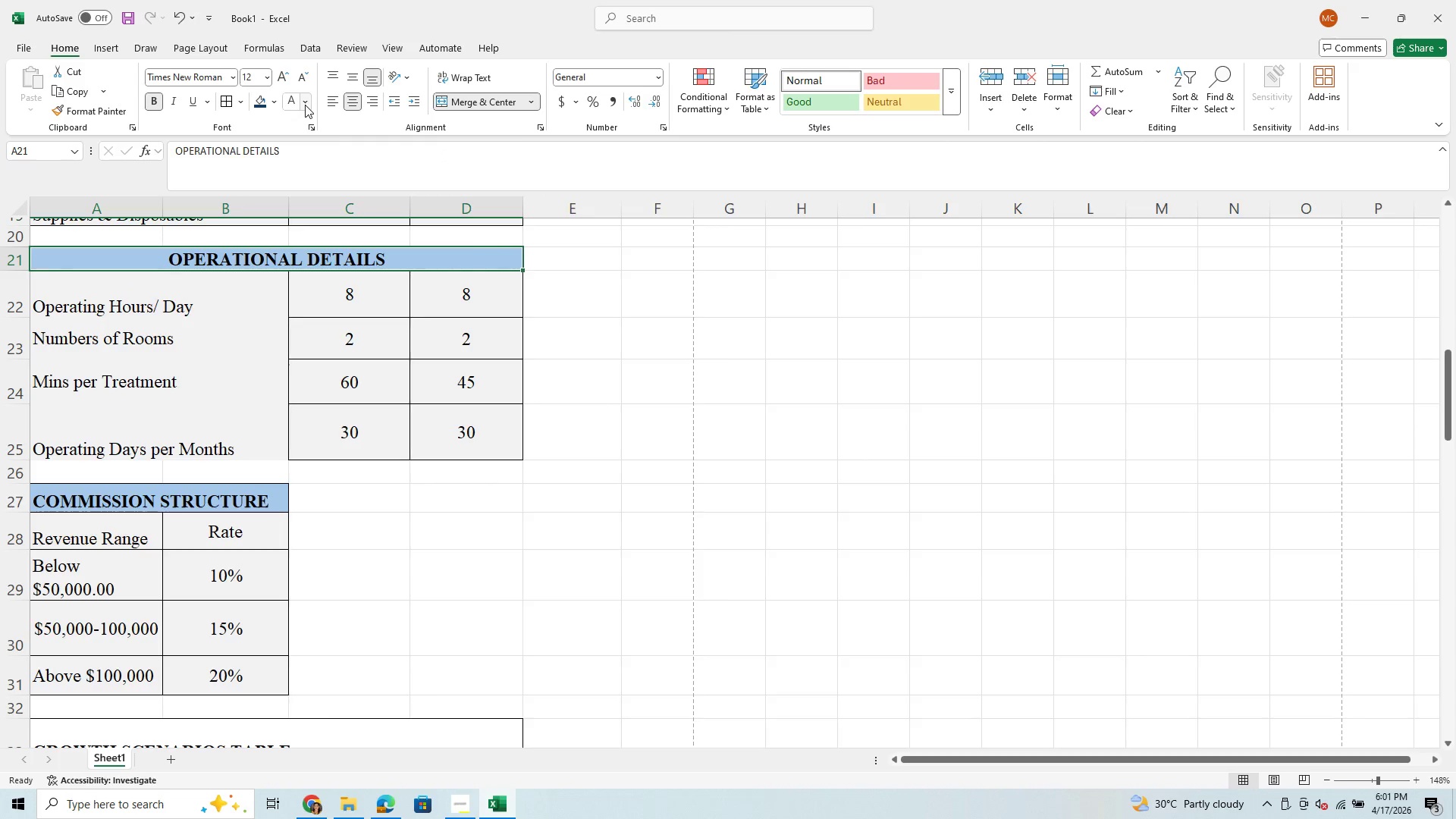 
left_click([326, 103])
 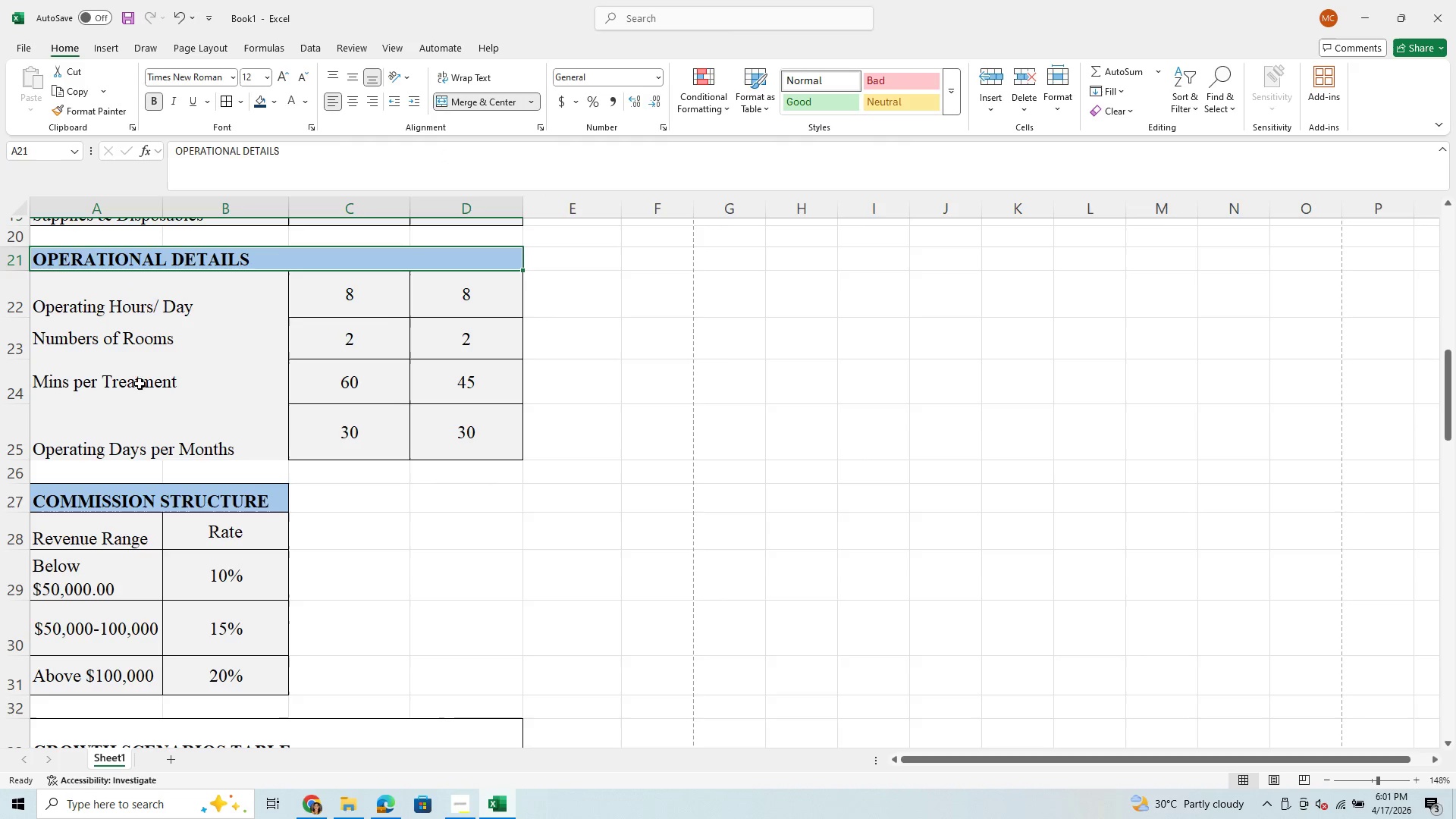 
left_click([137, 388])
 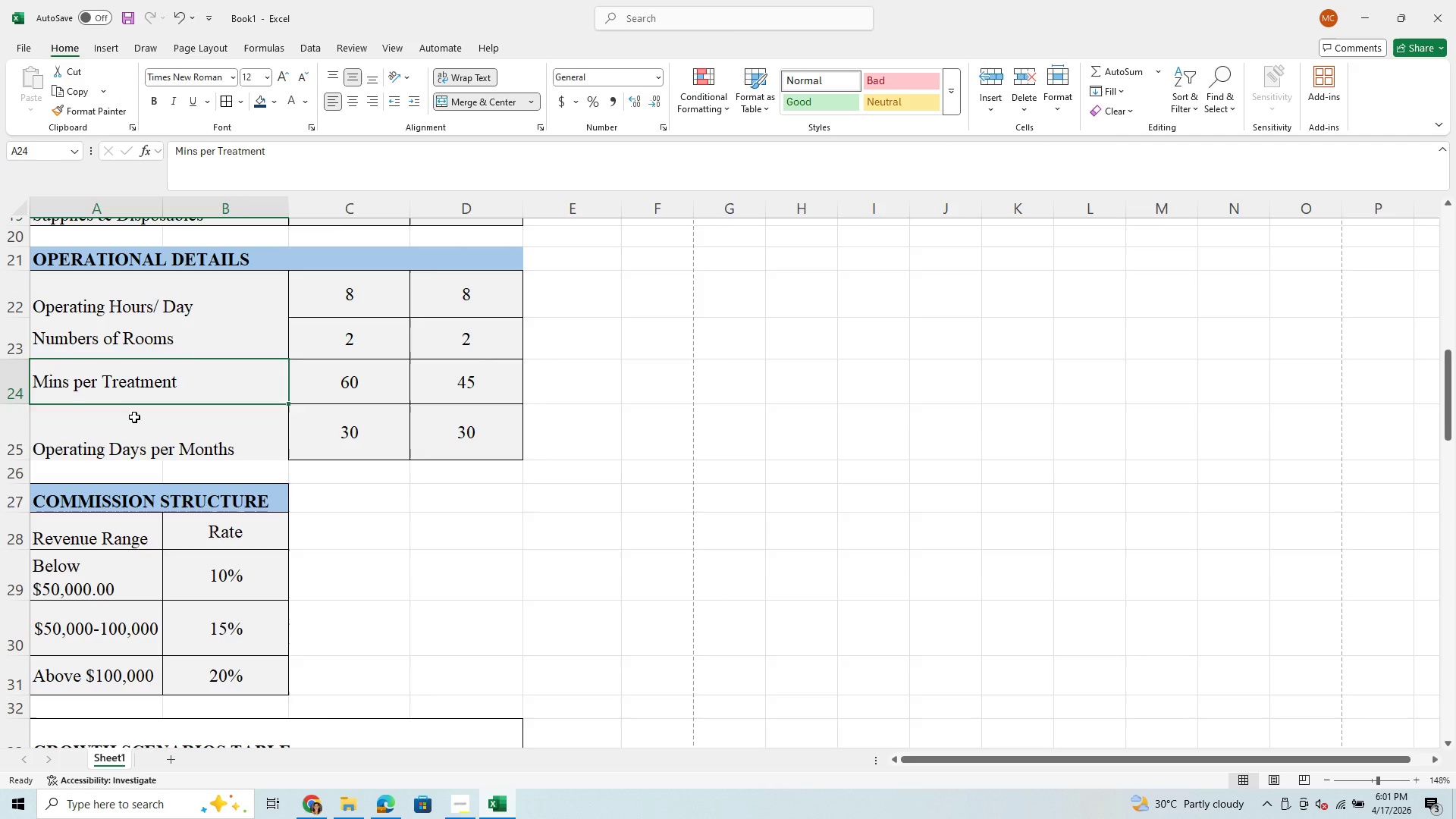 
left_click([134, 417])
 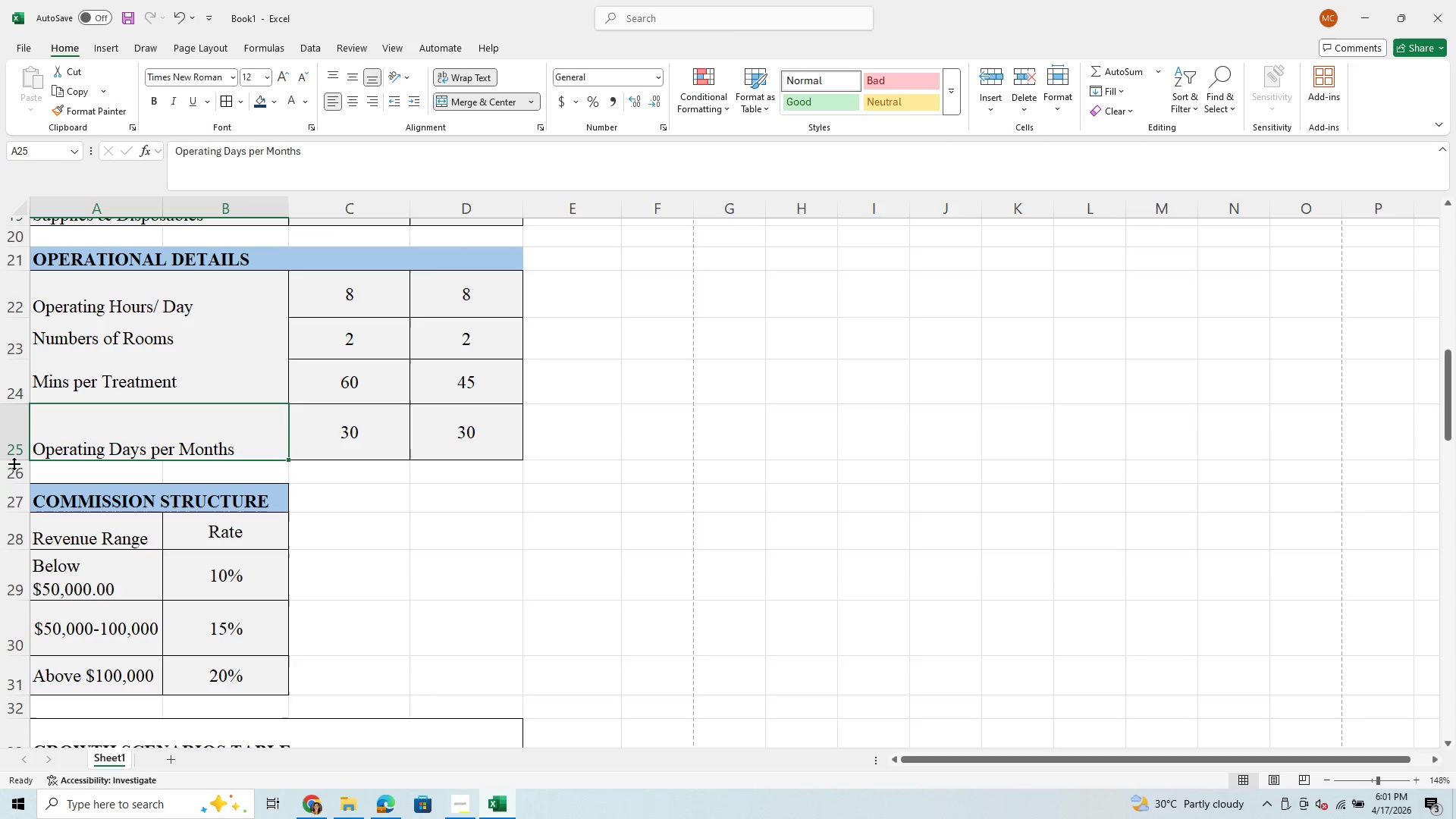 
left_click_drag(start_coordinate=[11, 458], to_coordinate=[26, 436])
 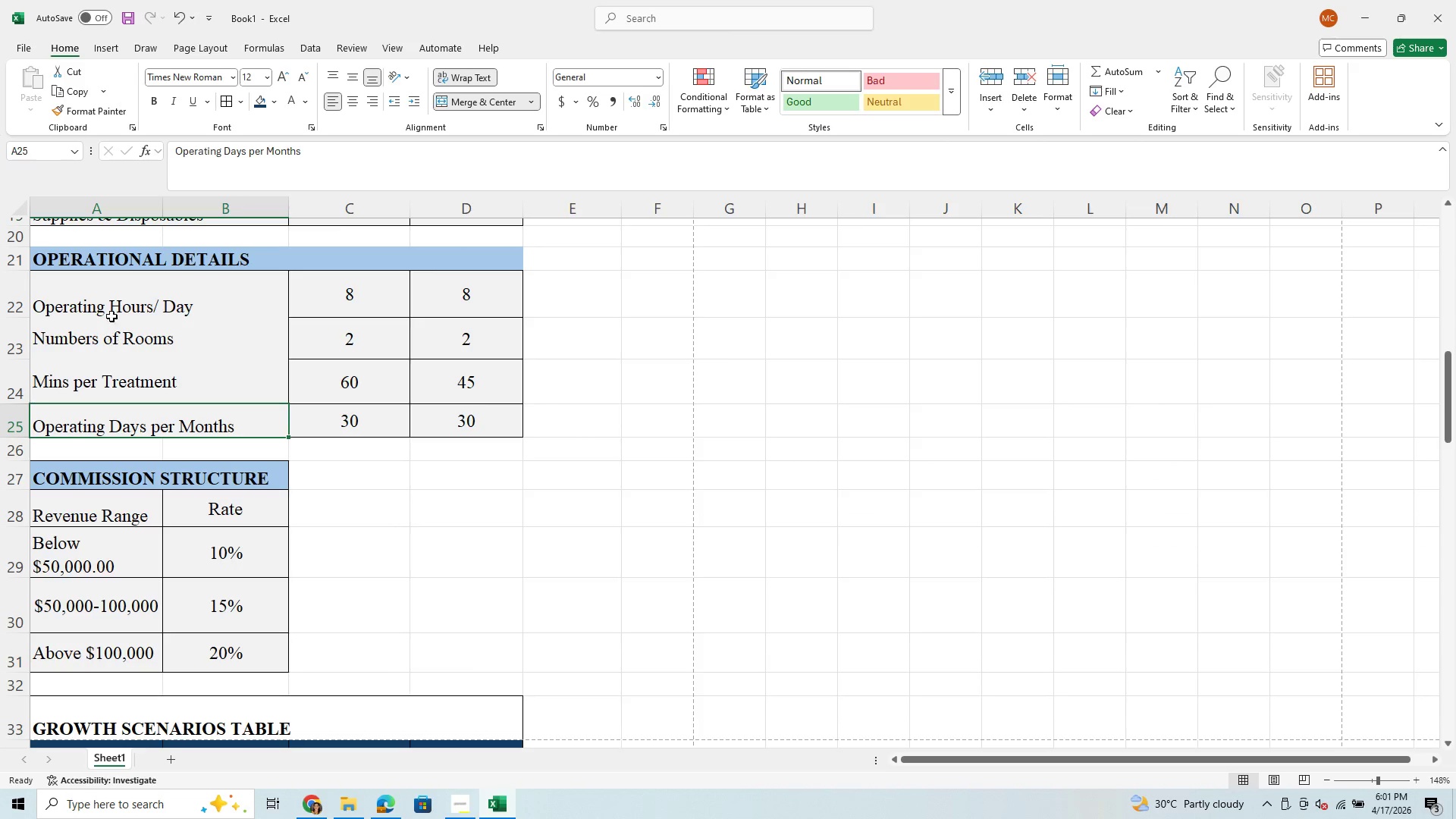 
left_click_drag(start_coordinate=[102, 284], to_coordinate=[431, 424])
 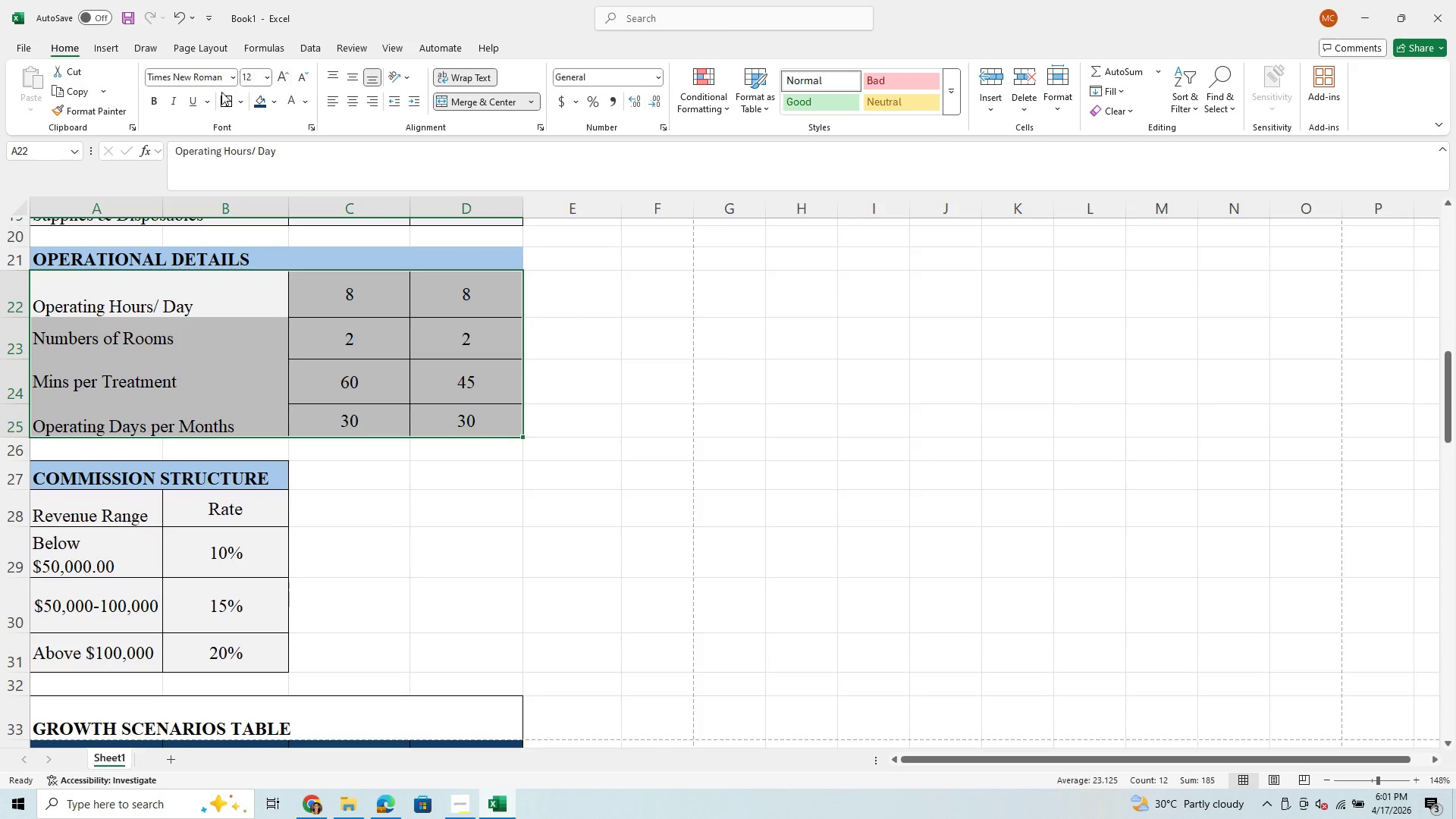 
left_click([221, 98])
 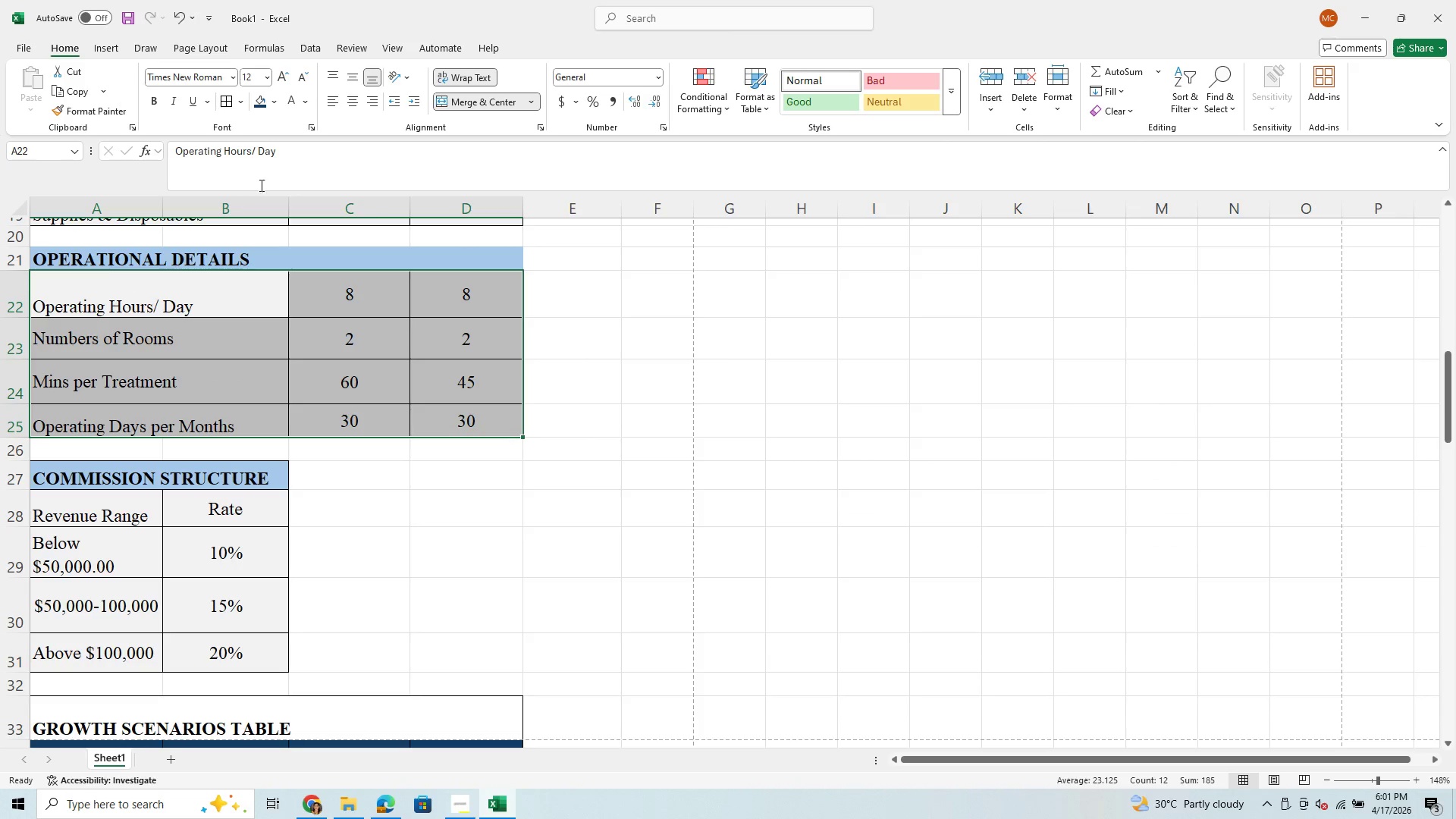 
left_click([359, 82])
 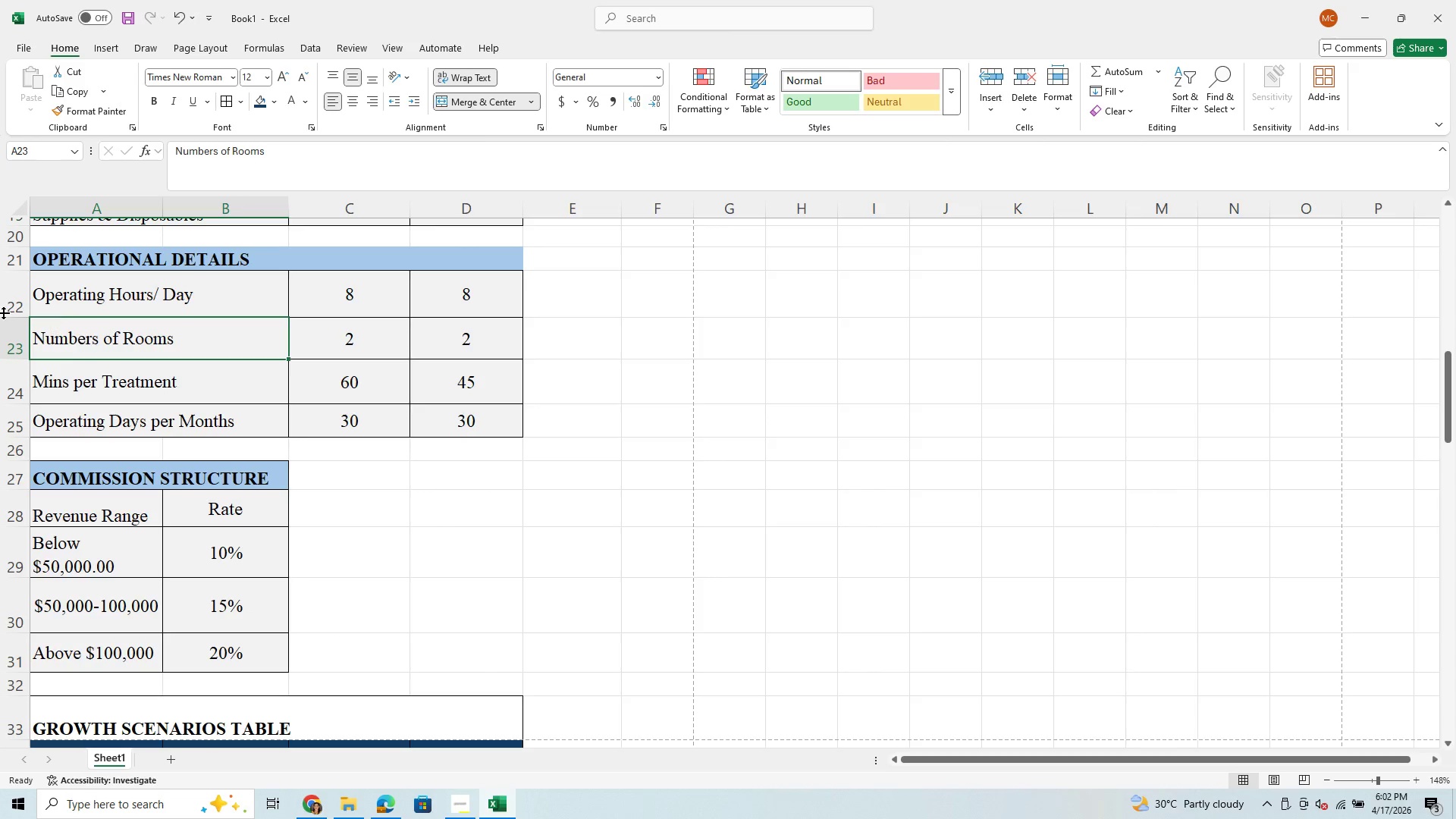 
left_click_drag(start_coordinate=[12, 317], to_coordinate=[20, 306])
 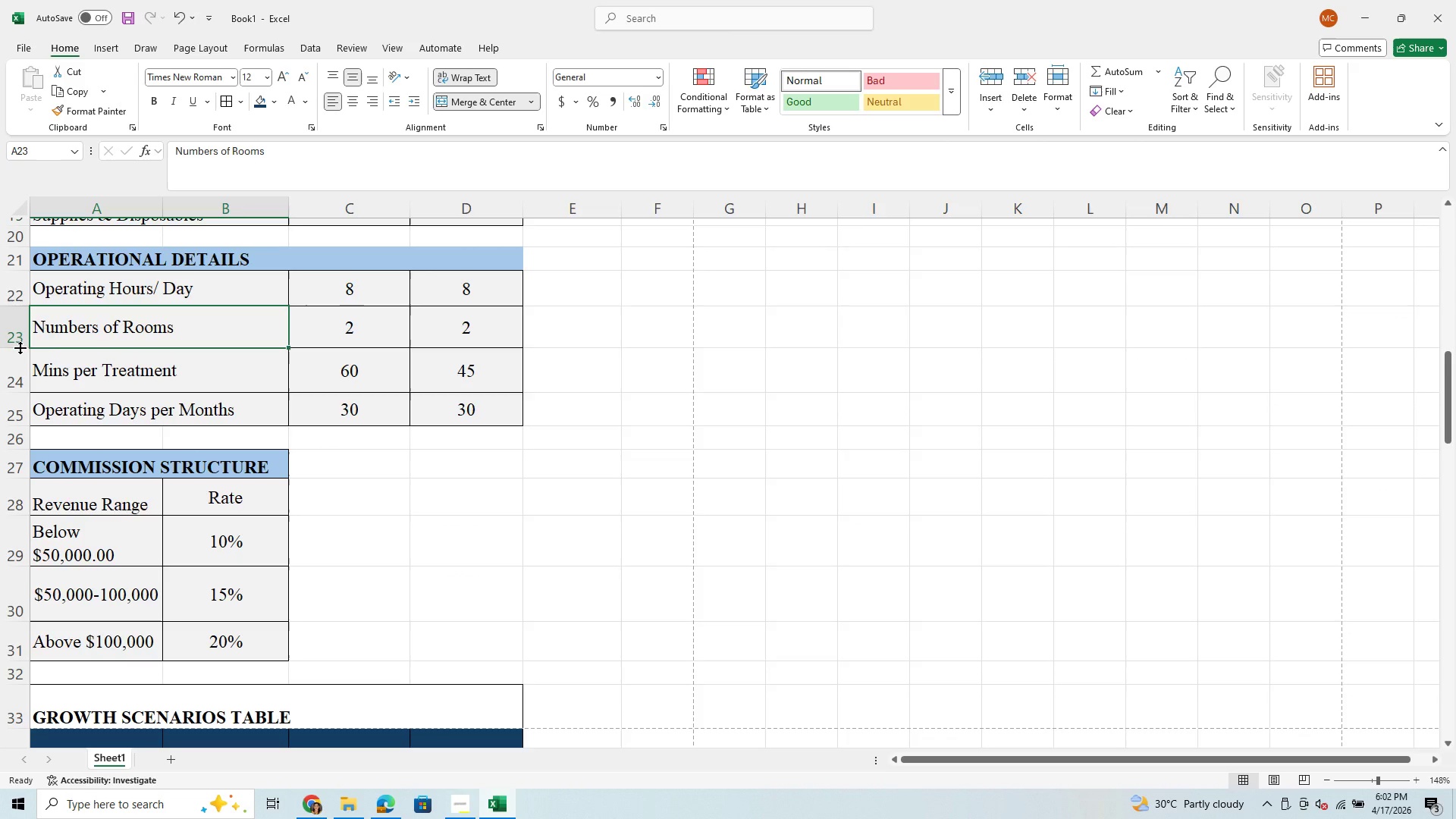 
left_click_drag(start_coordinate=[20, 347], to_coordinate=[22, 340])
 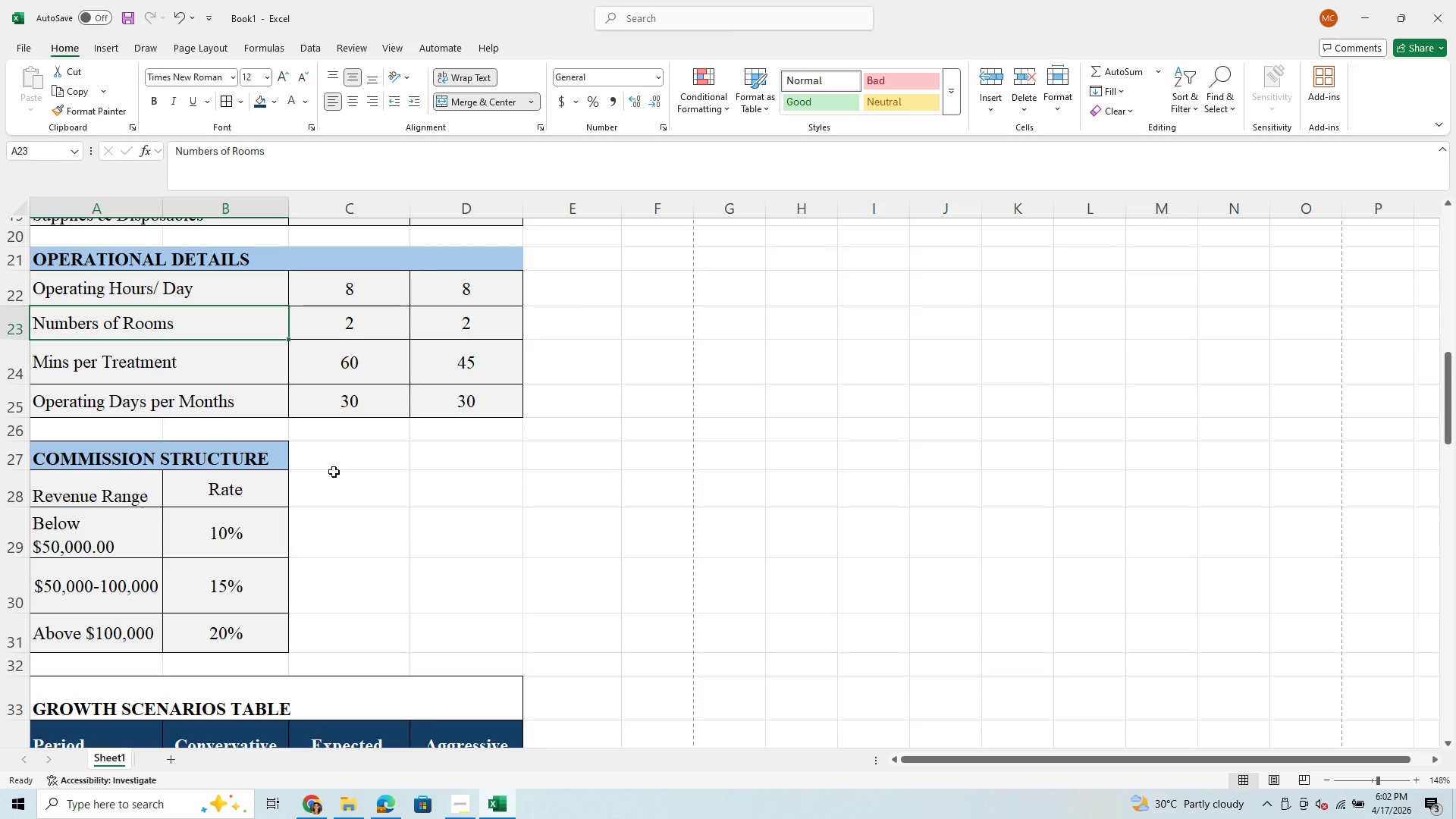 
left_click([350, 502])
 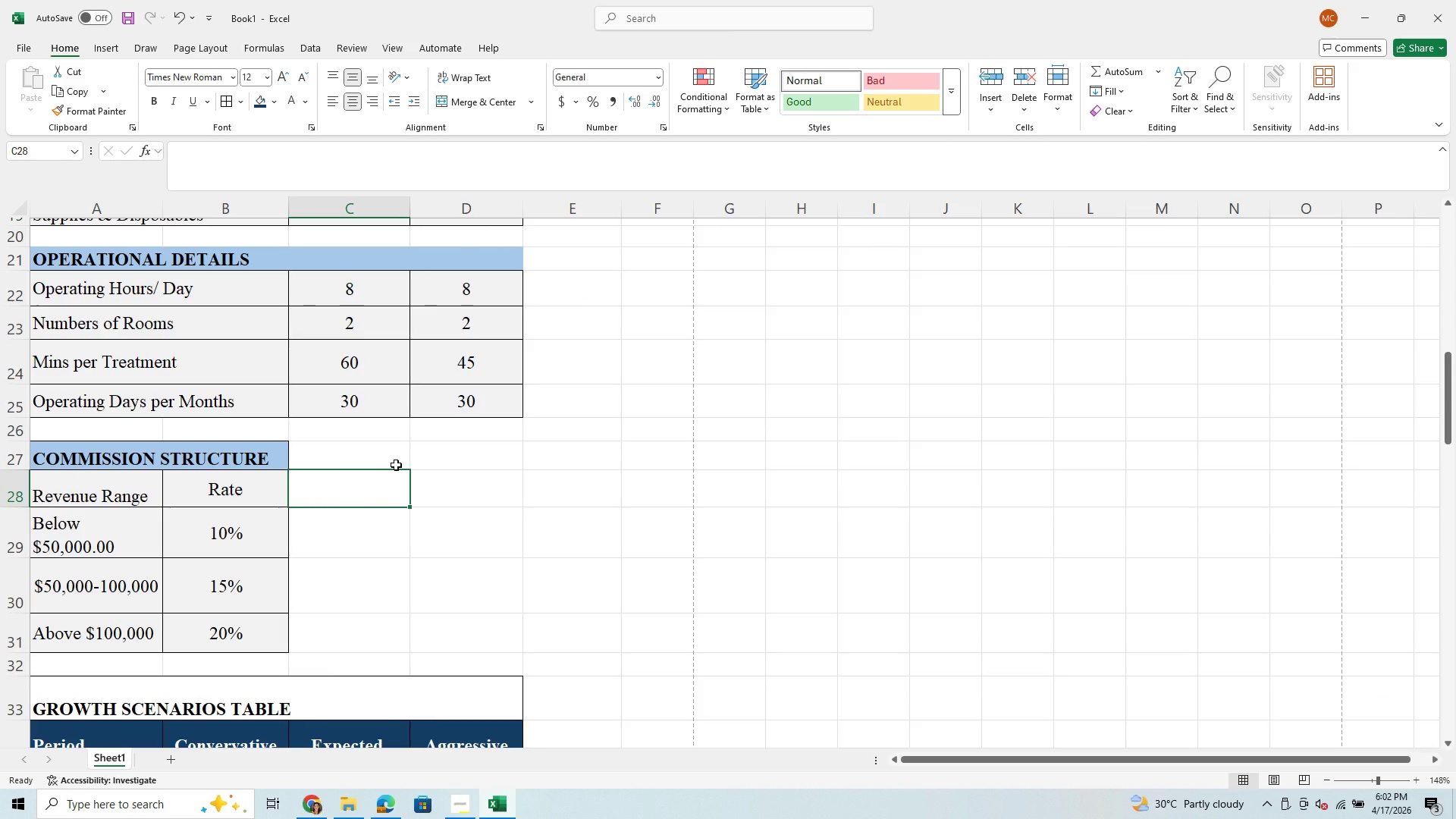 
scroll: coordinate [396, 465], scroll_direction: up, amount: 1.0
 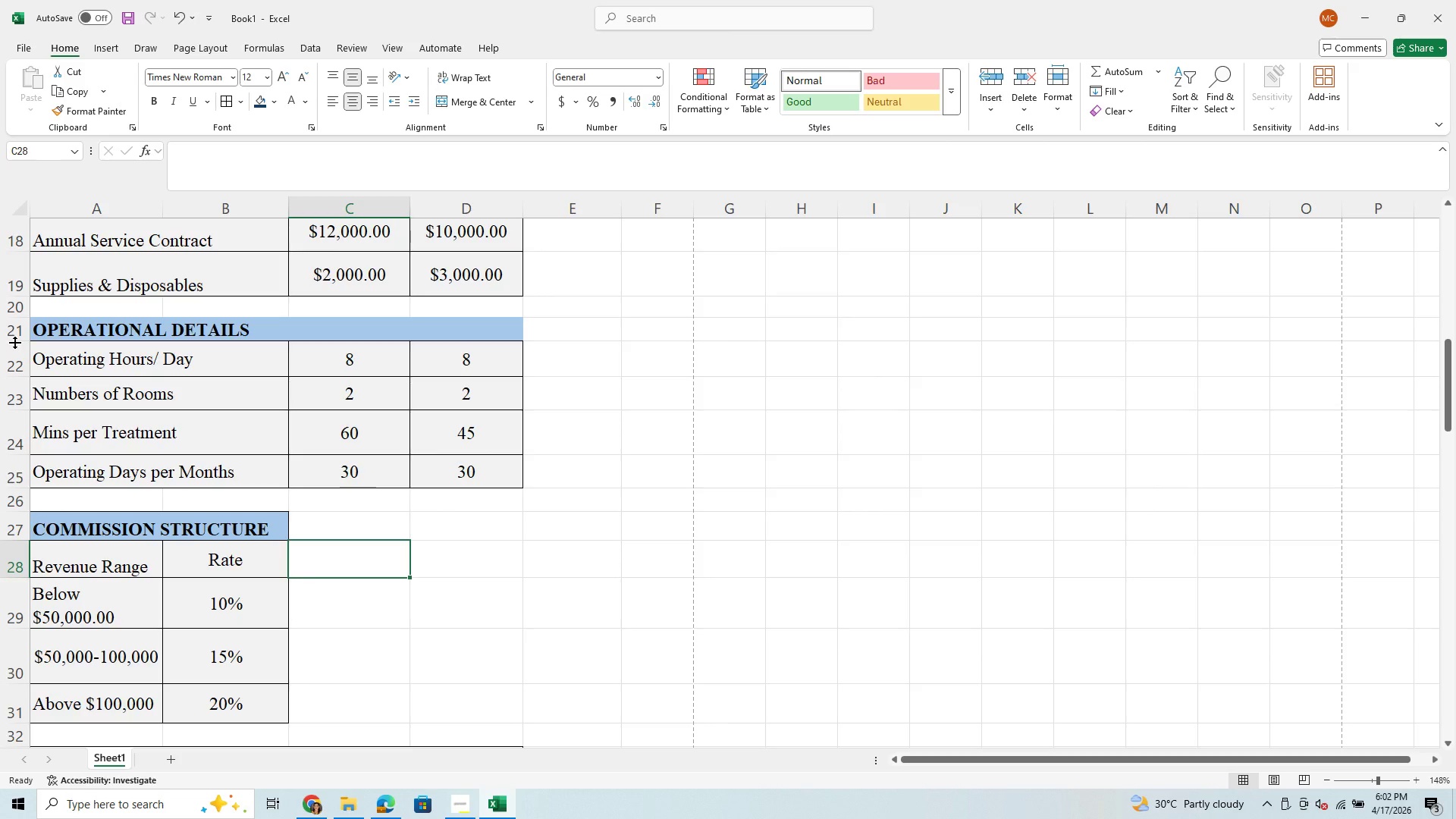 
left_click_drag(start_coordinate=[14, 342], to_coordinate=[19, 350])
 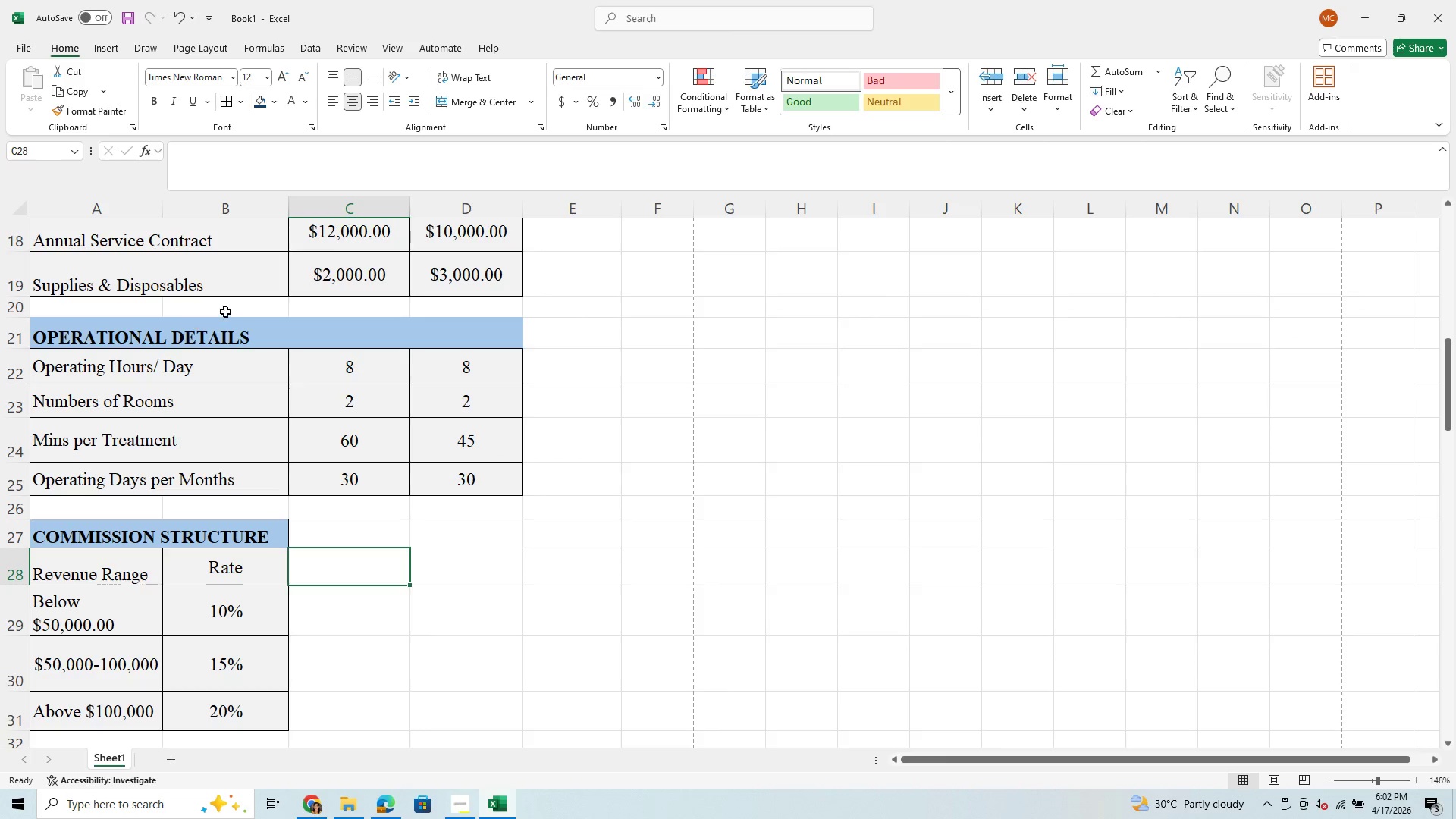 
wait(6.75)
 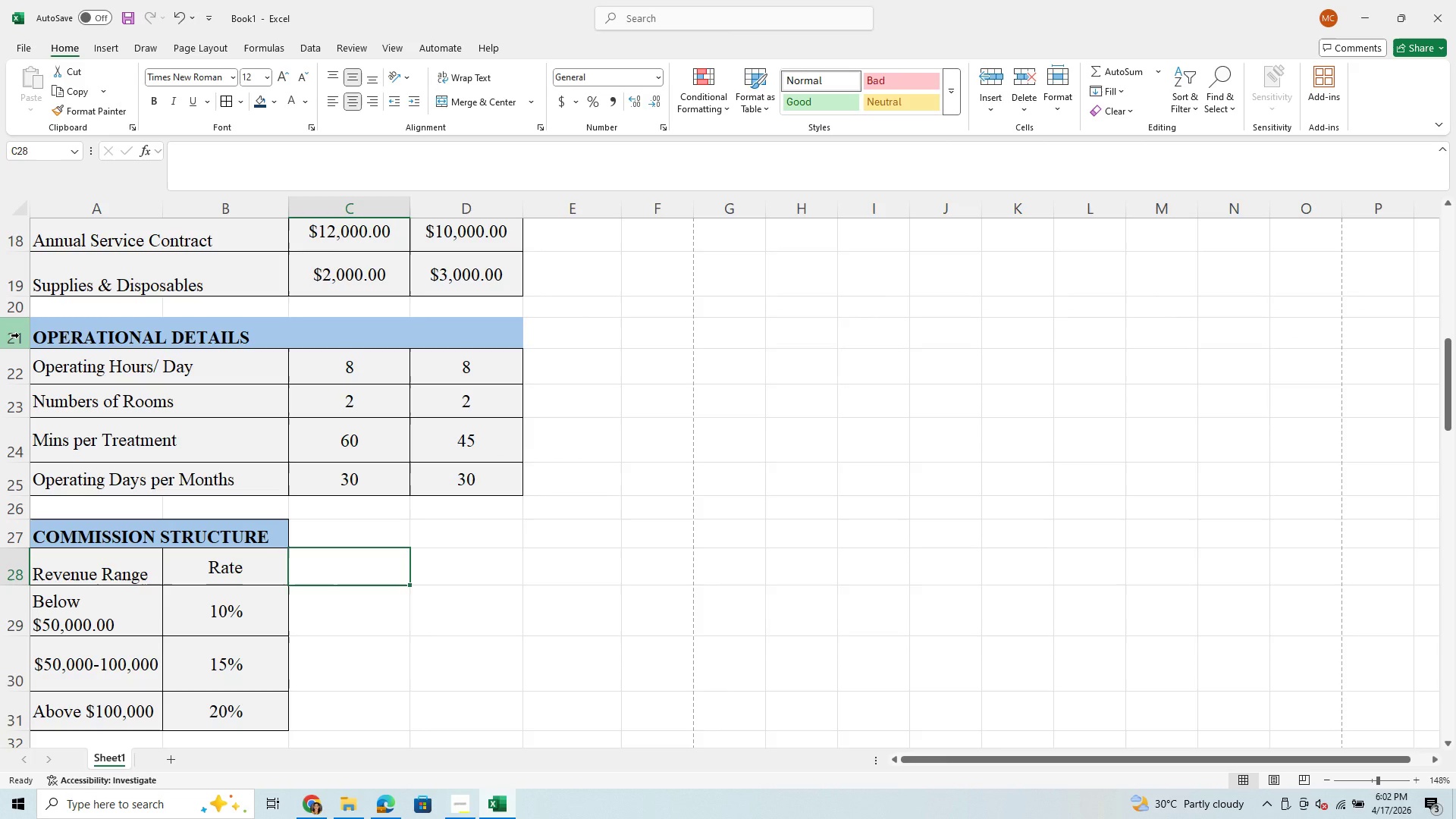 
scroll: coordinate [206, 546], scroll_direction: down, amount: 2.0
 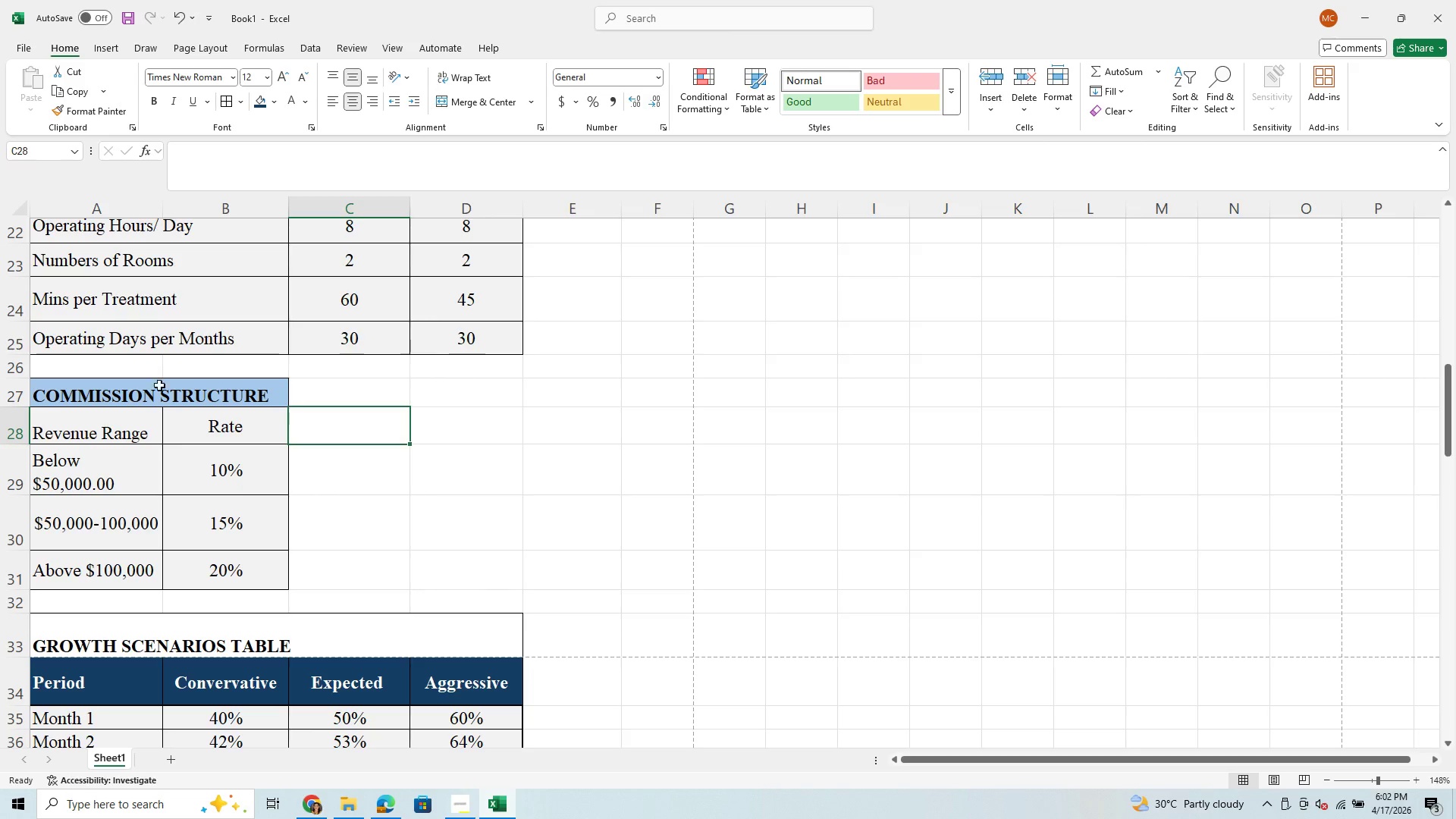 
left_click_drag(start_coordinate=[220, 435], to_coordinate=[217, 560])
 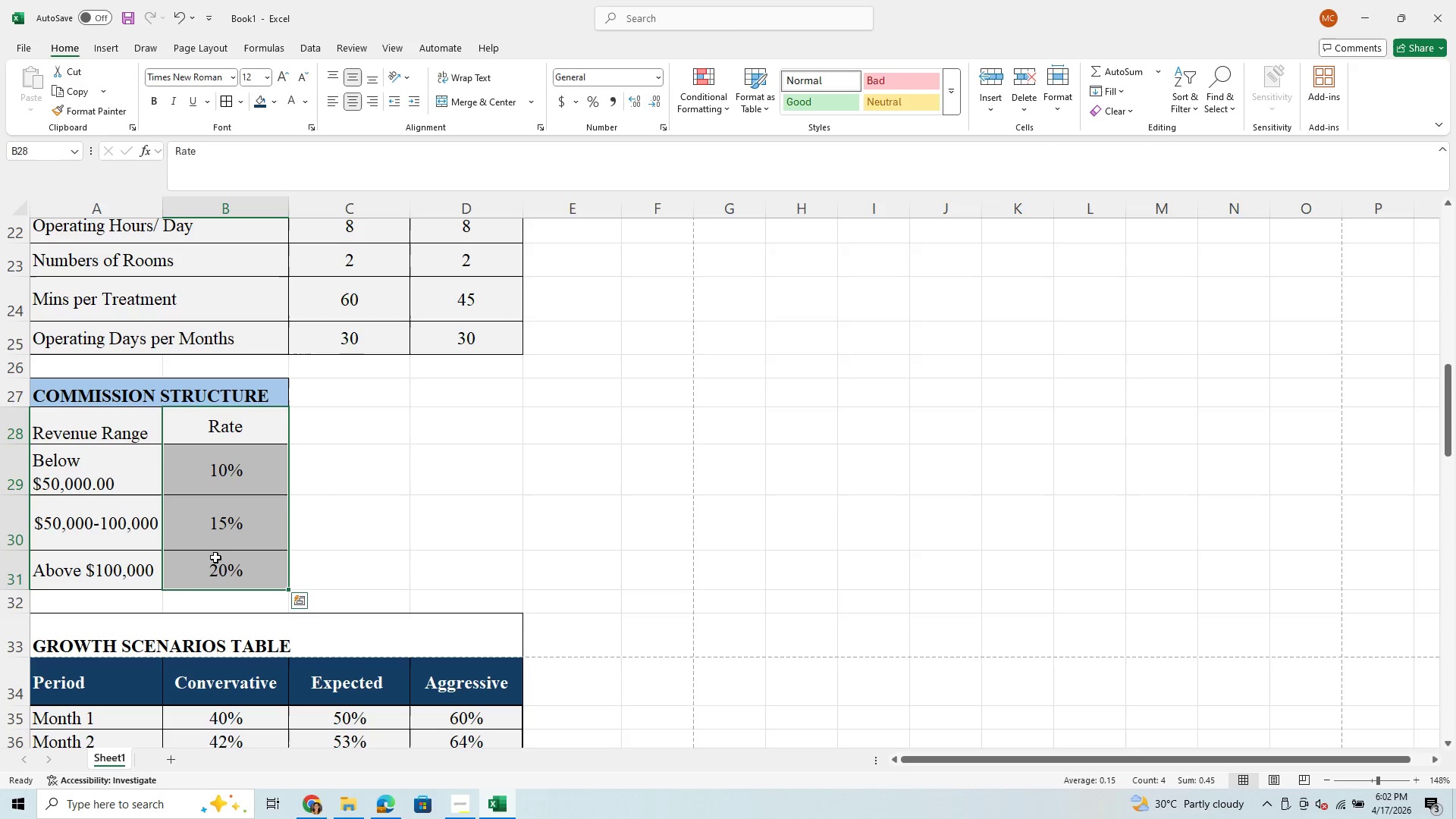 
key(Control+X)
 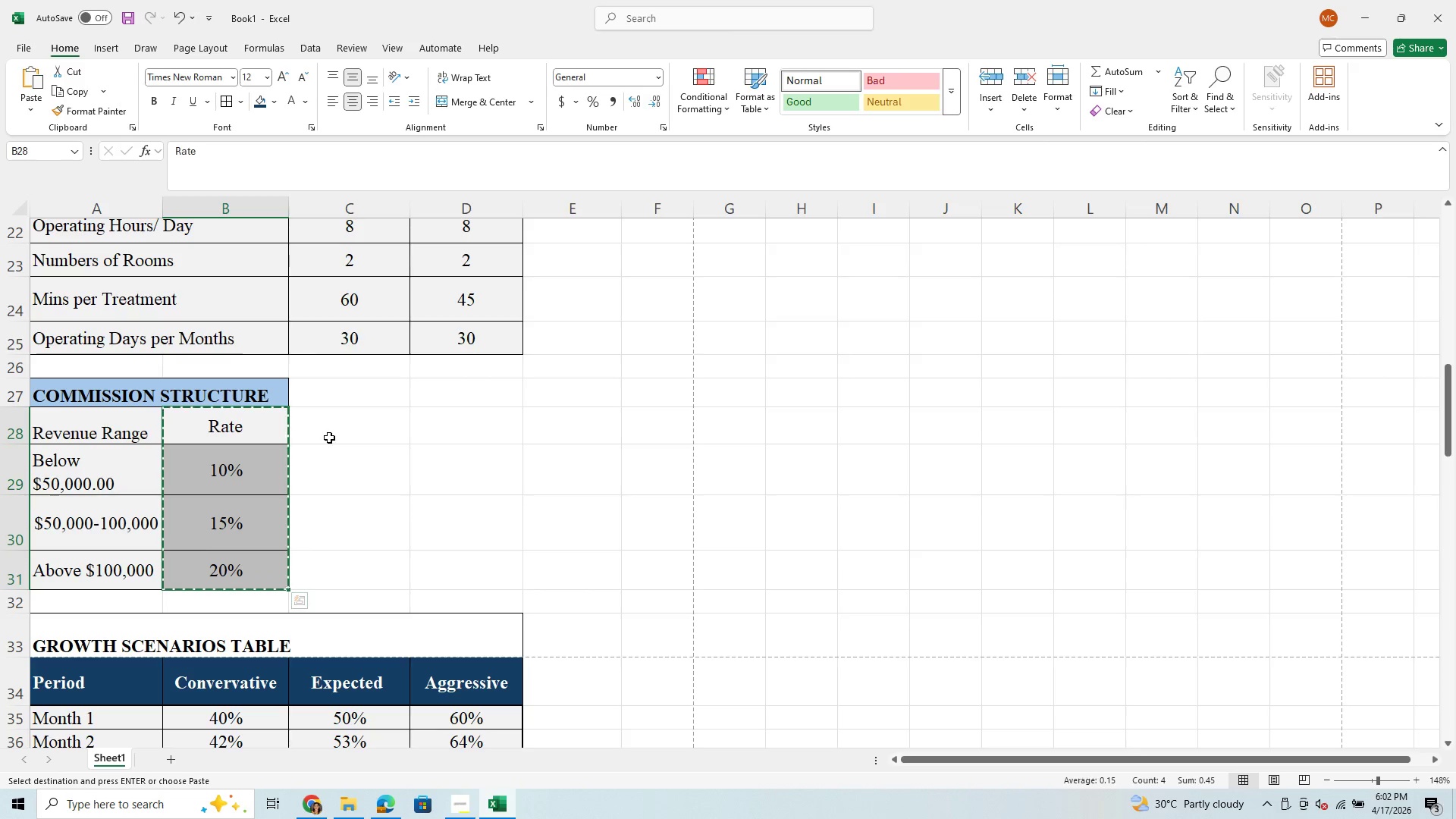 
left_click_drag(start_coordinate=[331, 435], to_coordinate=[328, 589])
 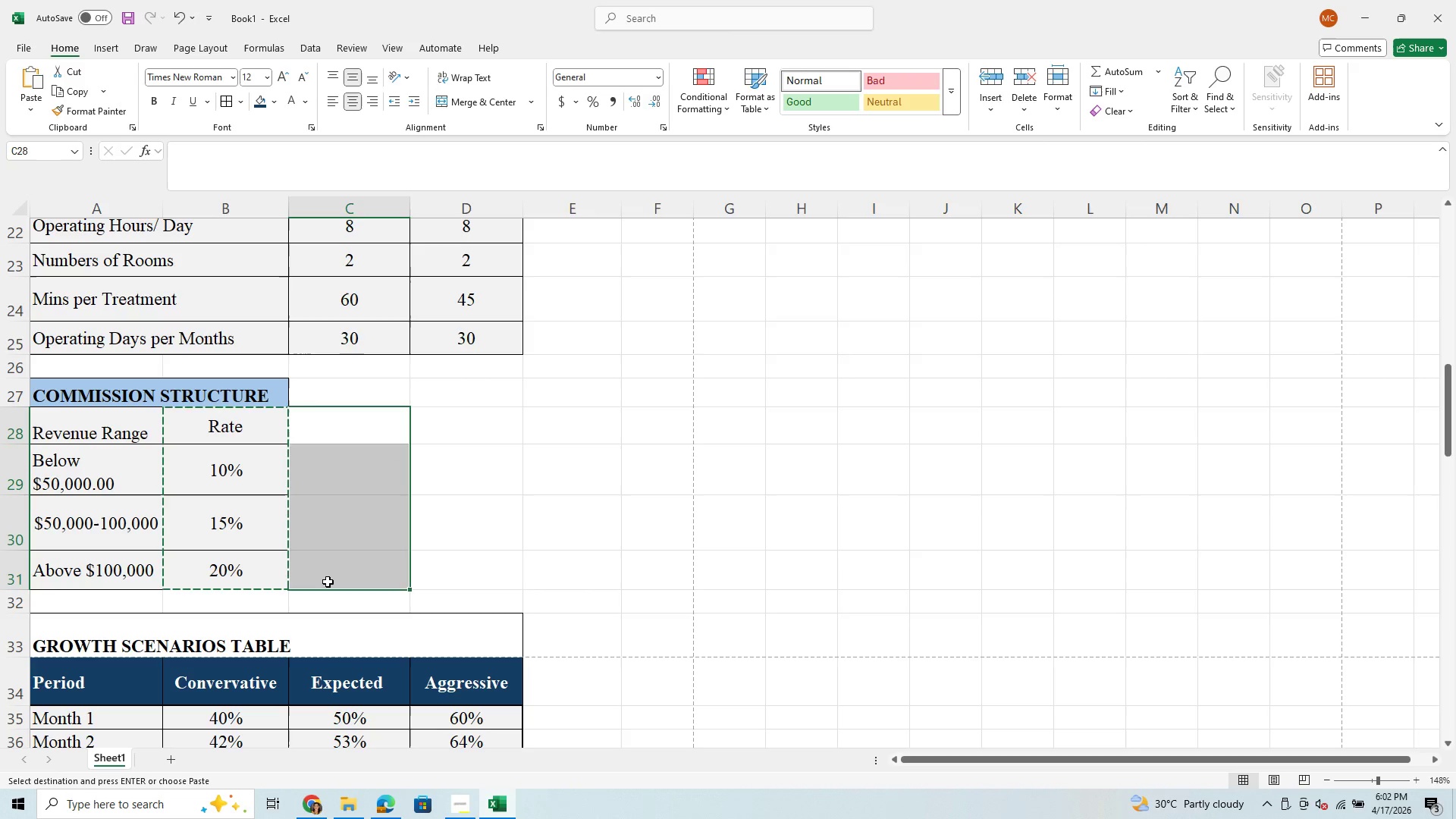 
key(Control+V)
 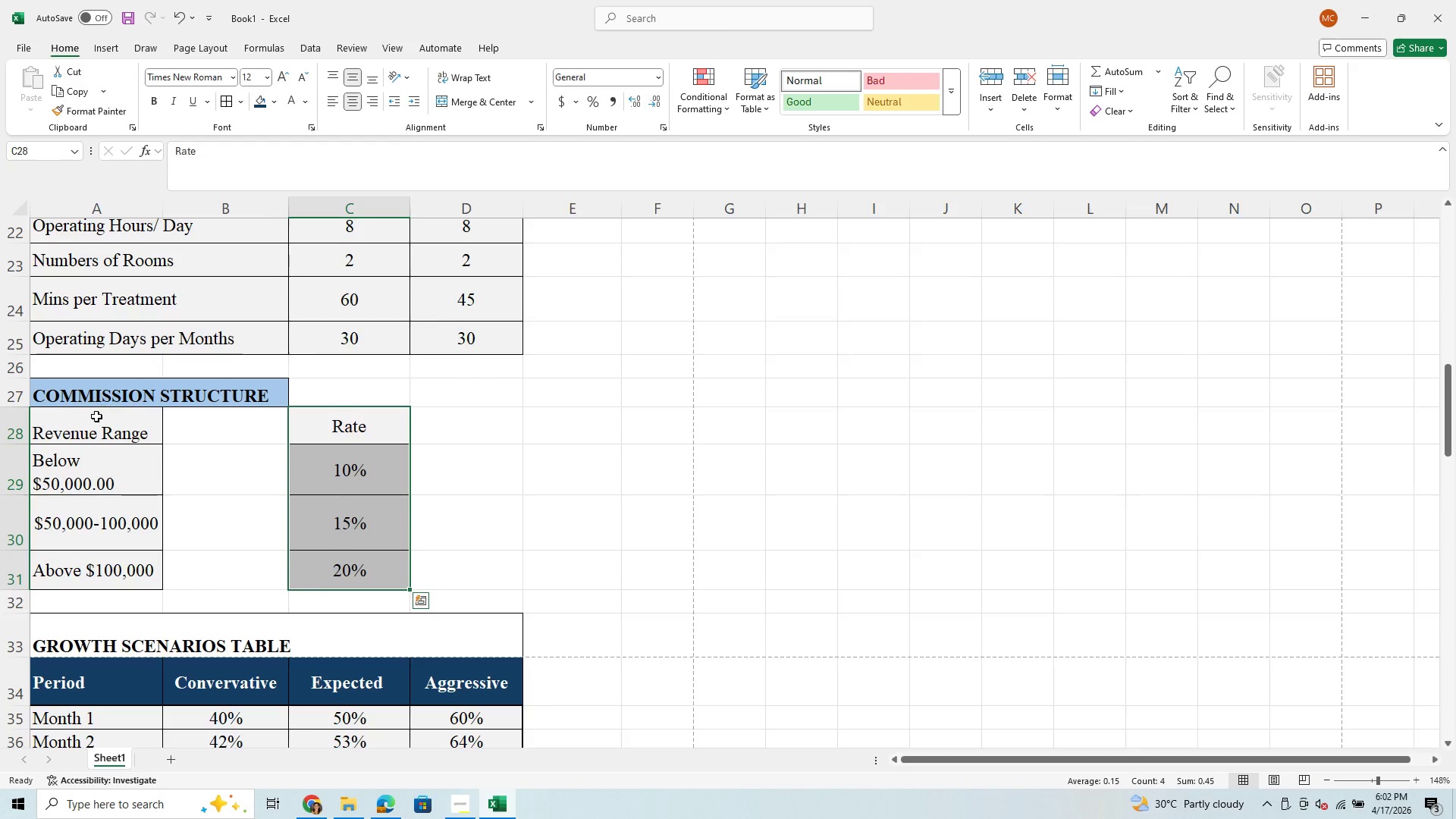 
left_click_drag(start_coordinate=[94, 419], to_coordinate=[225, 566])
 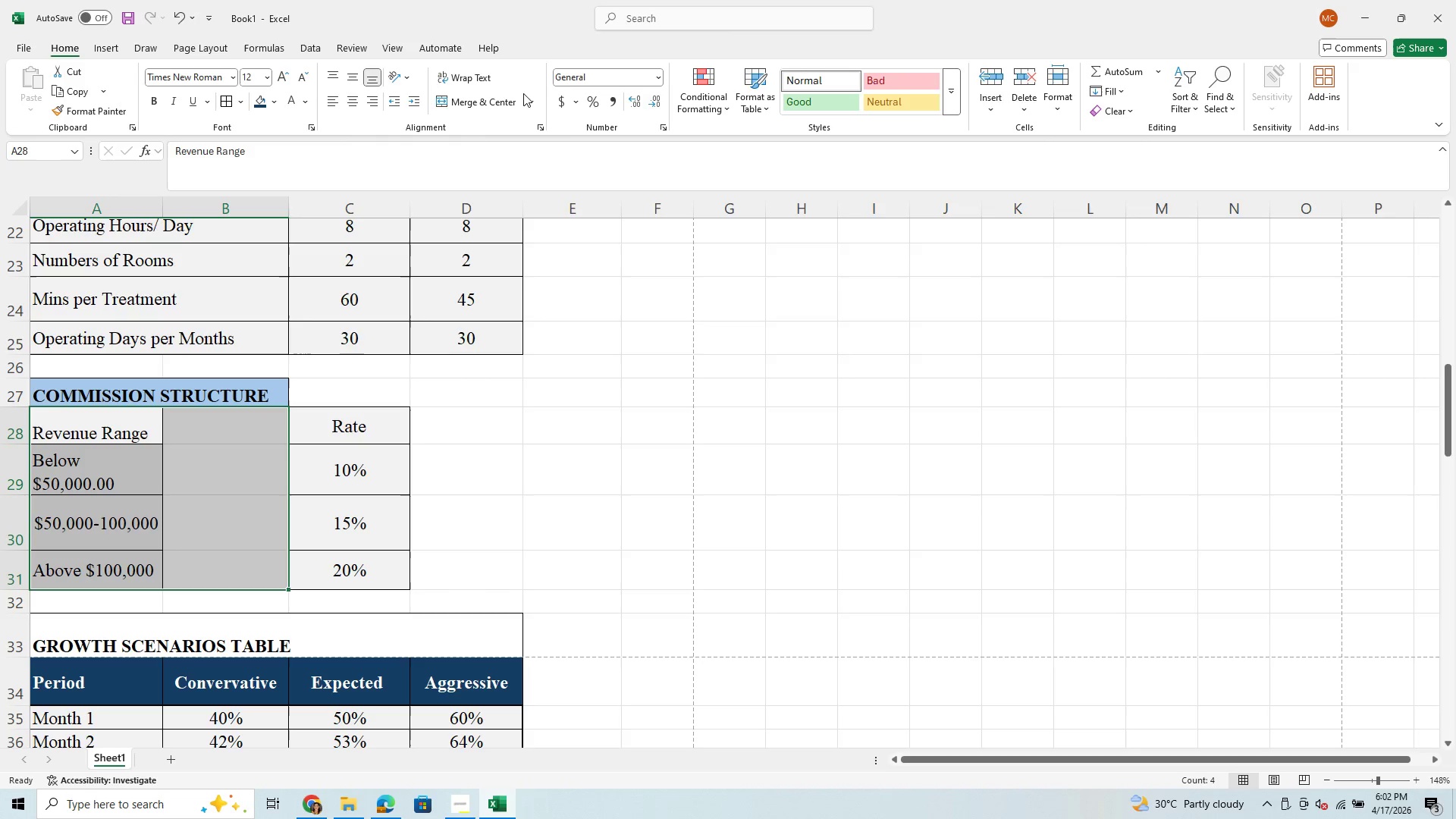 
left_click([529, 108])
 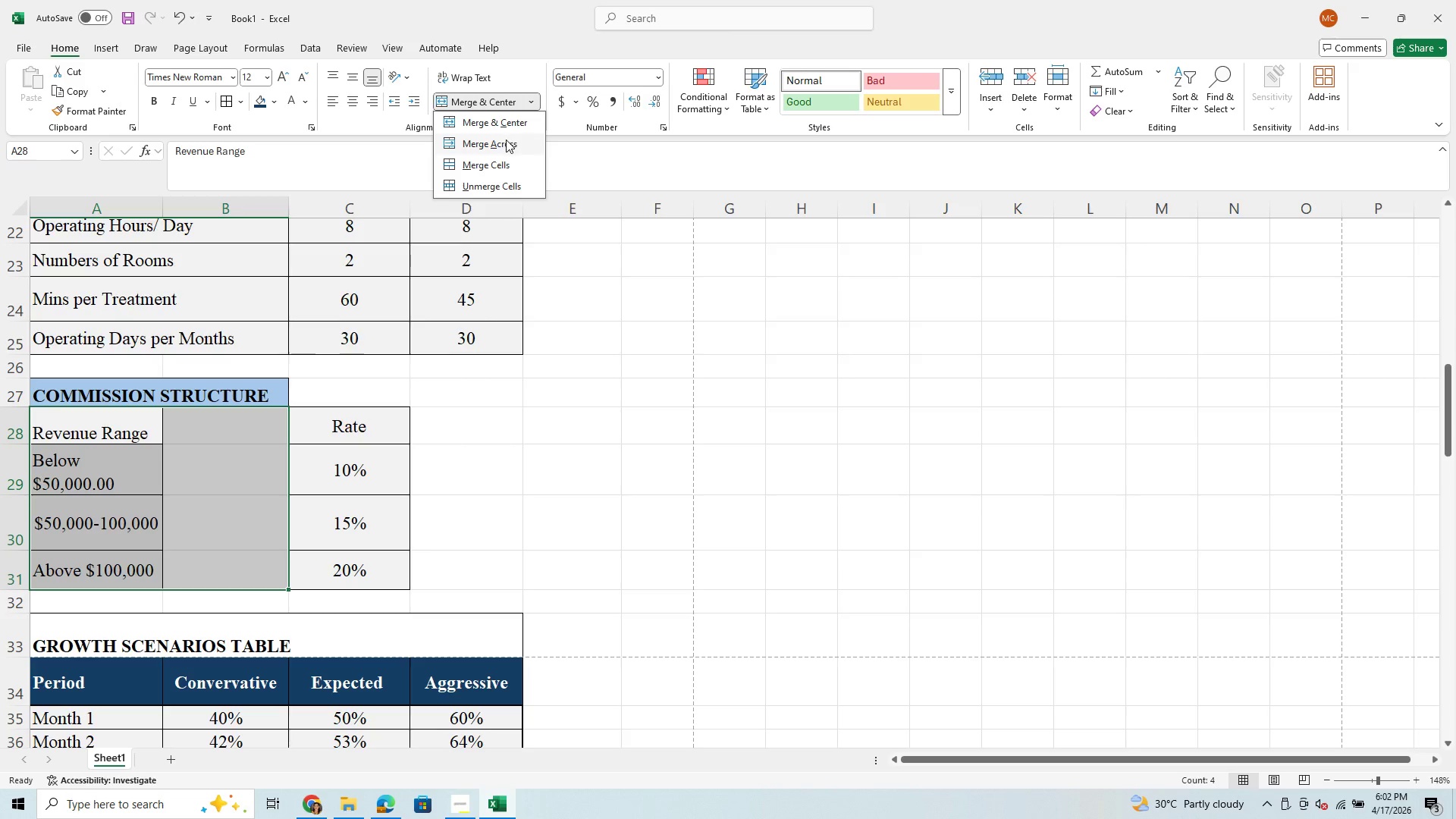 
left_click([505, 141])
 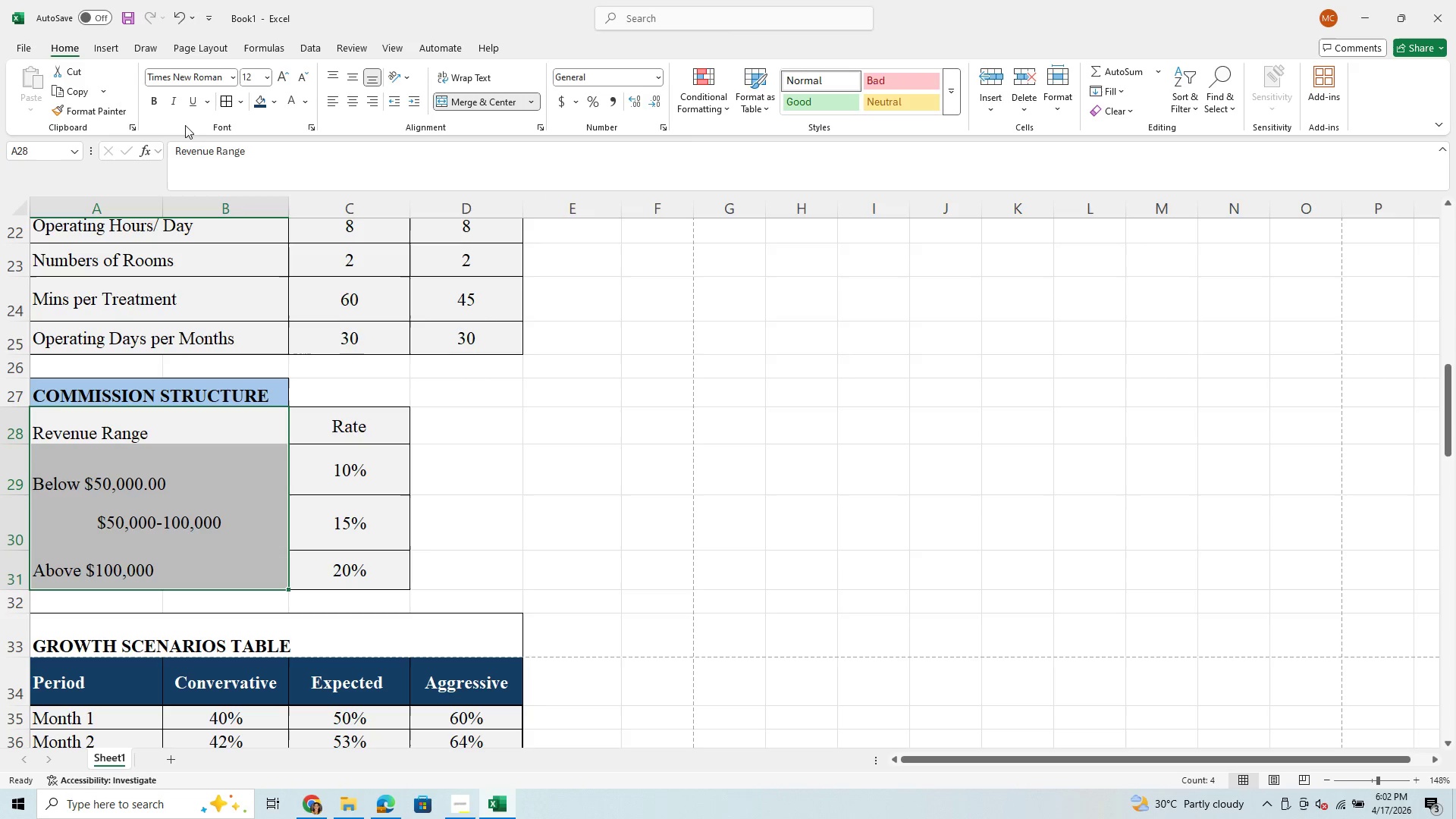 
wait(8.05)
 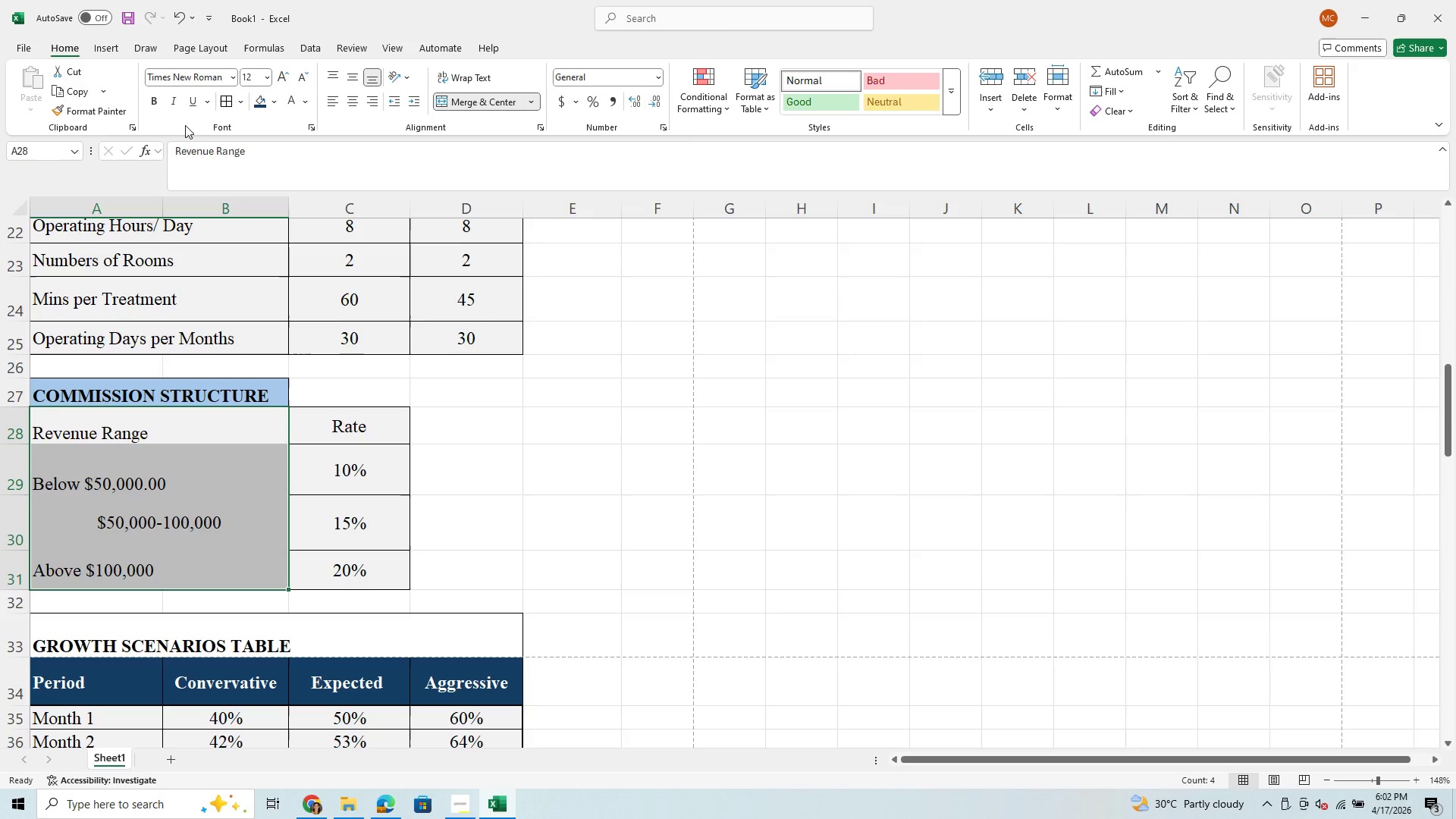 
left_click_drag(start_coordinate=[262, 388], to_coordinate=[350, 387])
 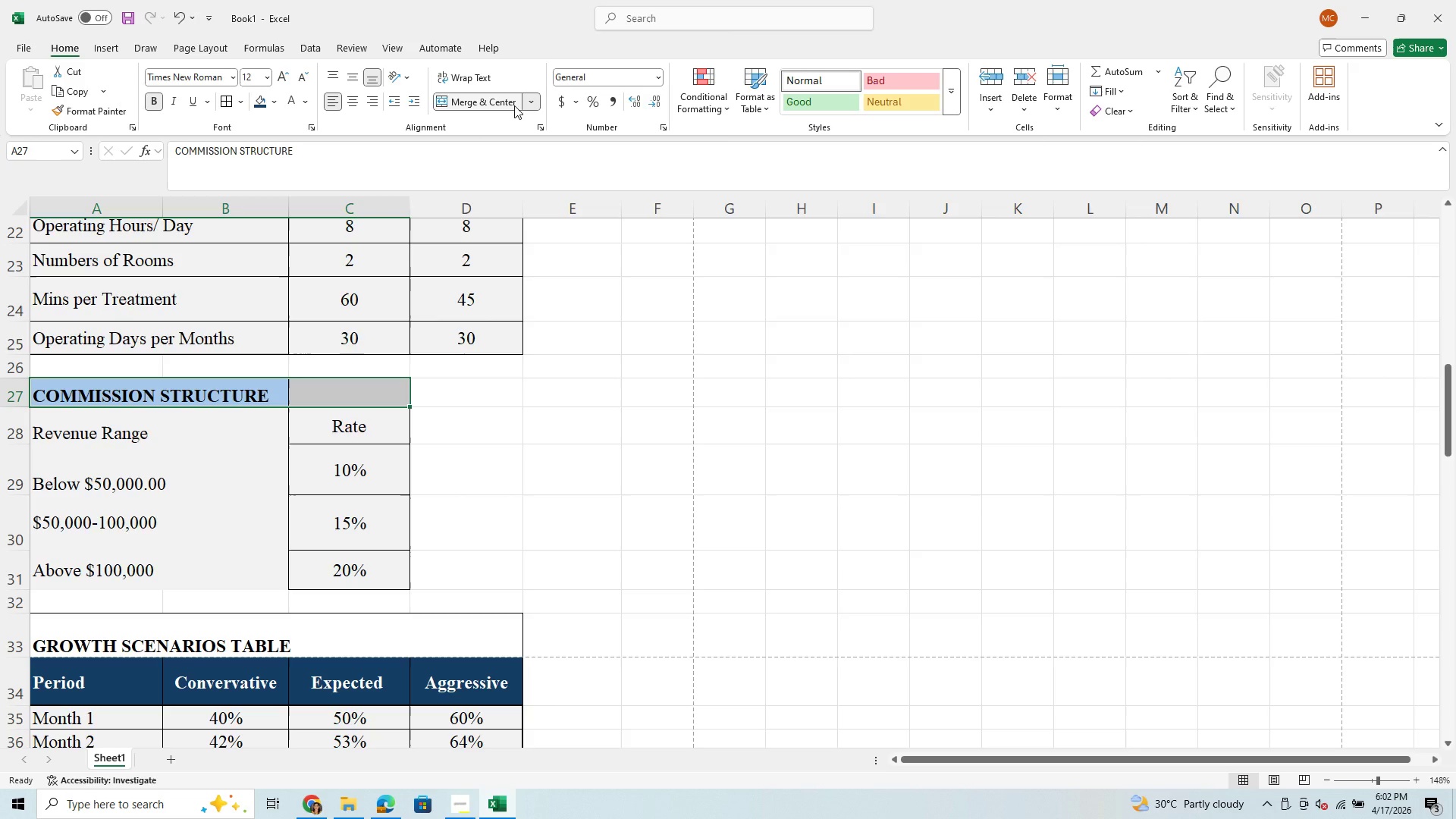 
left_click([514, 105])
 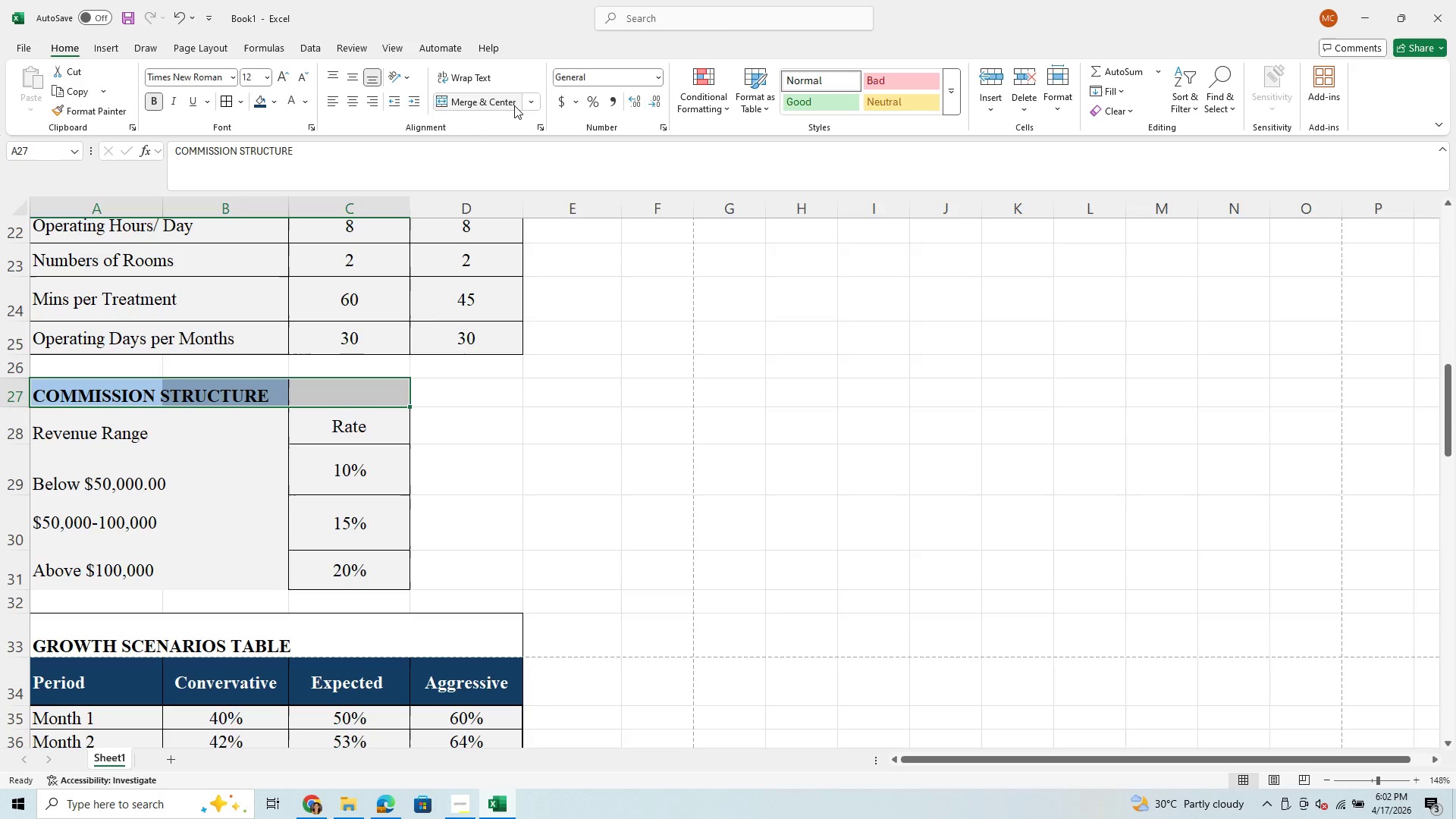 
left_click([514, 105])
 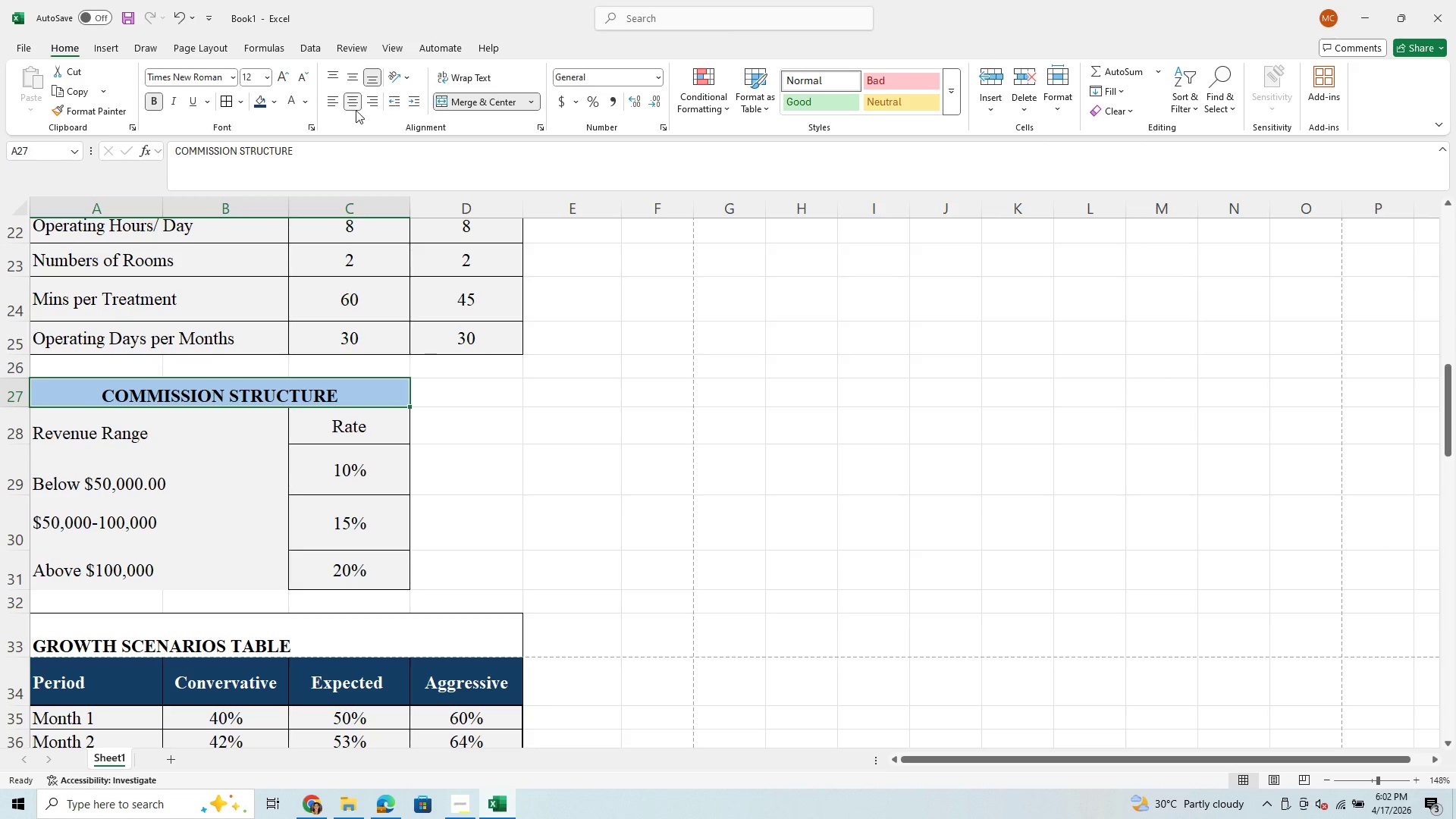 
left_click([328, 96])
 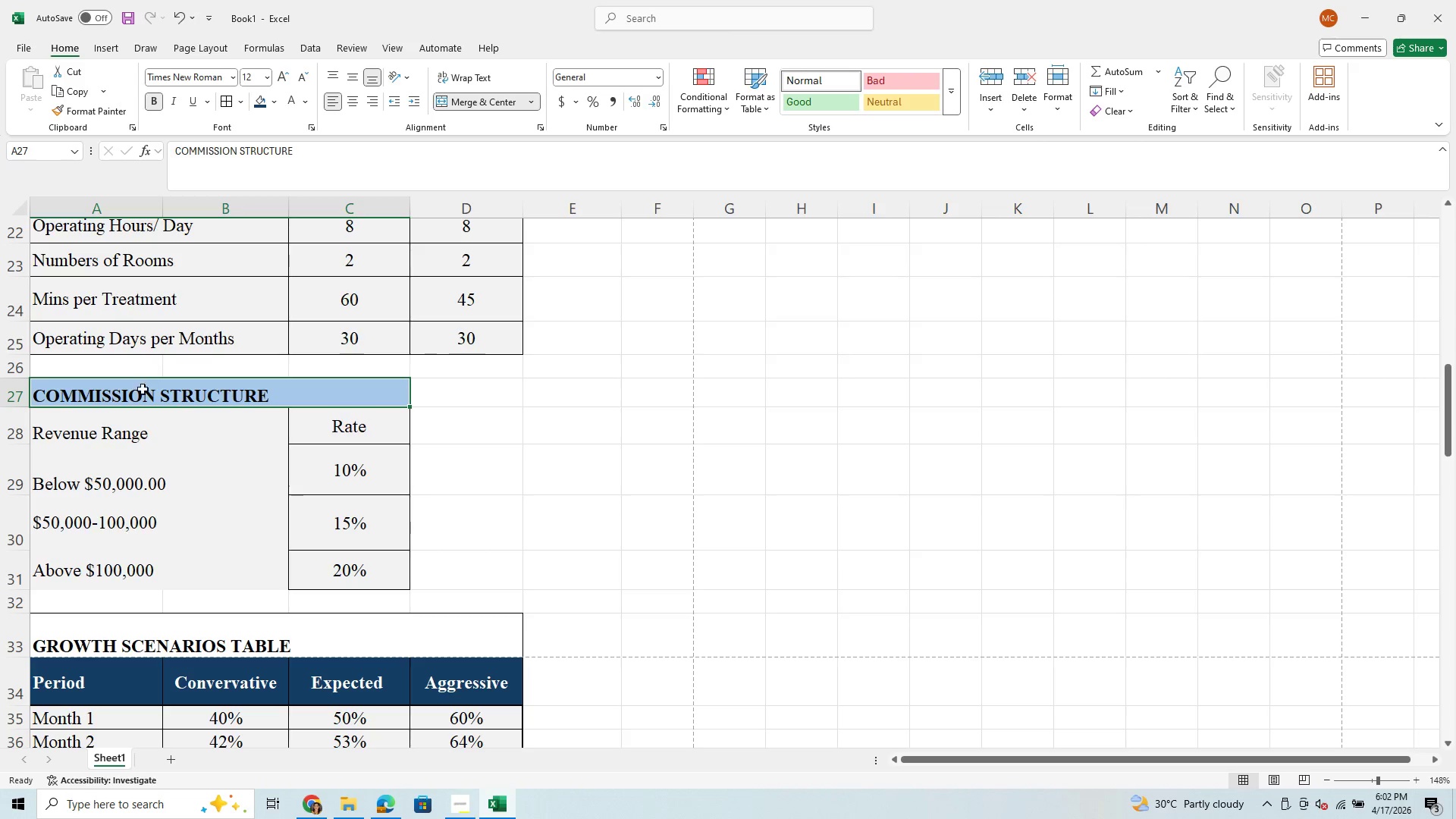 
left_click_drag(start_coordinate=[140, 397], to_coordinate=[287, 566])
 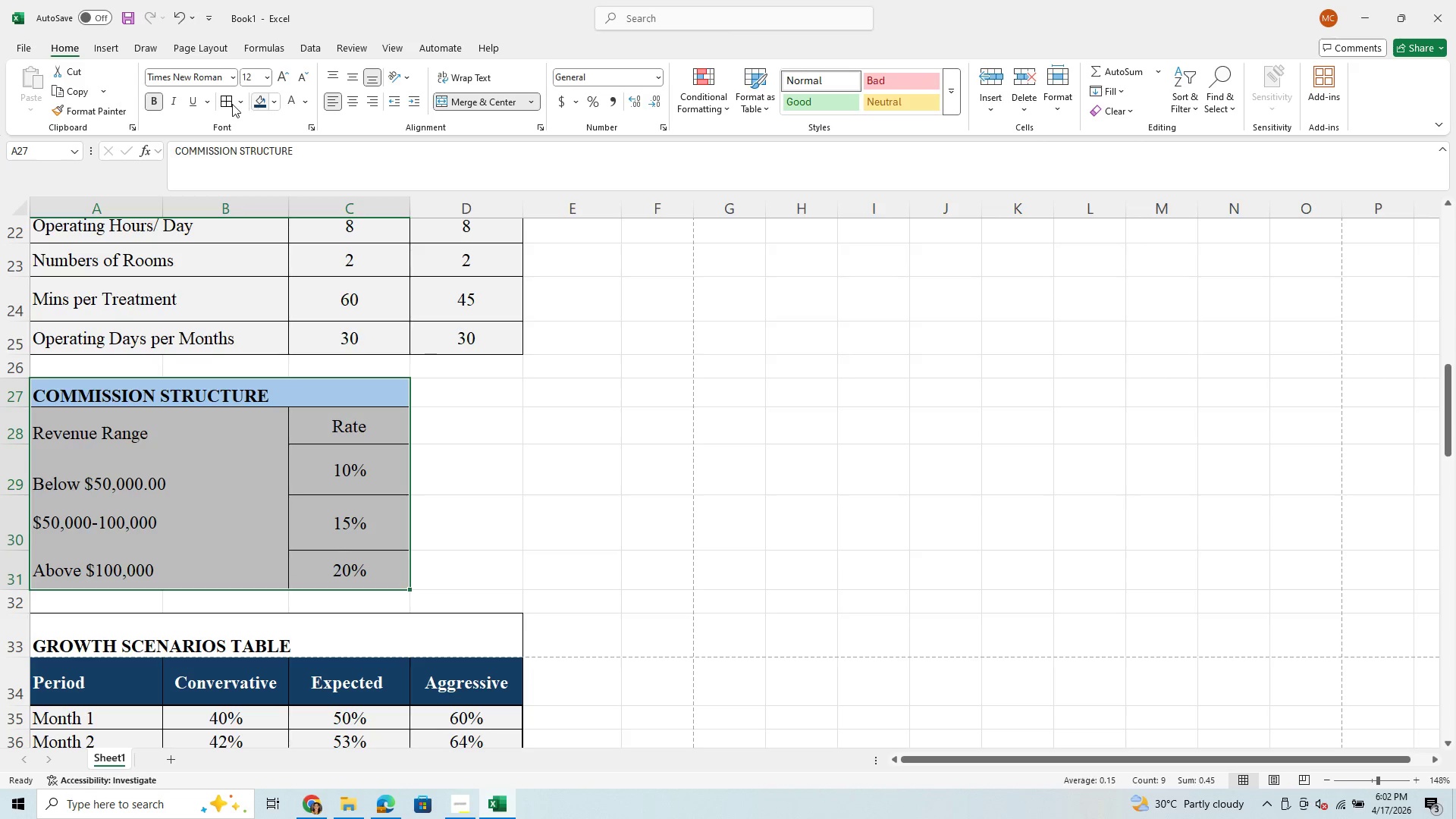 
left_click([231, 104])
 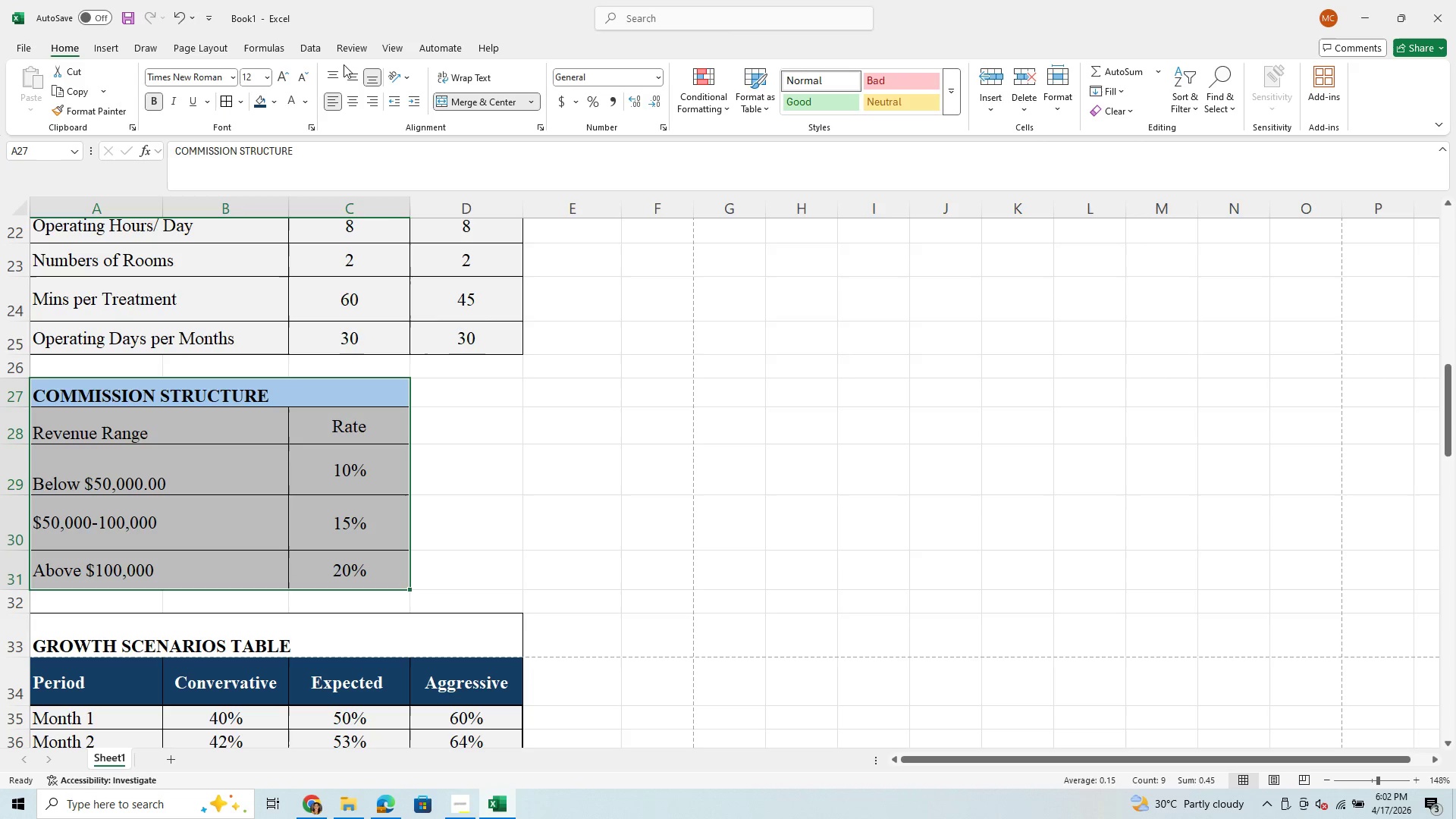 
left_click([353, 80])
 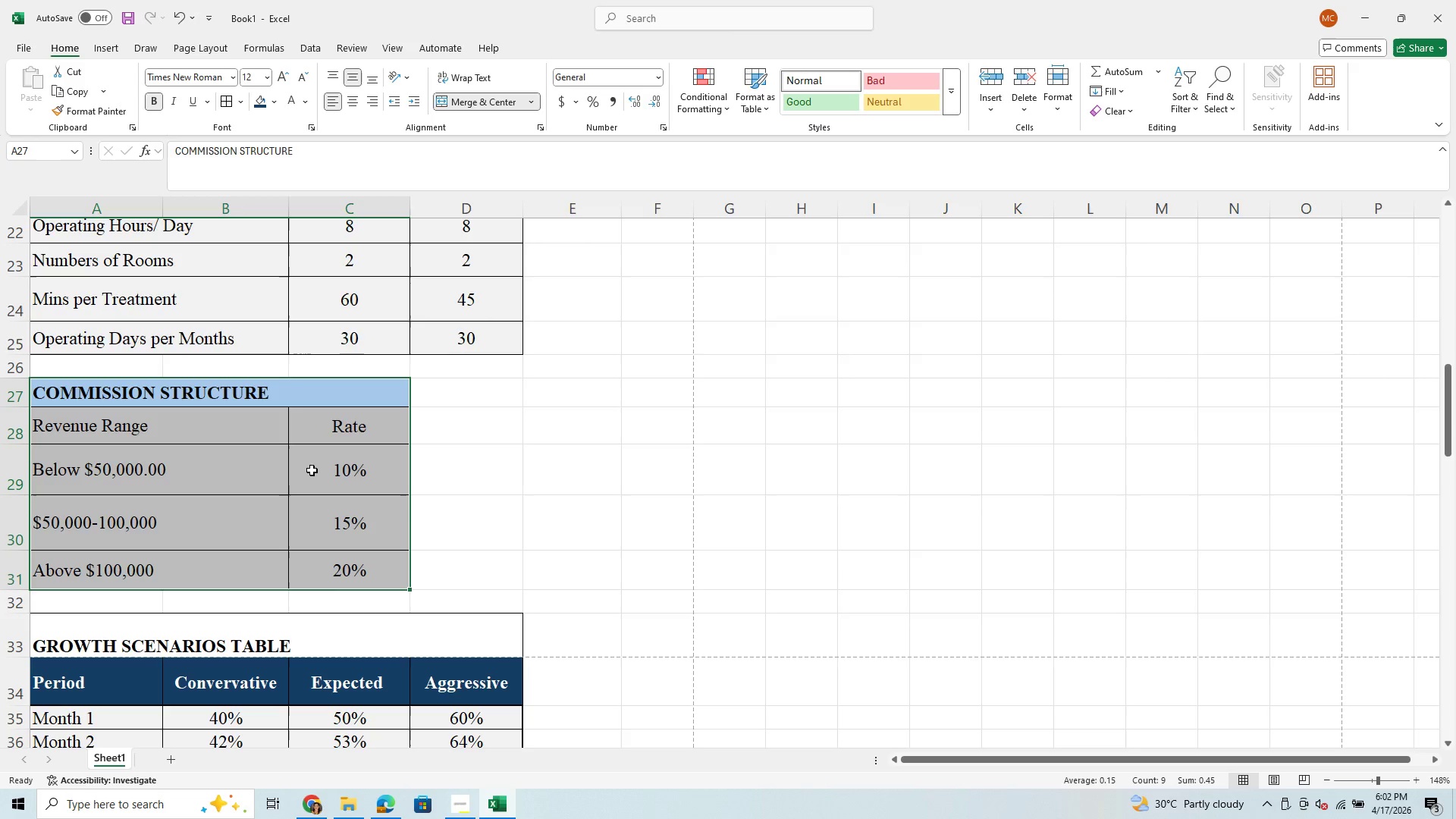 
left_click([491, 507])
 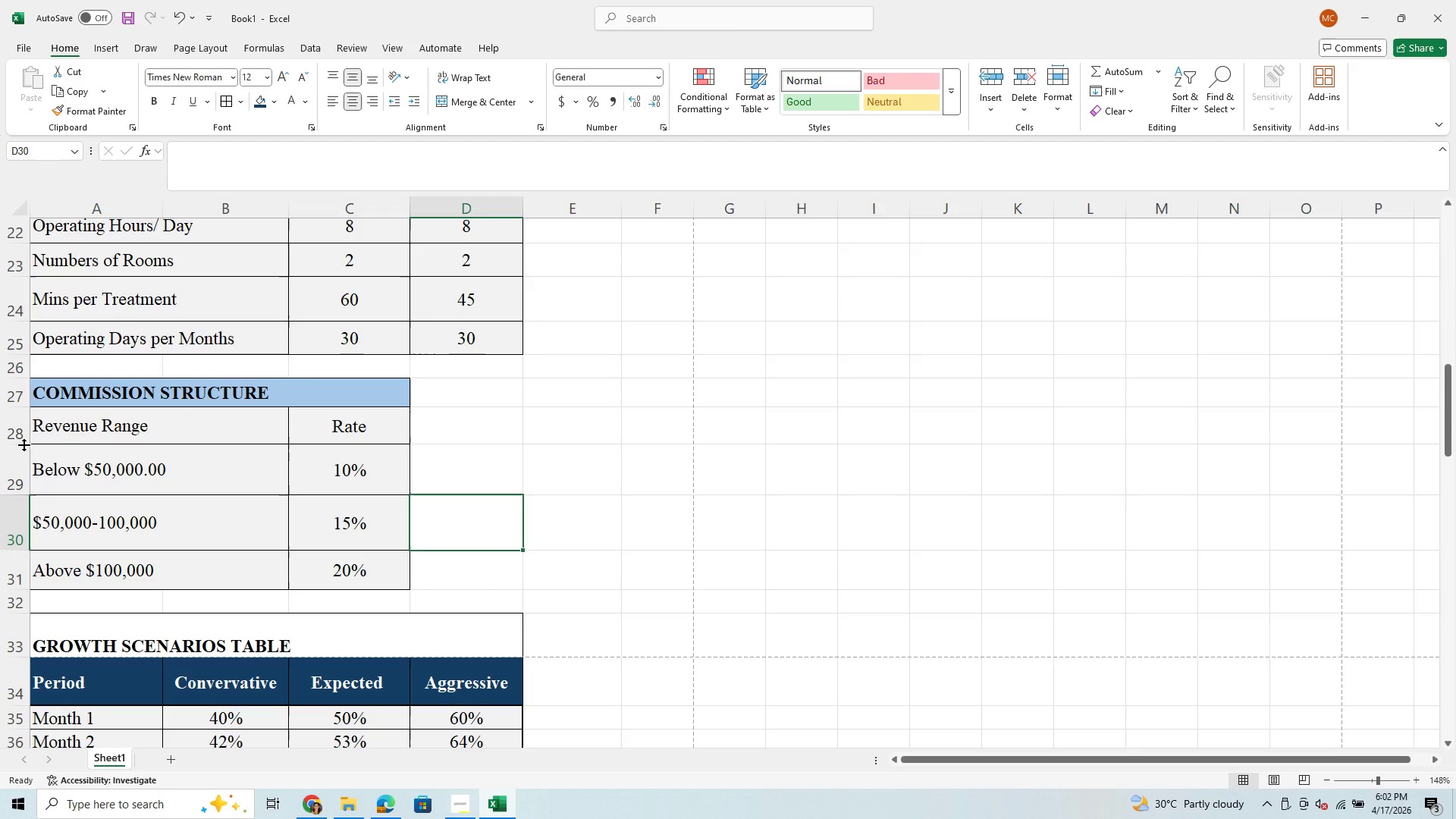 
left_click_drag(start_coordinate=[23, 445], to_coordinate=[27, 438])
 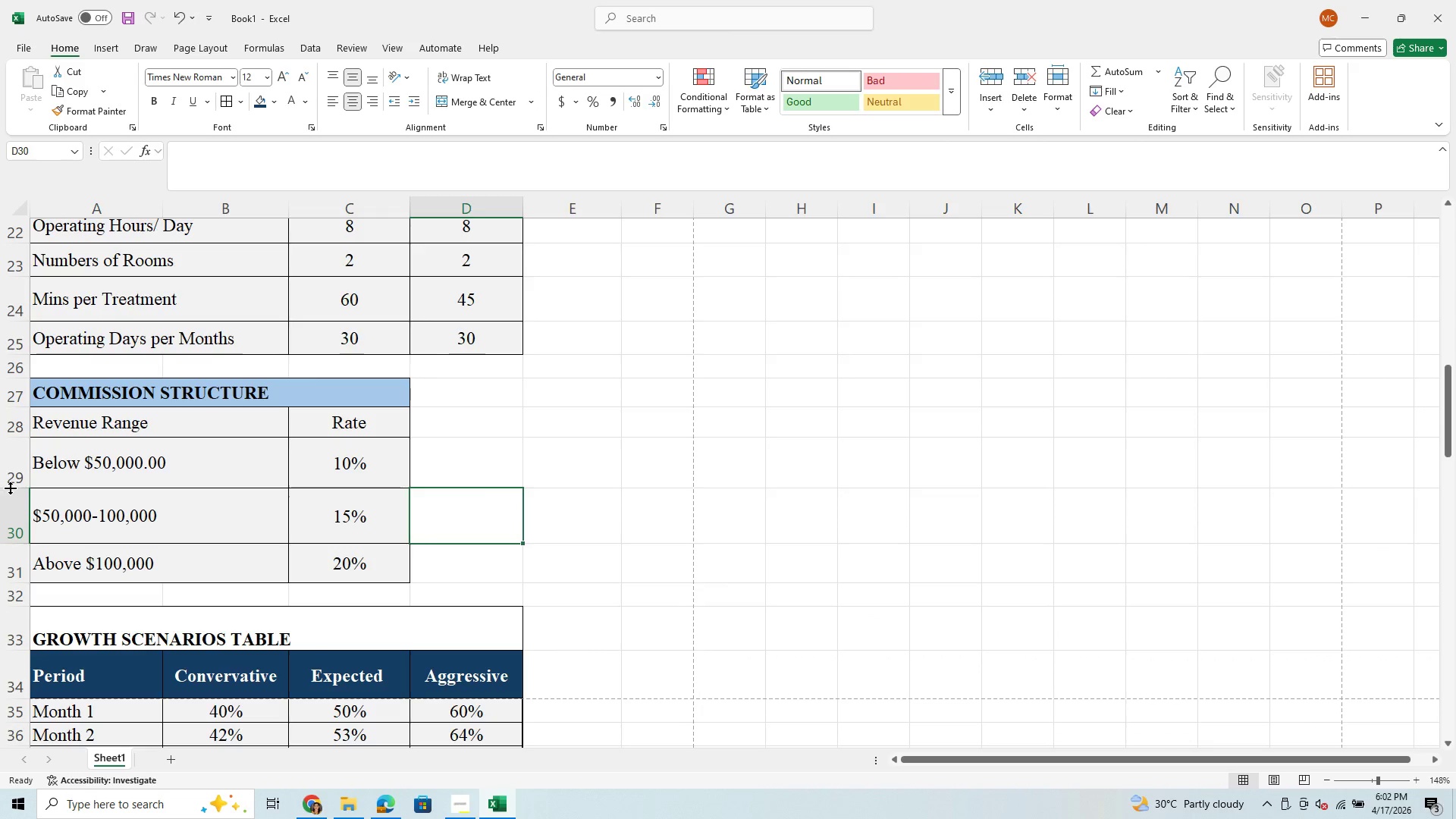 
left_click_drag(start_coordinate=[11, 487], to_coordinate=[18, 475])
 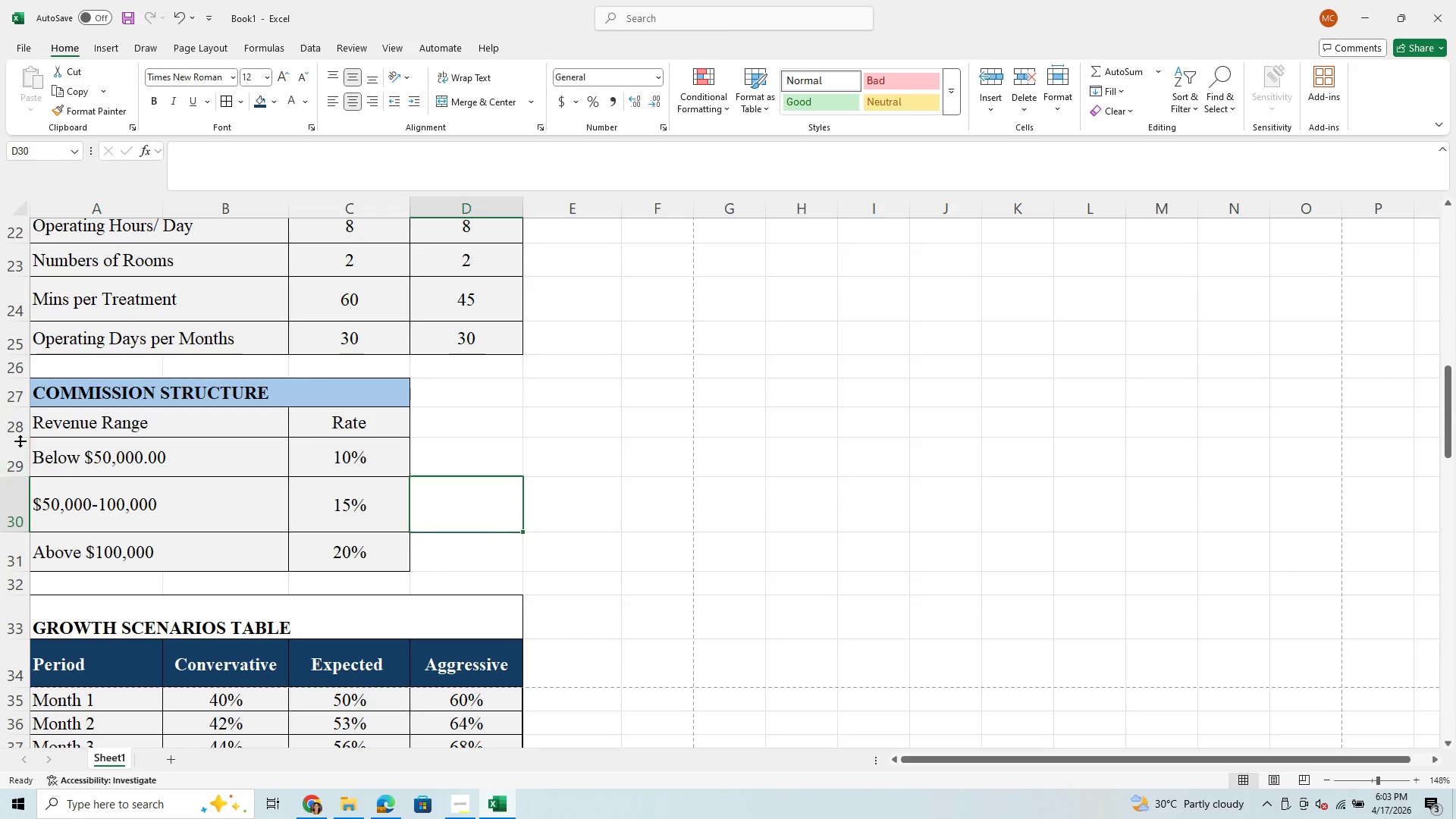 
left_click_drag(start_coordinate=[19, 435], to_coordinate=[16, 441])
 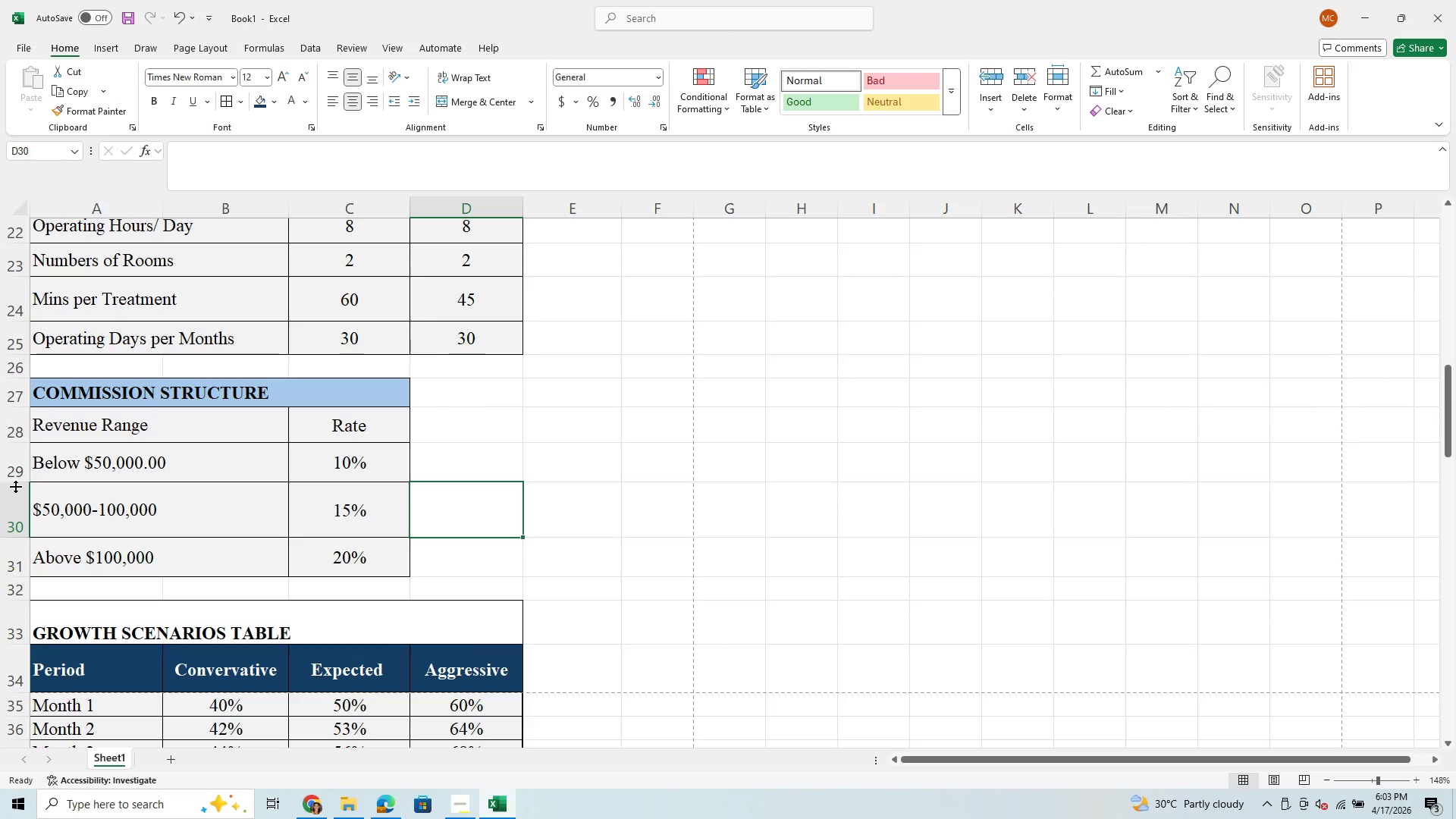 
left_click_drag(start_coordinate=[19, 481], to_coordinate=[24, 472])
 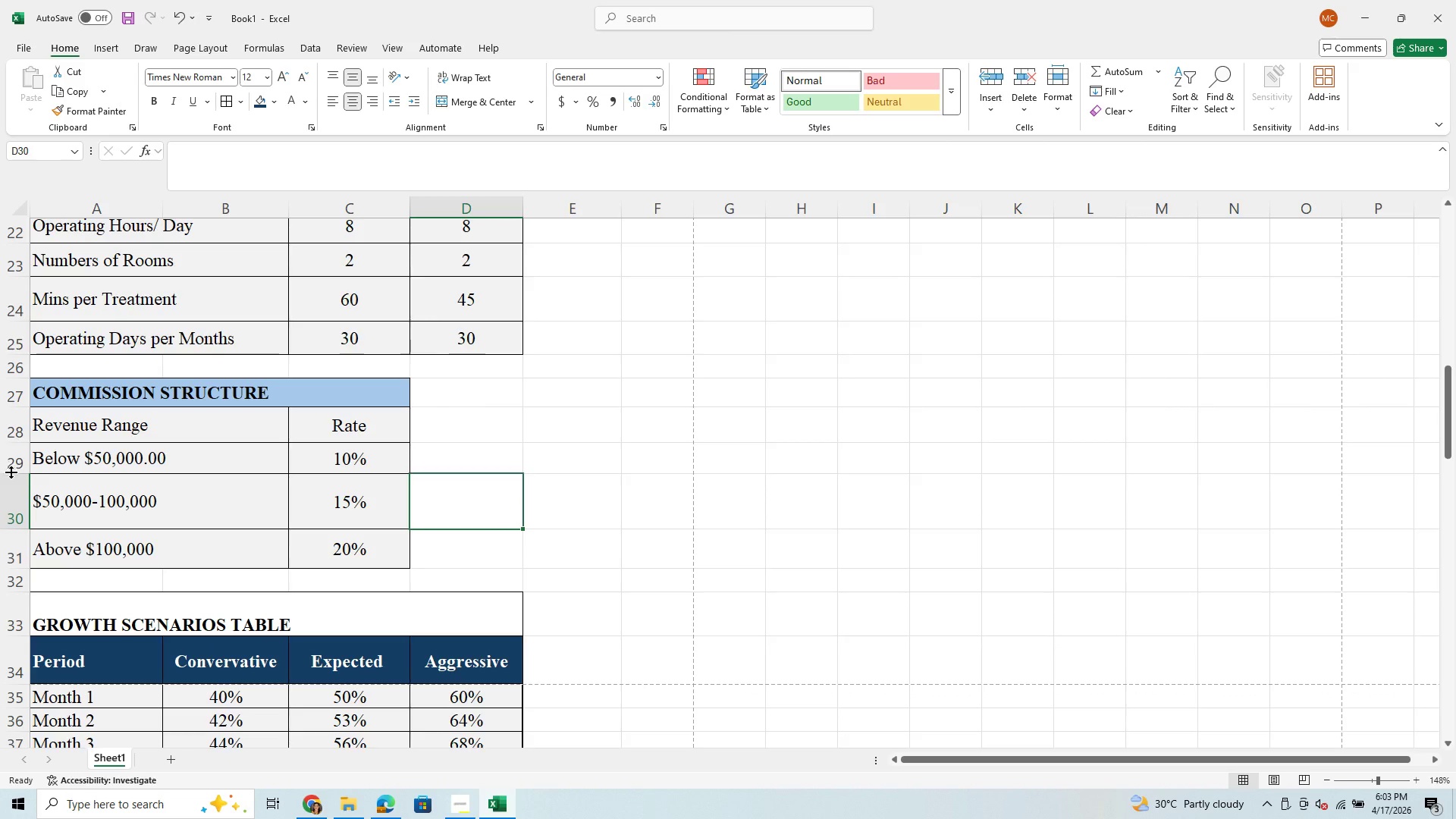 
left_click_drag(start_coordinate=[12, 475], to_coordinate=[17, 480])
 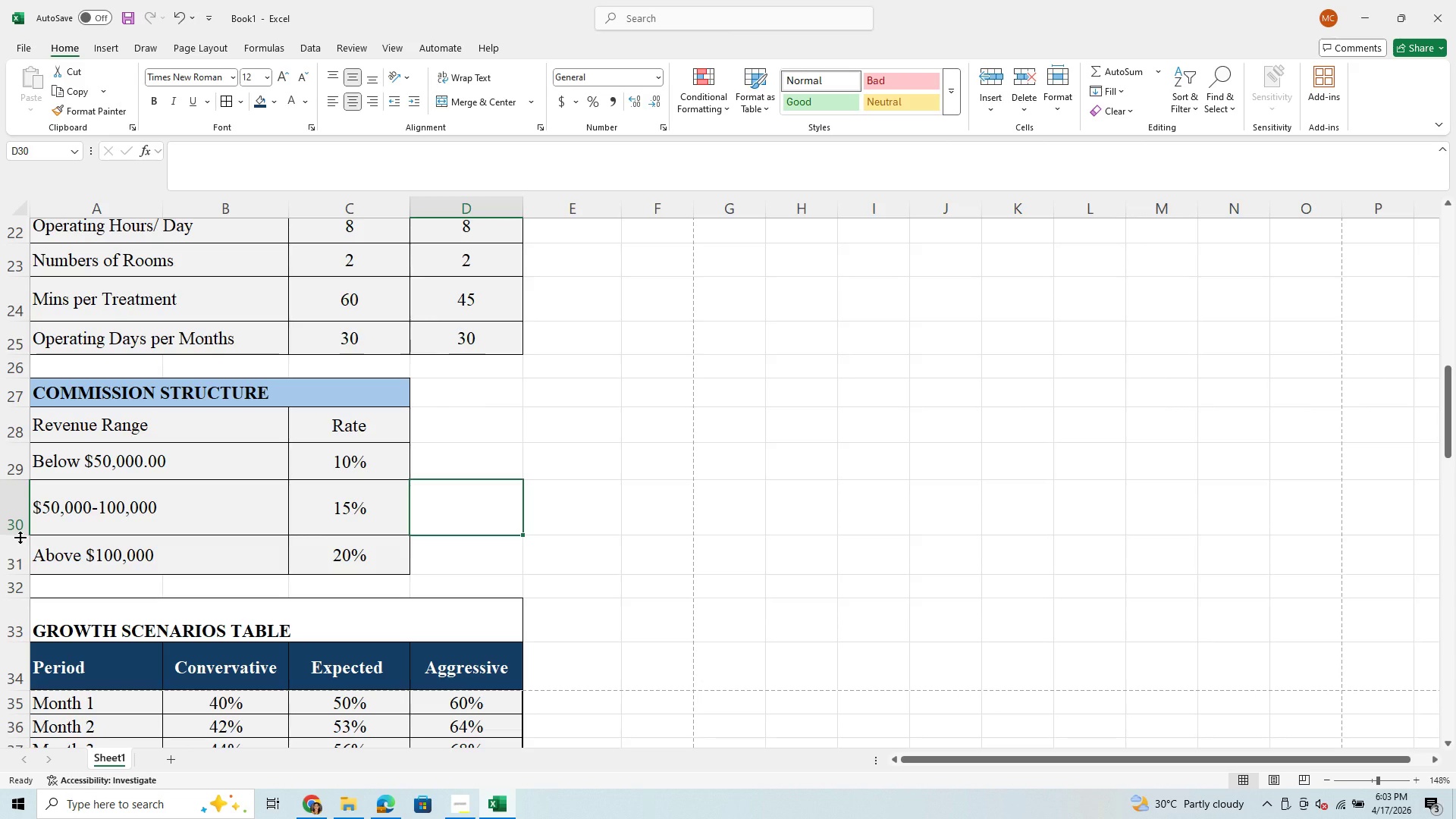 
left_click_drag(start_coordinate=[20, 535], to_coordinate=[37, 514])
 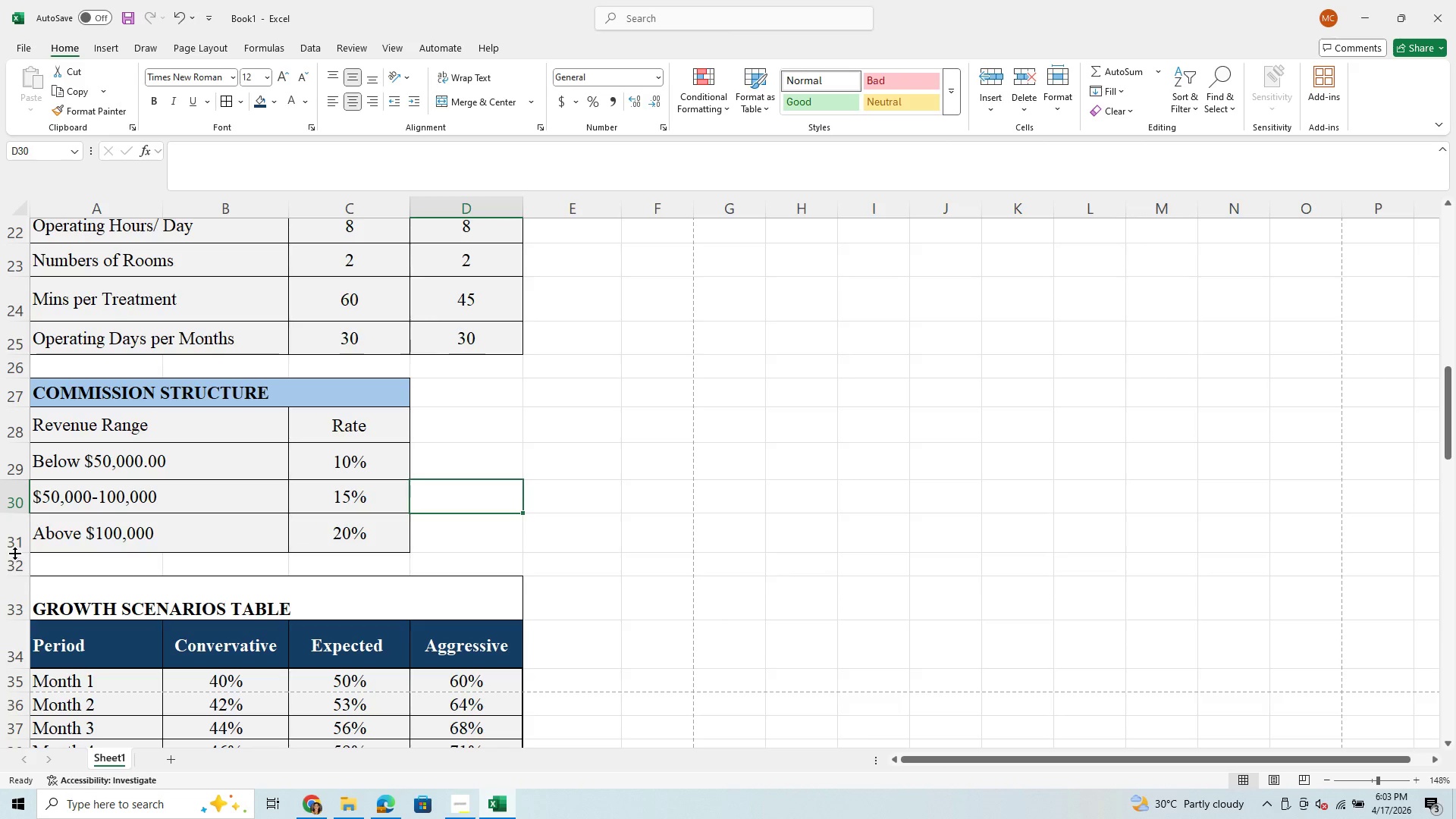 
left_click_drag(start_coordinate=[14, 553], to_coordinate=[18, 543])
 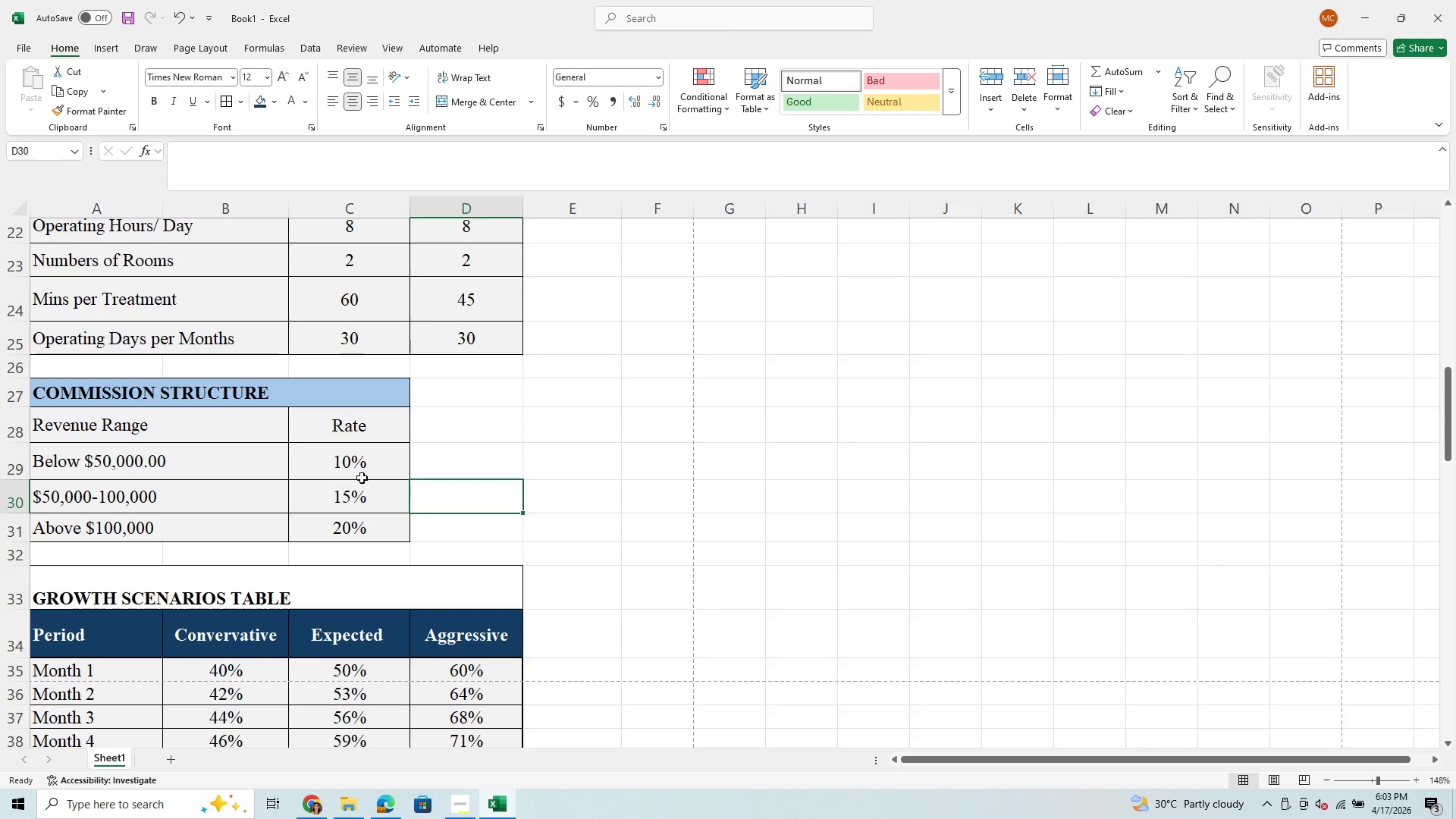 
scroll: coordinate [376, 468], scroll_direction: down, amount: 2.0
 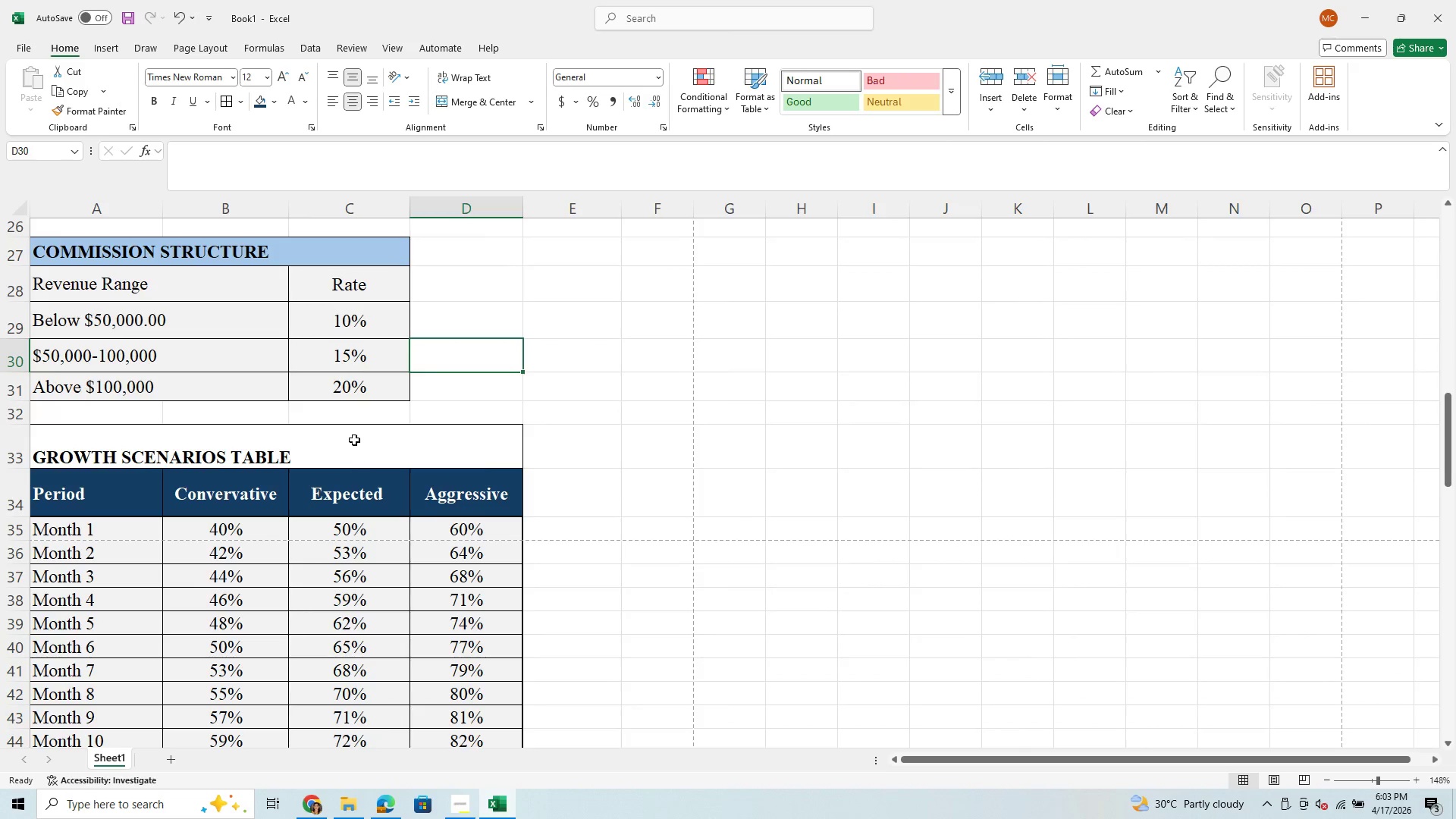 
scroll: coordinate [353, 431], scroll_direction: none, amount: 0.0
 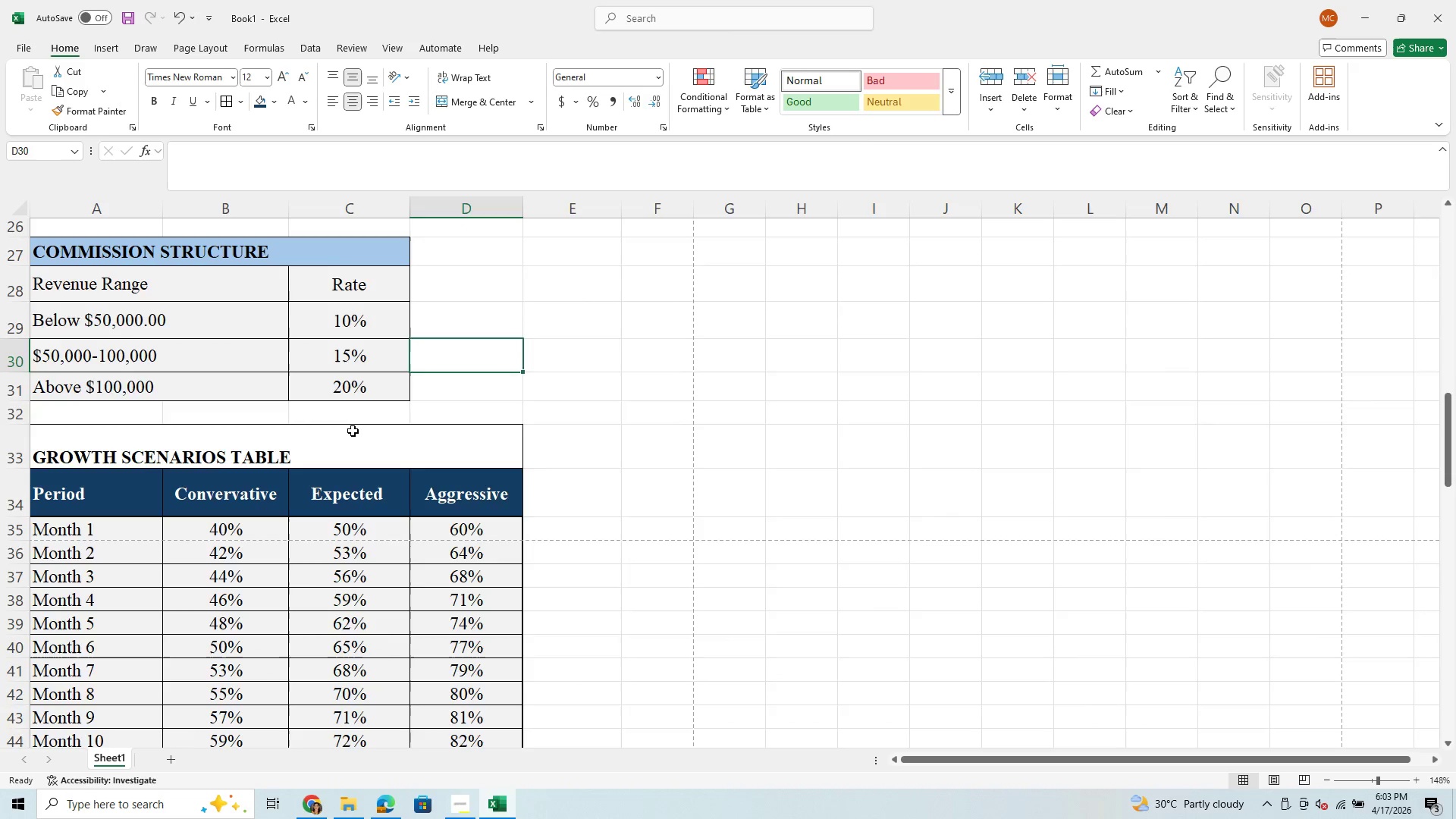 
scroll: coordinate [353, 431], scroll_direction: down, amount: 1.0
 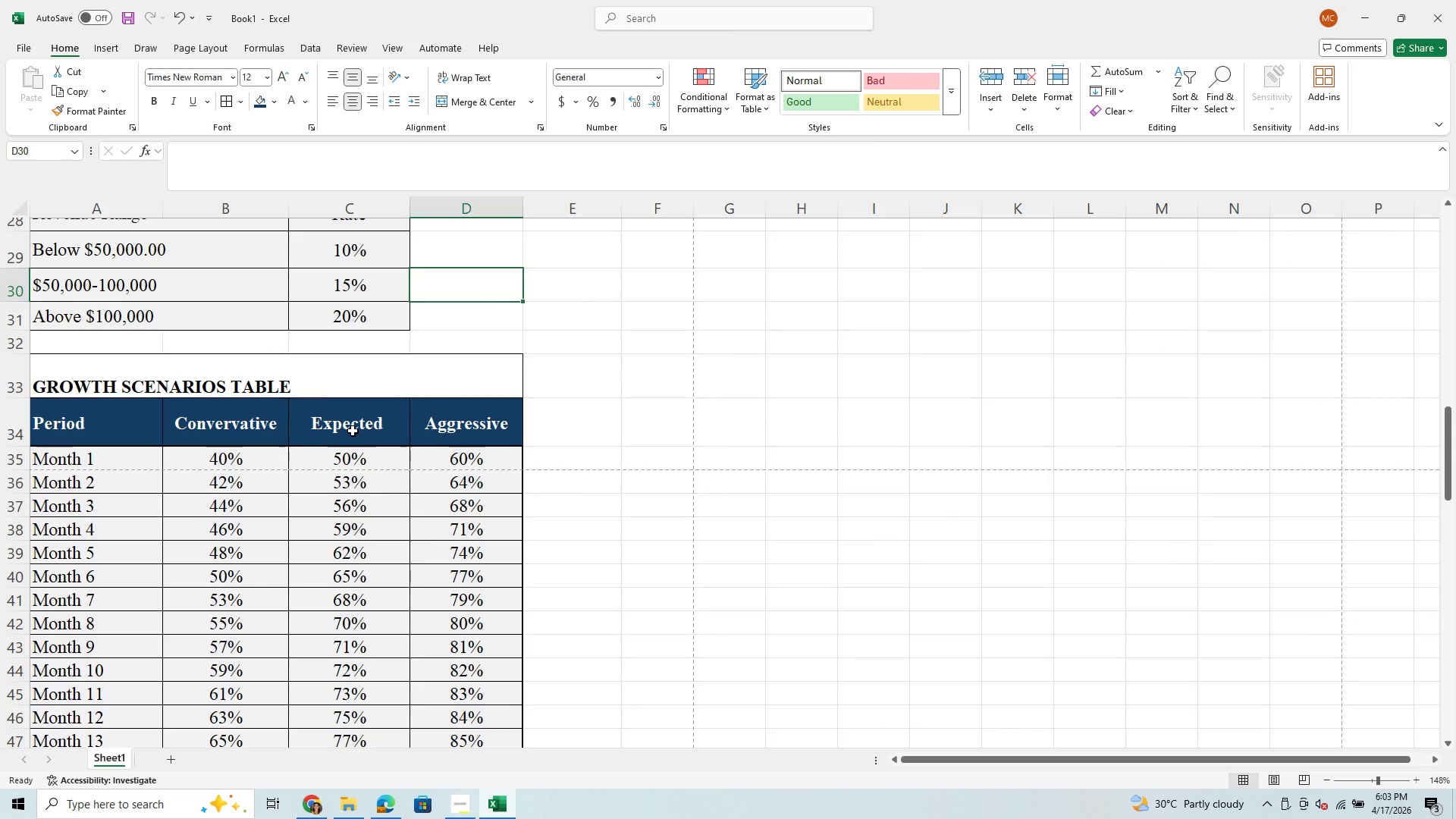 
scroll: coordinate [353, 431], scroll_direction: up, amount: 3.0
 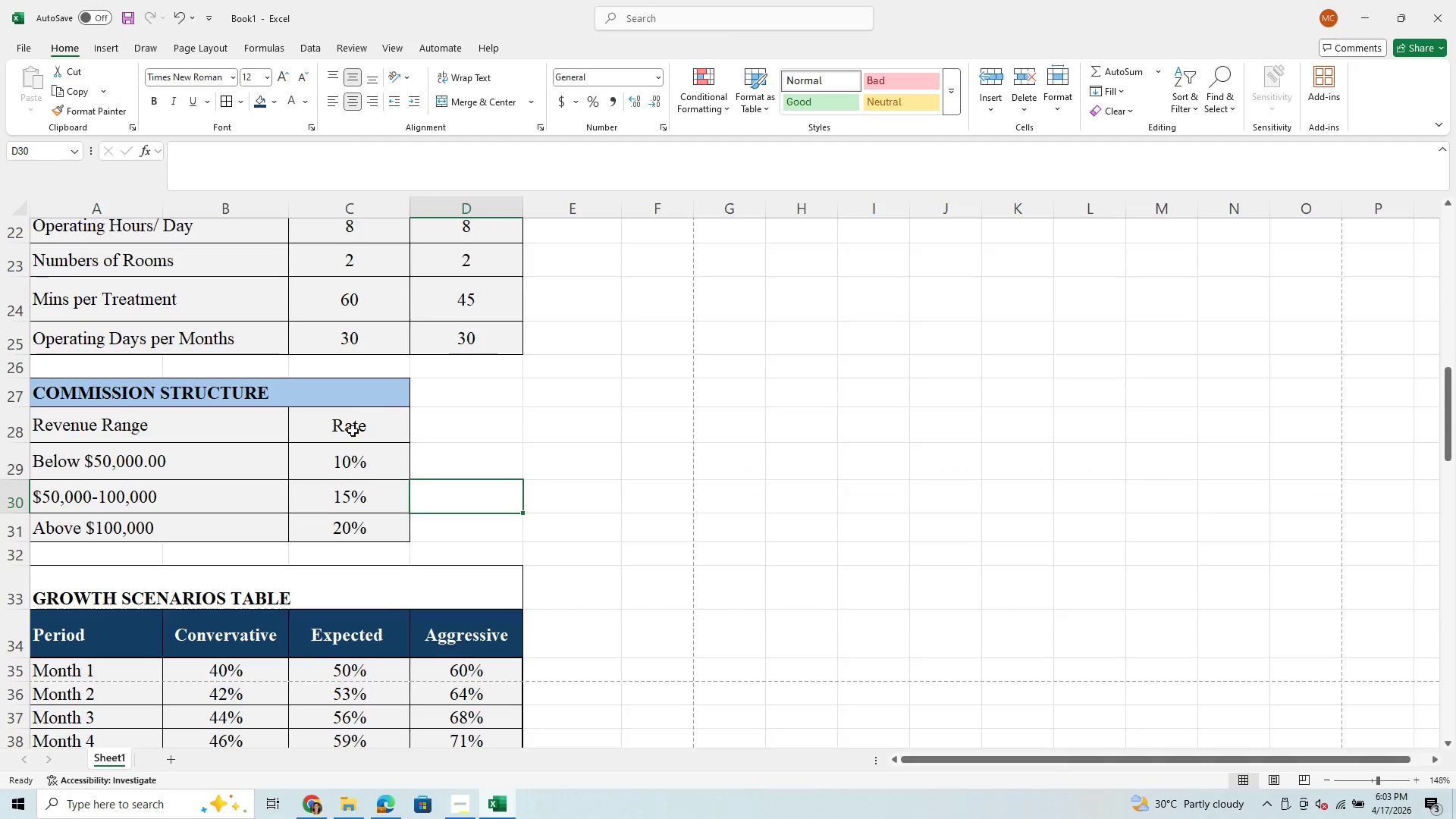 
scroll: coordinate [353, 431], scroll_direction: down, amount: 3.0
 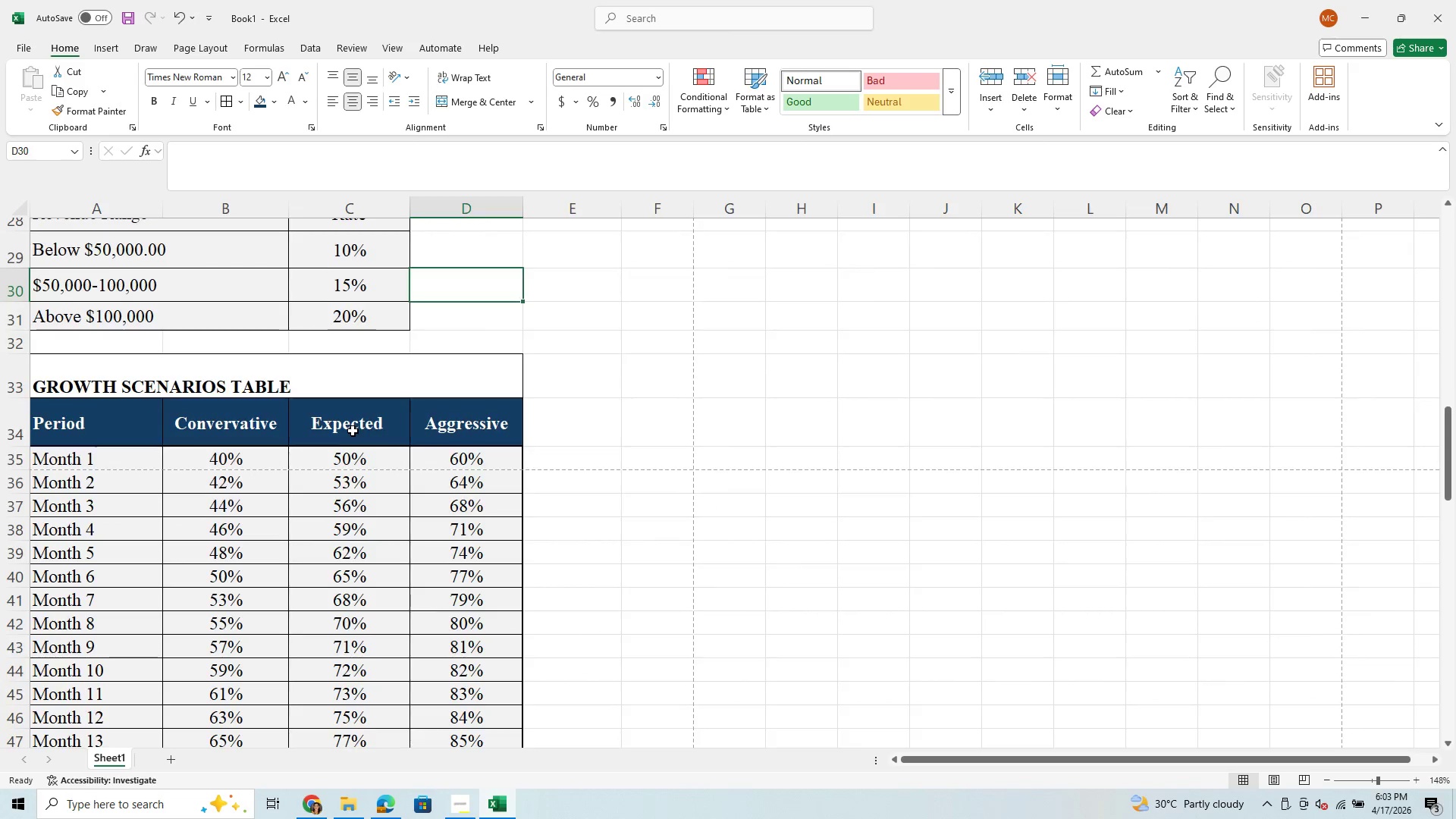 
scroll: coordinate [346, 419], scroll_direction: up, amount: 16.0
 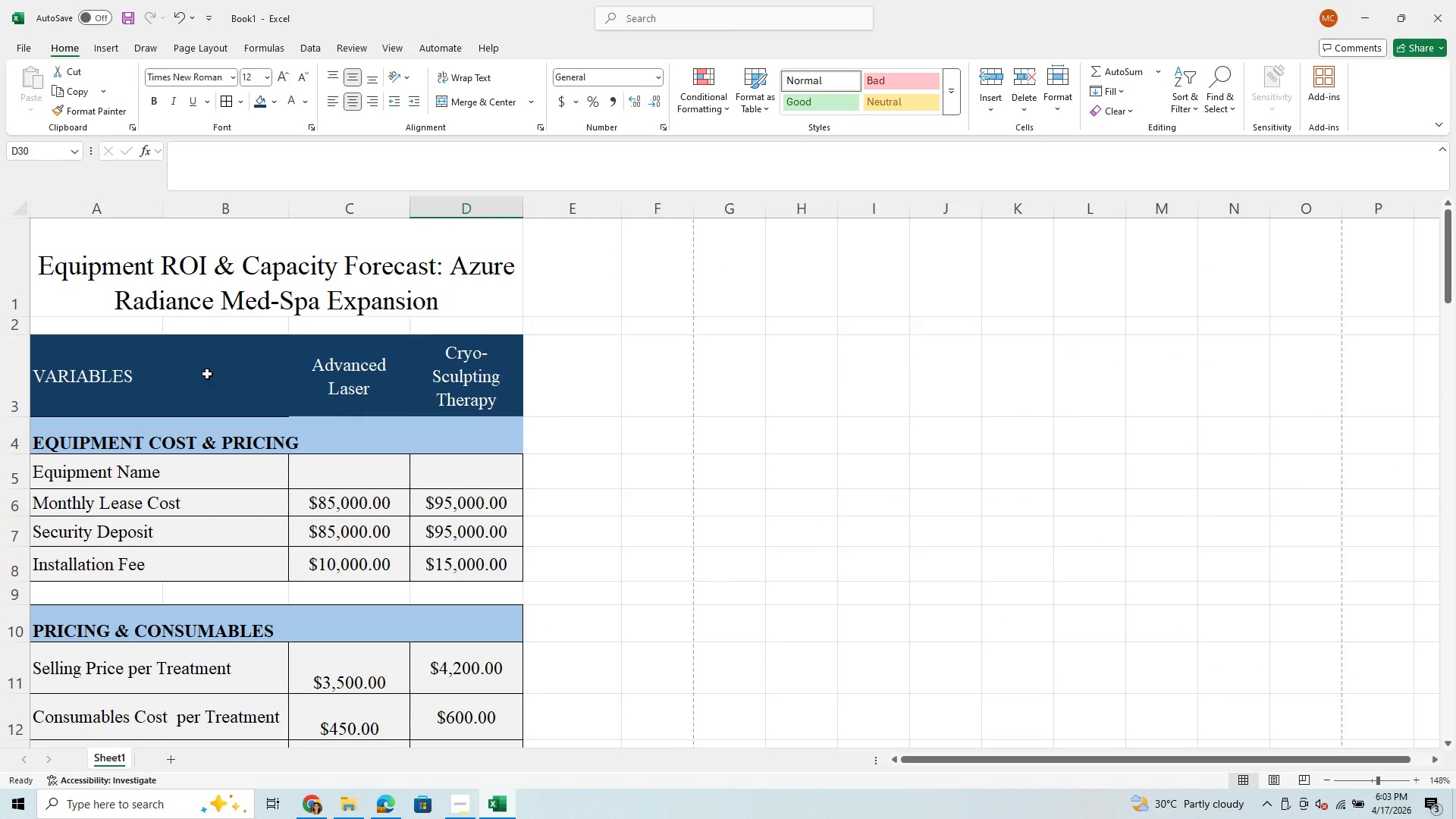 
left_click_drag(start_coordinate=[121, 369], to_coordinate=[460, 381])
 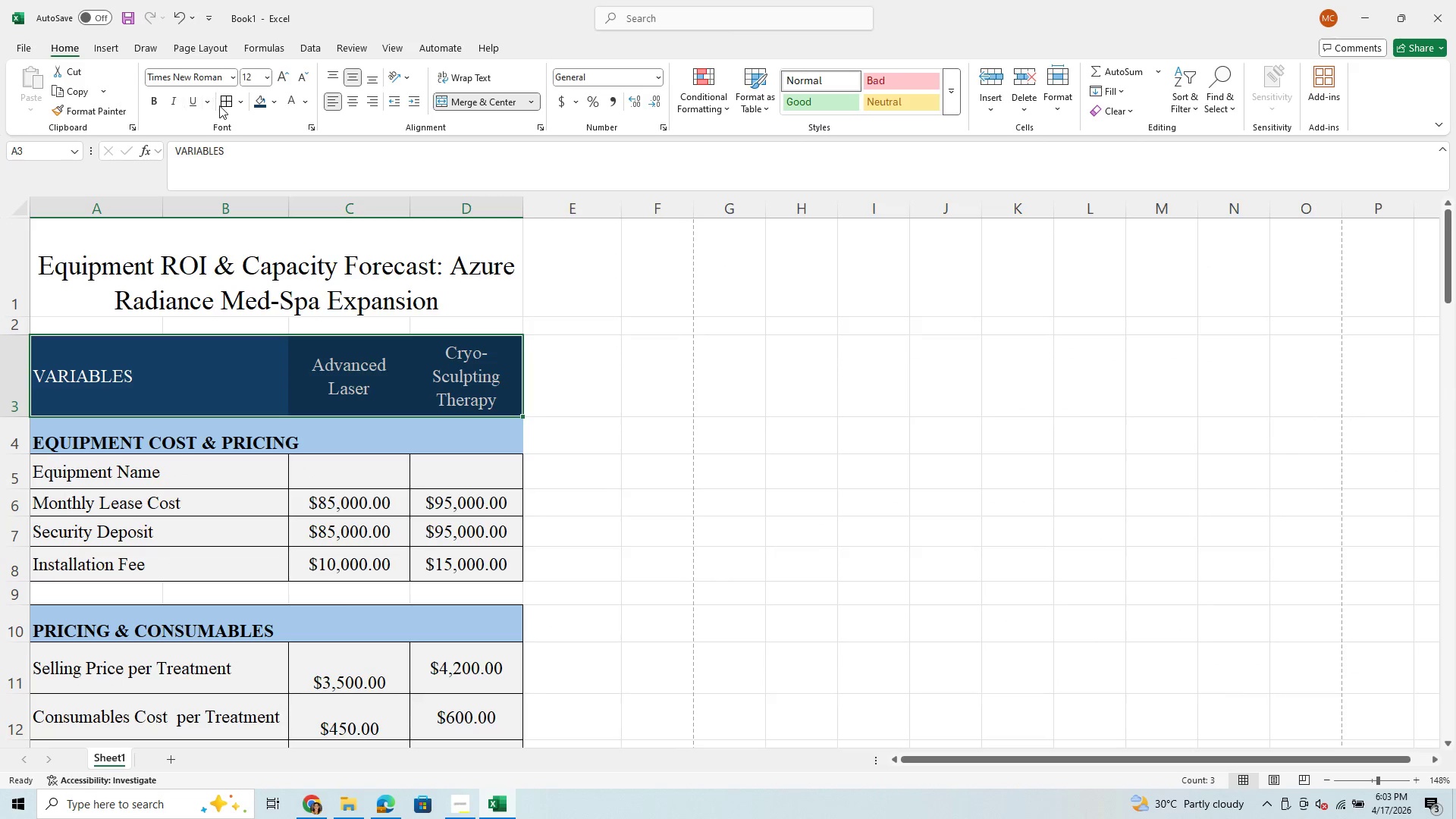 
left_click([227, 105])
 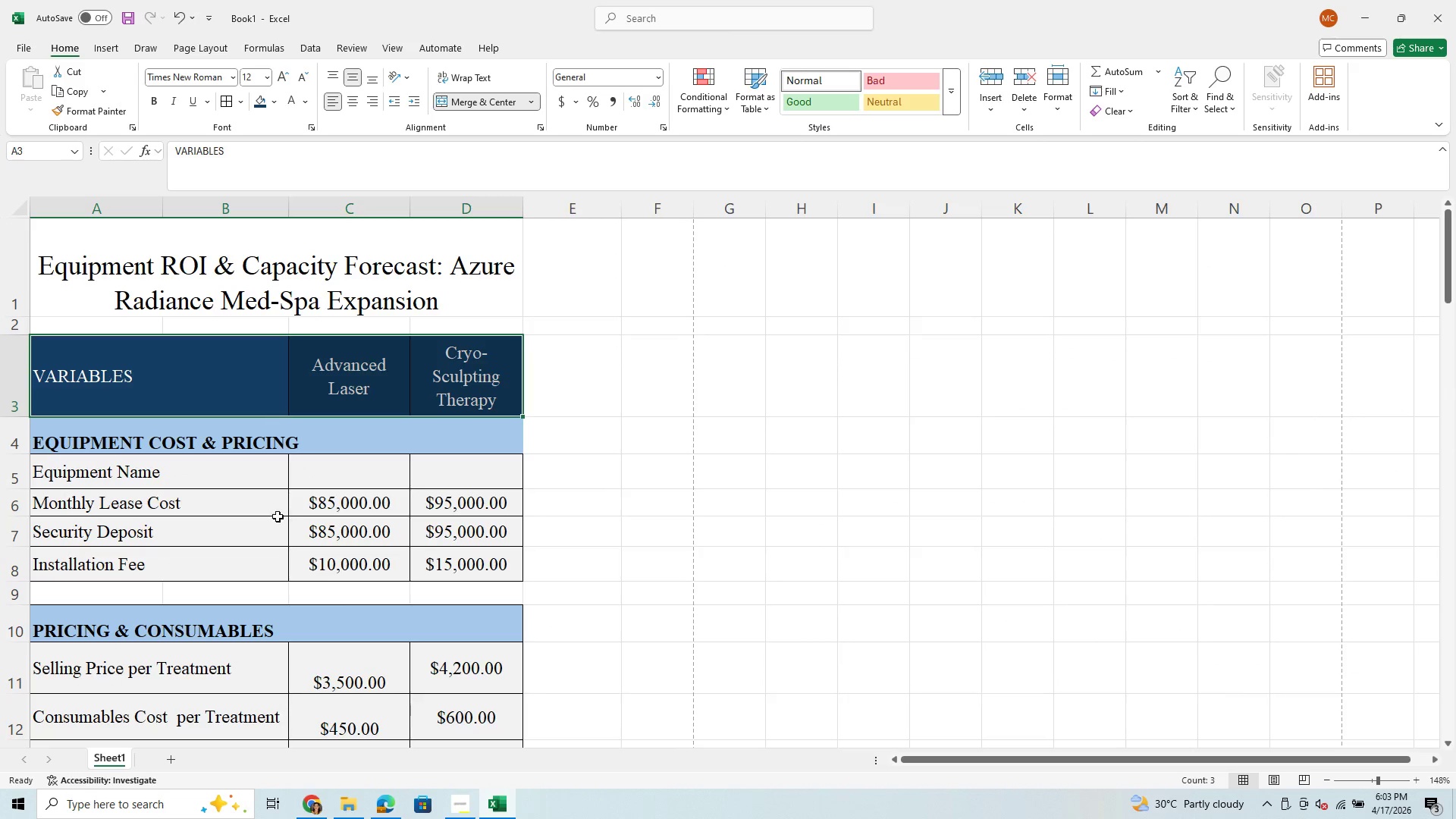 
left_click([278, 633])
 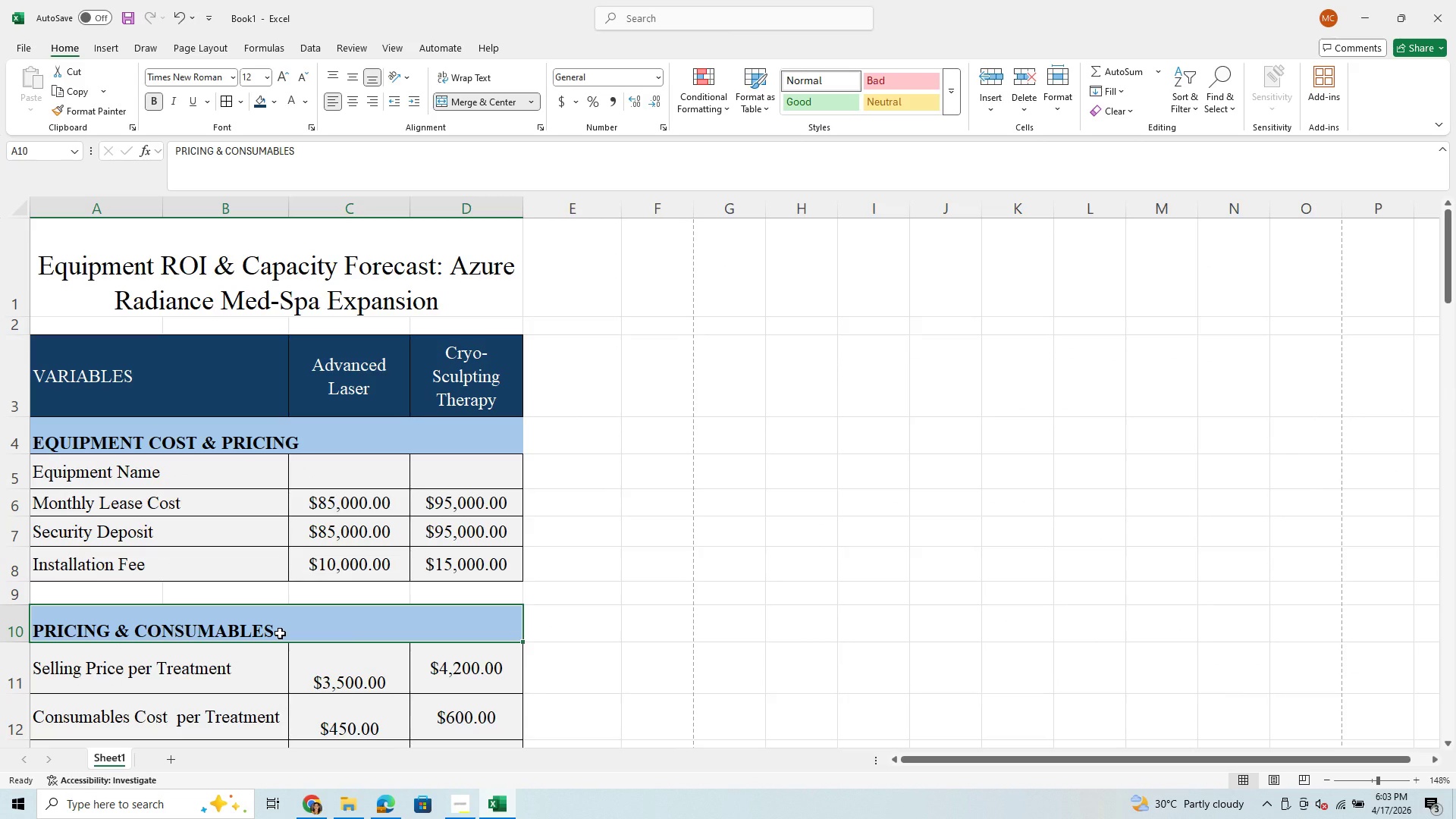 
scroll: coordinate [281, 613], scroll_direction: down, amount: 23.0
 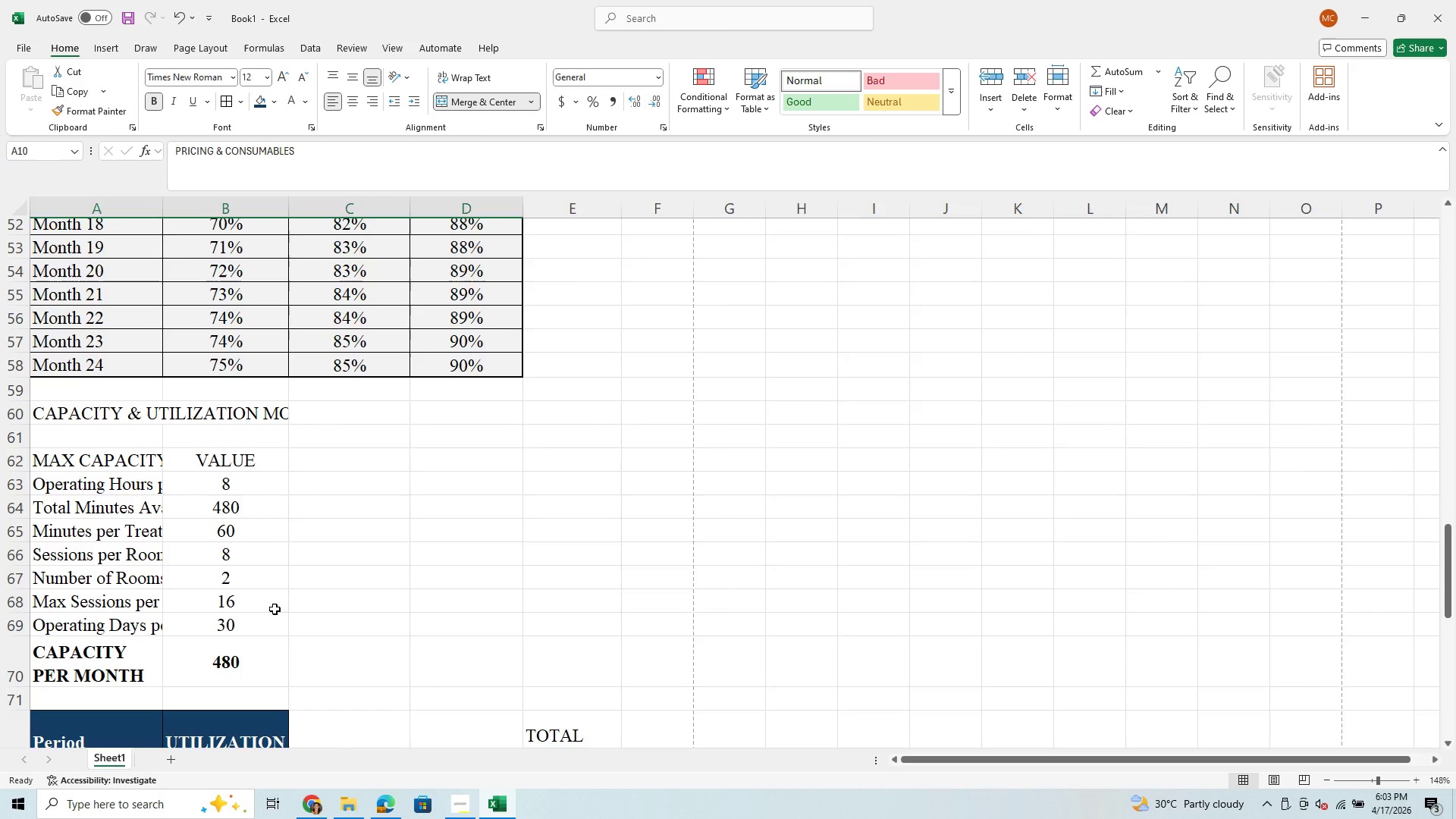 
left_click_drag(start_coordinate=[214, 462], to_coordinate=[230, 656])
 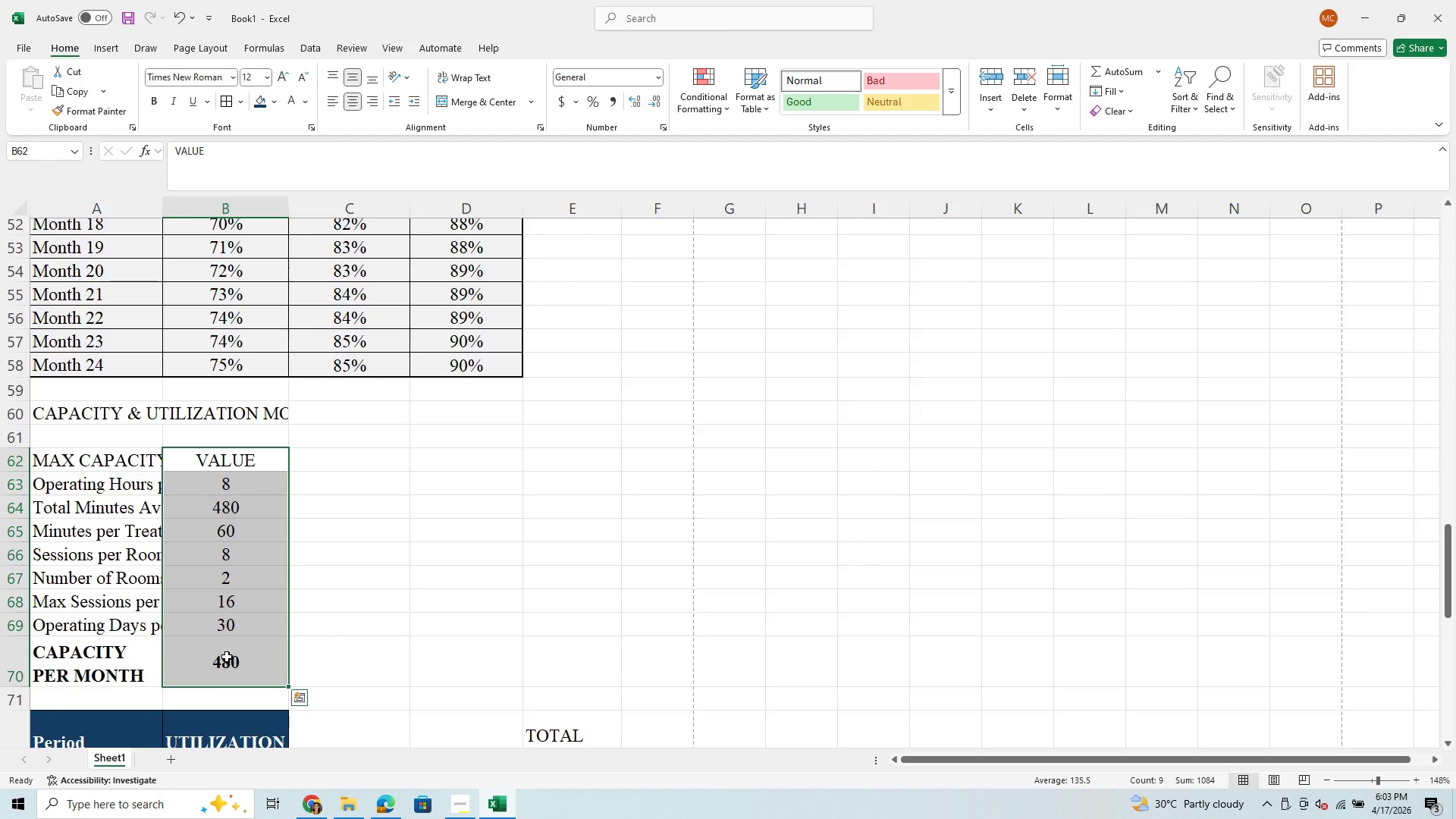 
hold_key(key=ControlLeft, duration=0.53)
 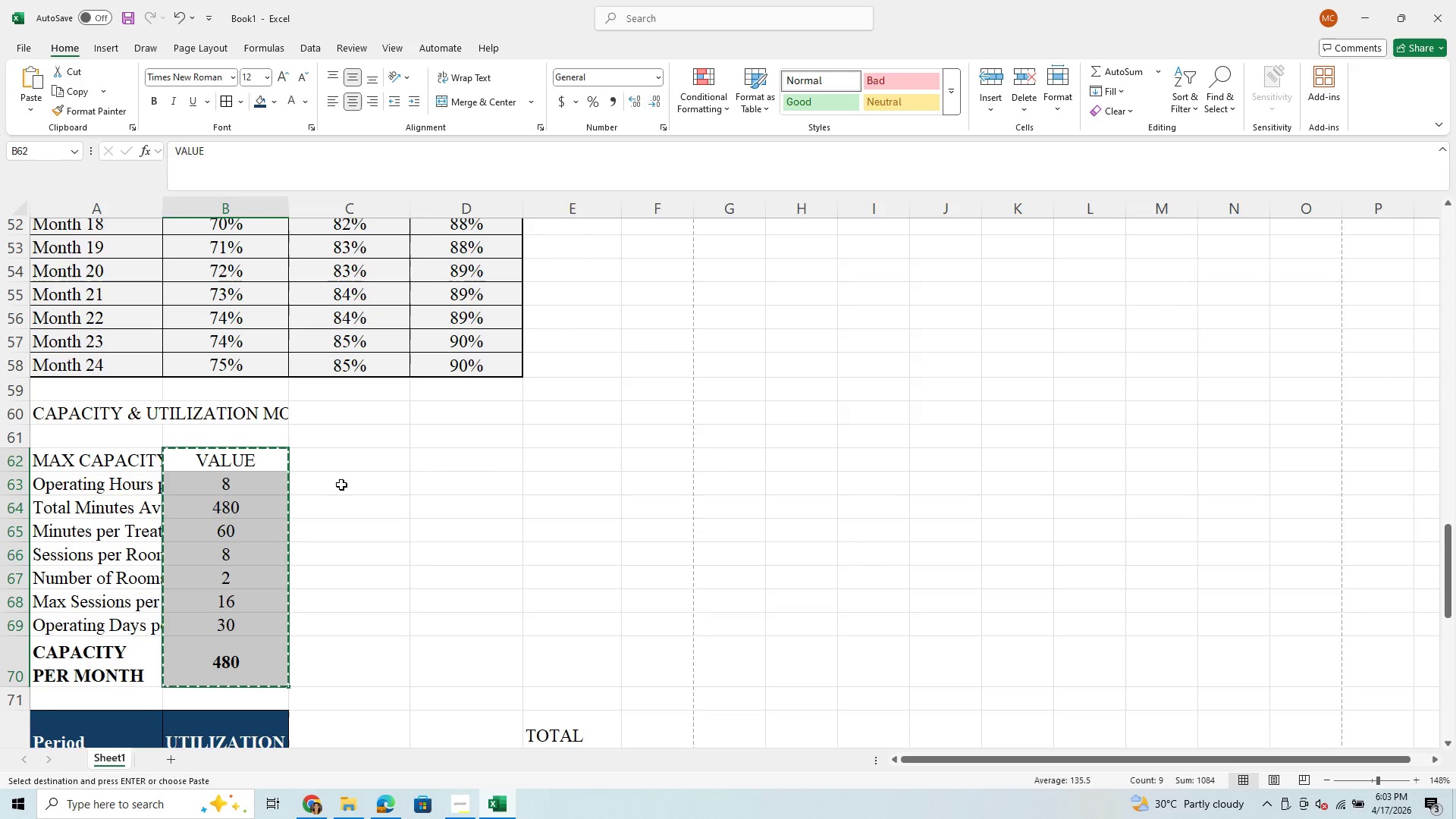 
hold_key(key=X, duration=0.33)
 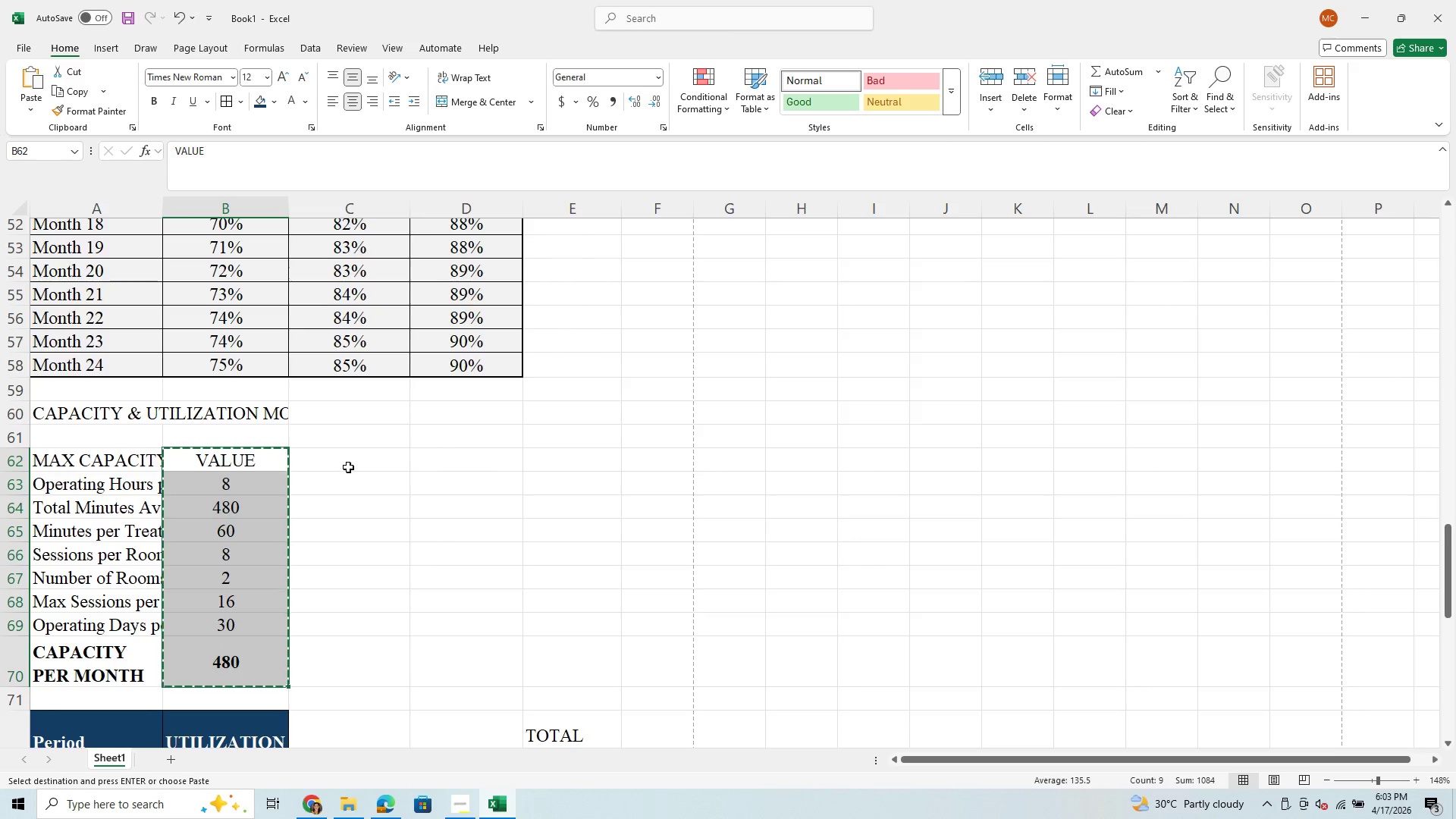 
left_click_drag(start_coordinate=[348, 467], to_coordinate=[359, 661])
 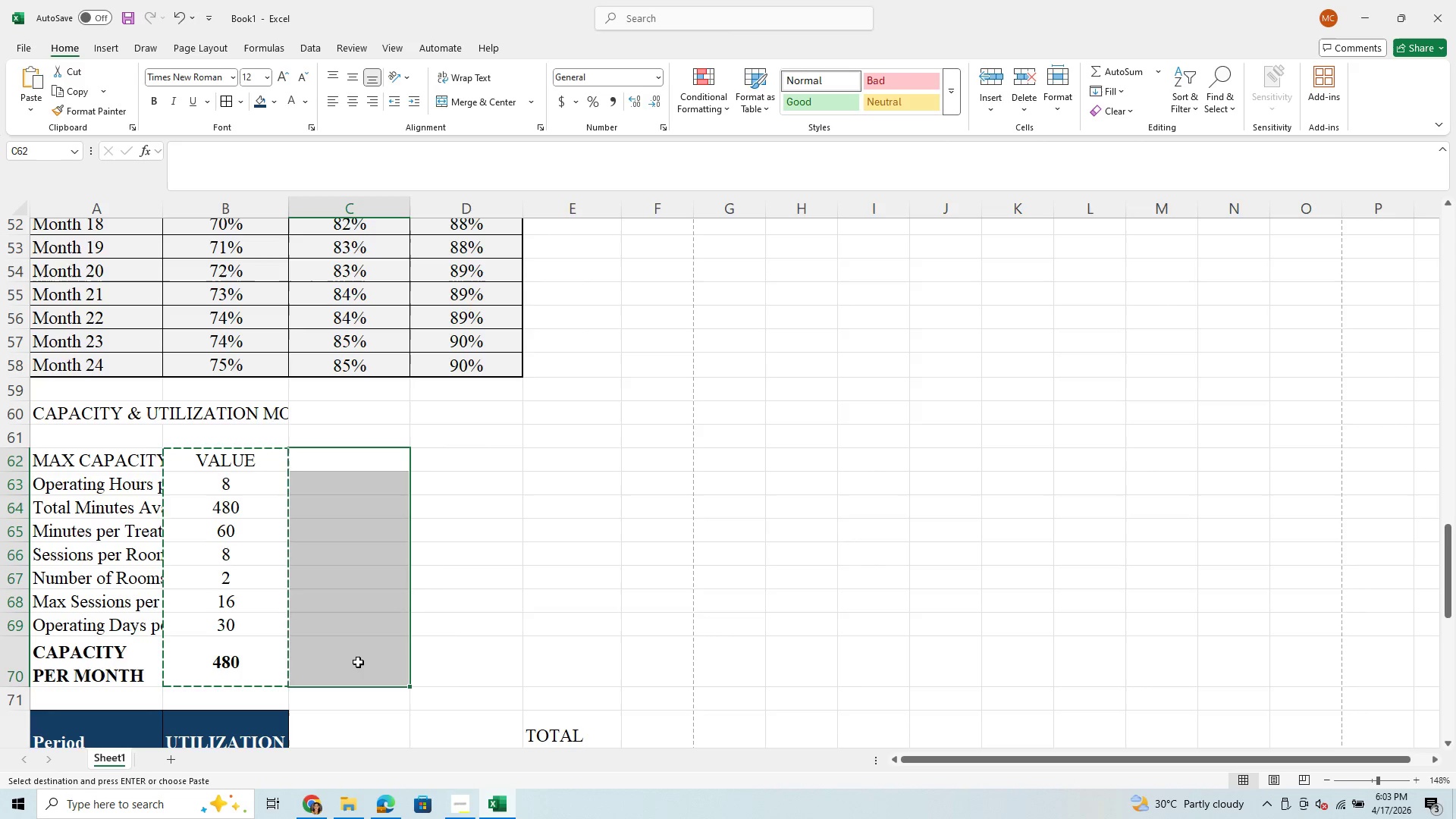 
key(Control+V)
 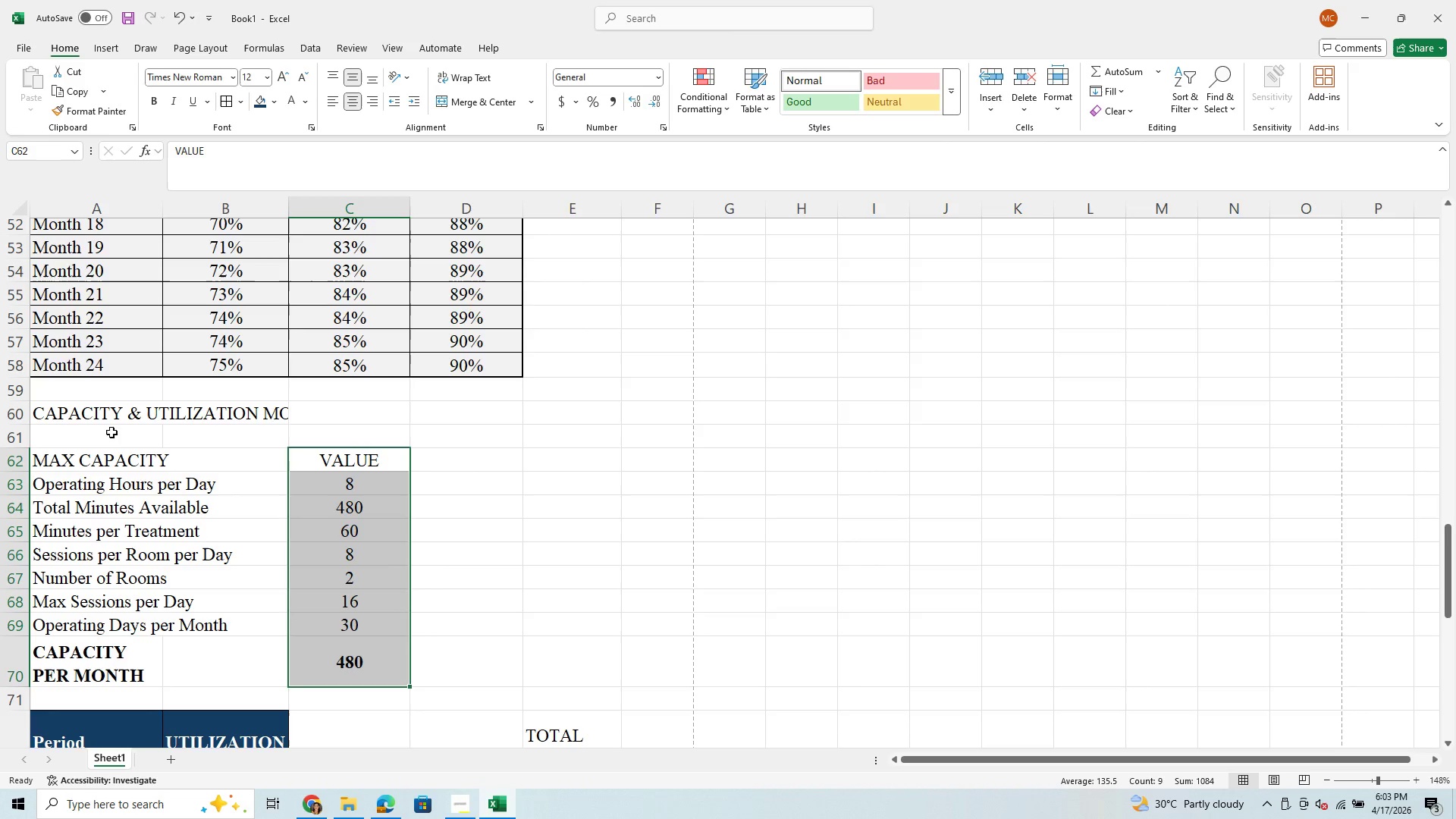 
left_click([490, 557])
 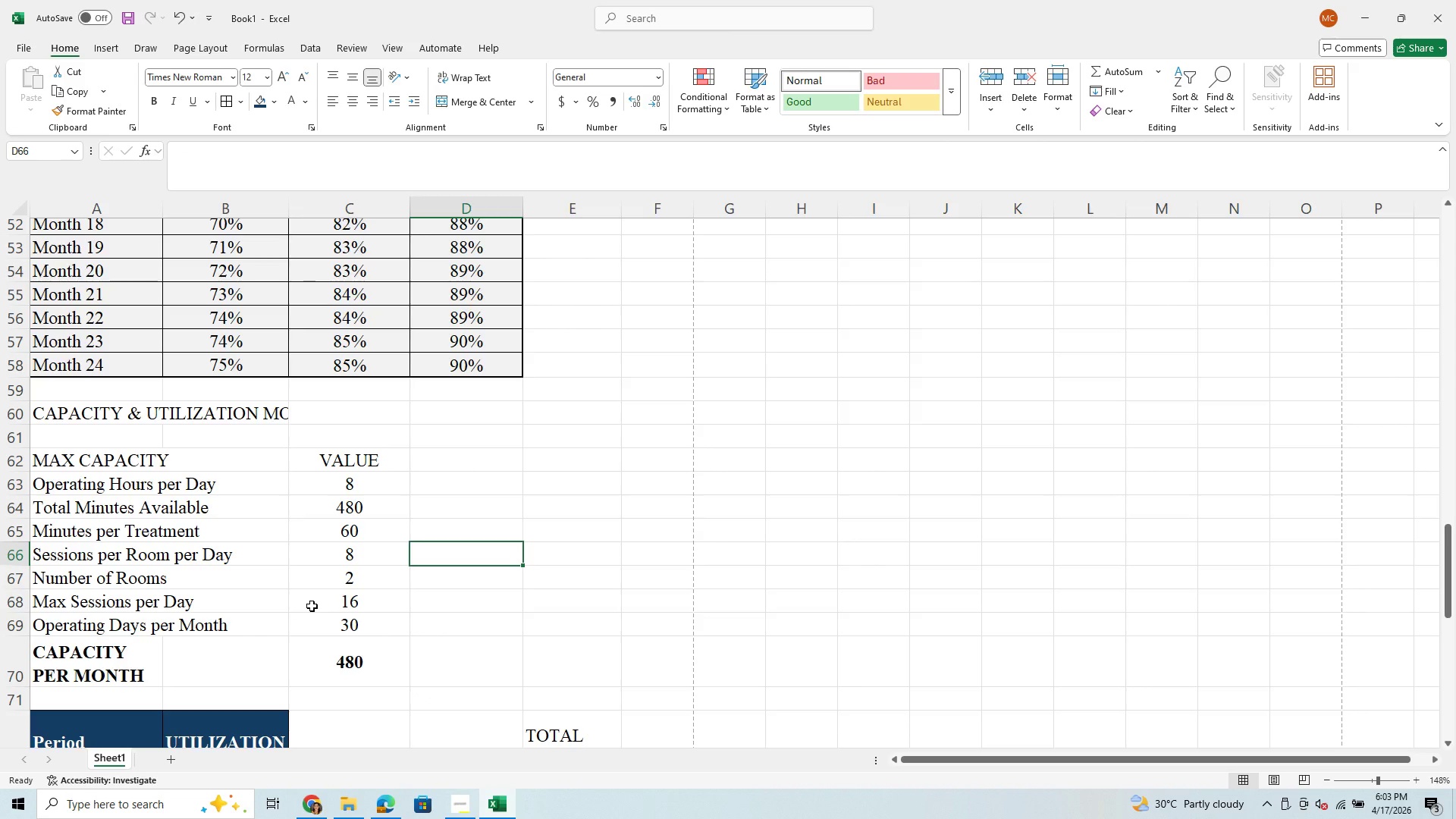 
scroll: coordinate [312, 604], scroll_direction: down, amount: 2.0
 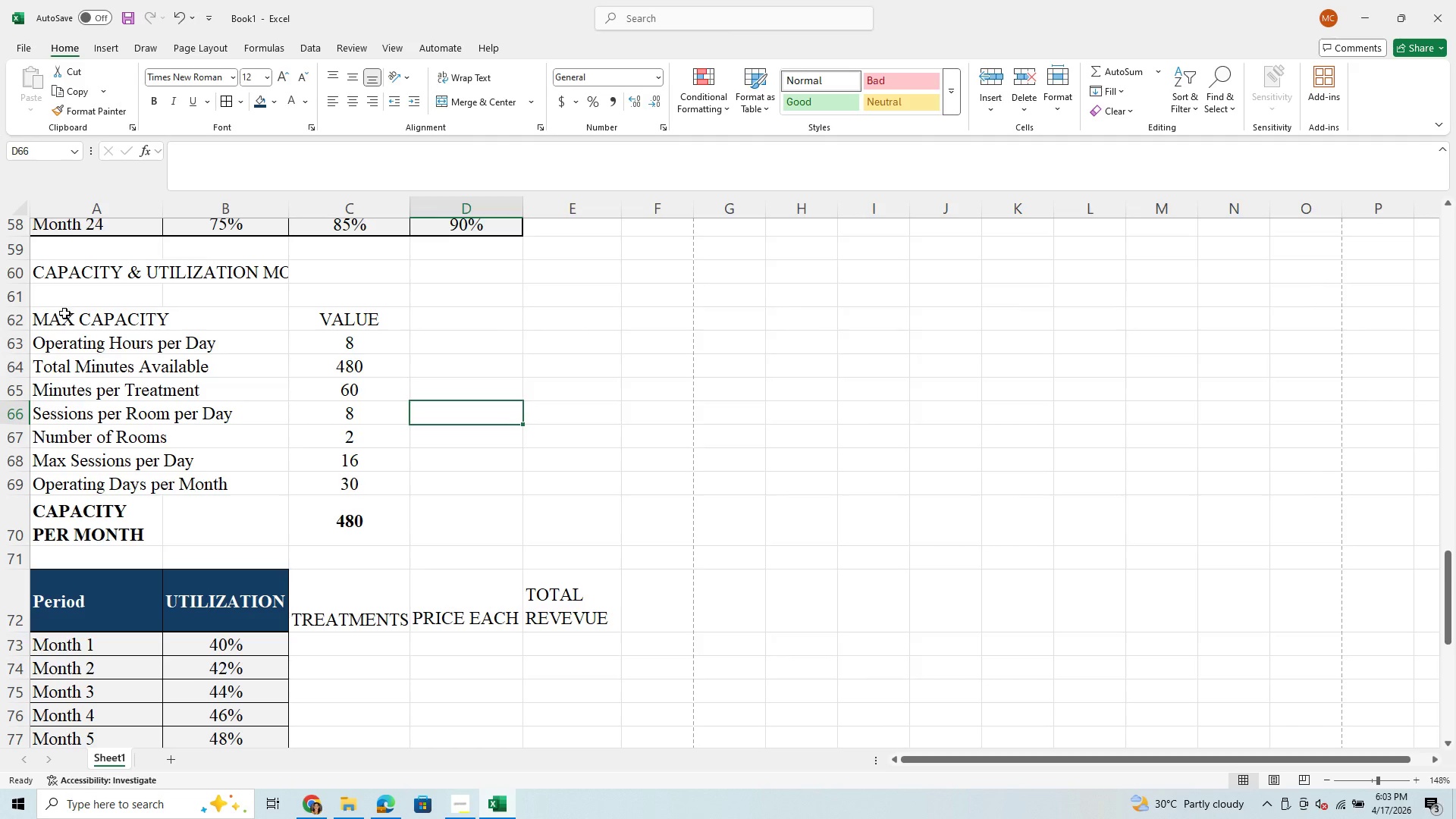 
left_click_drag(start_coordinate=[63, 316], to_coordinate=[347, 523])
 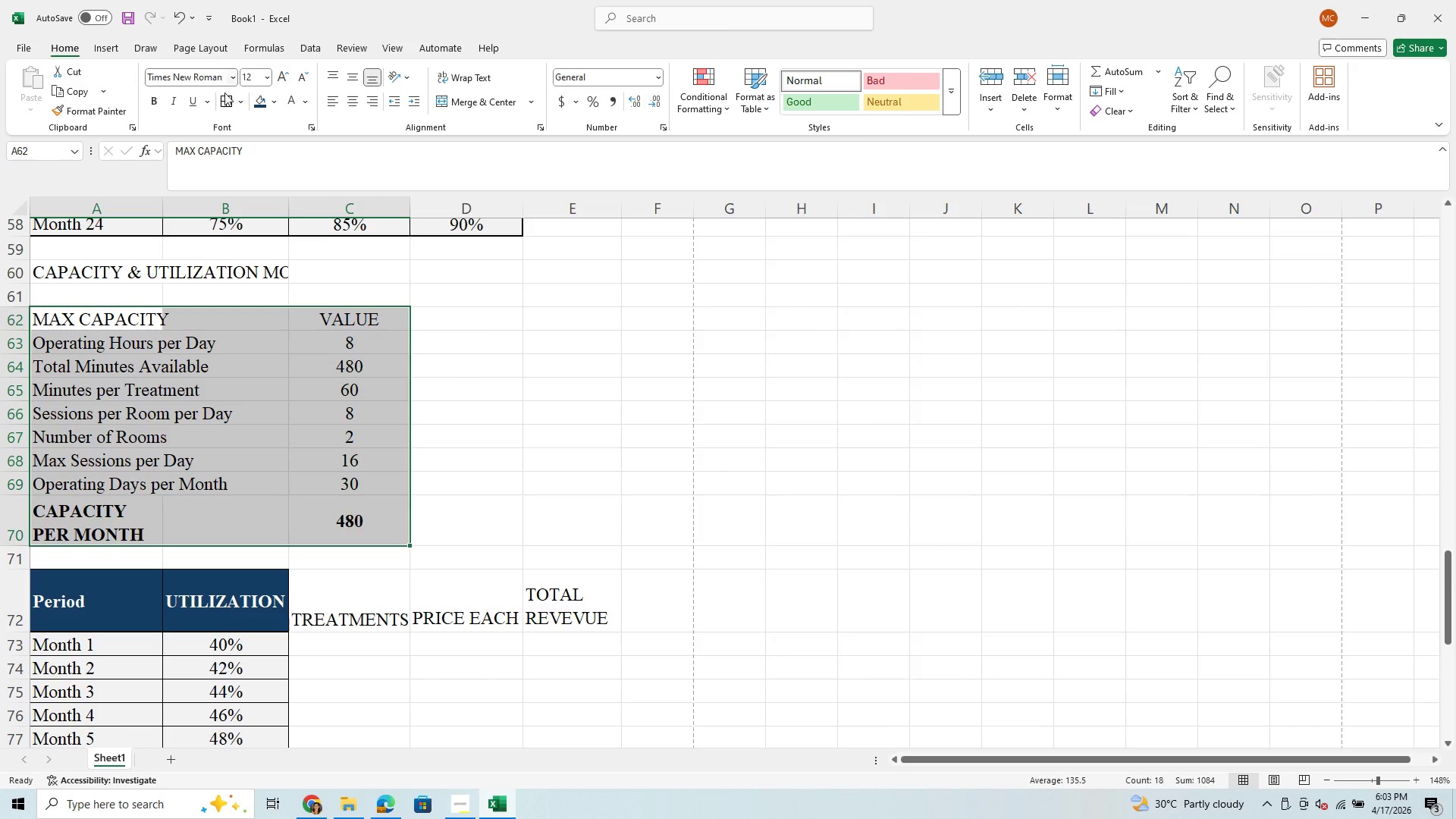 
left_click([217, 106])
 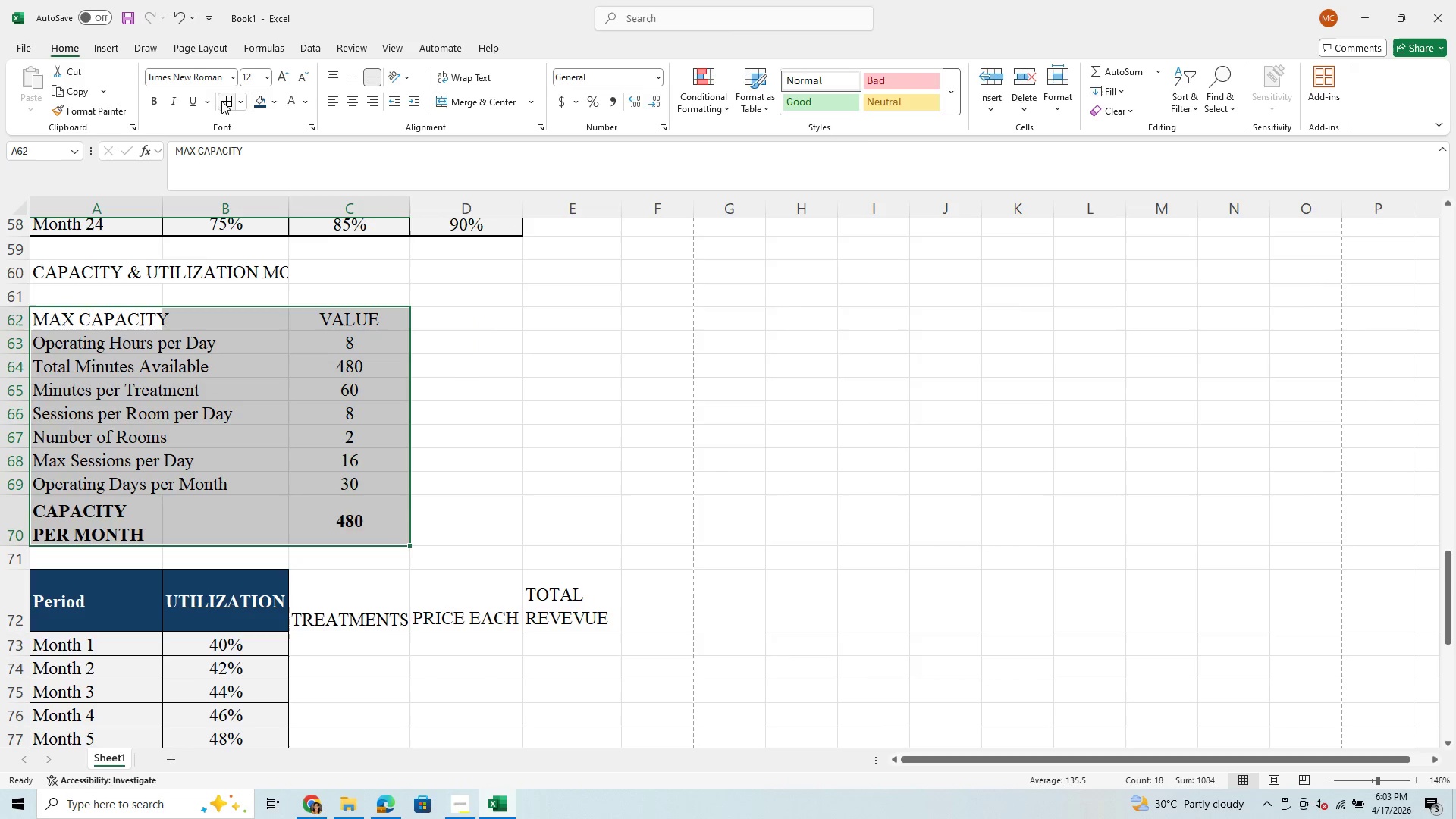 
left_click([222, 100])
 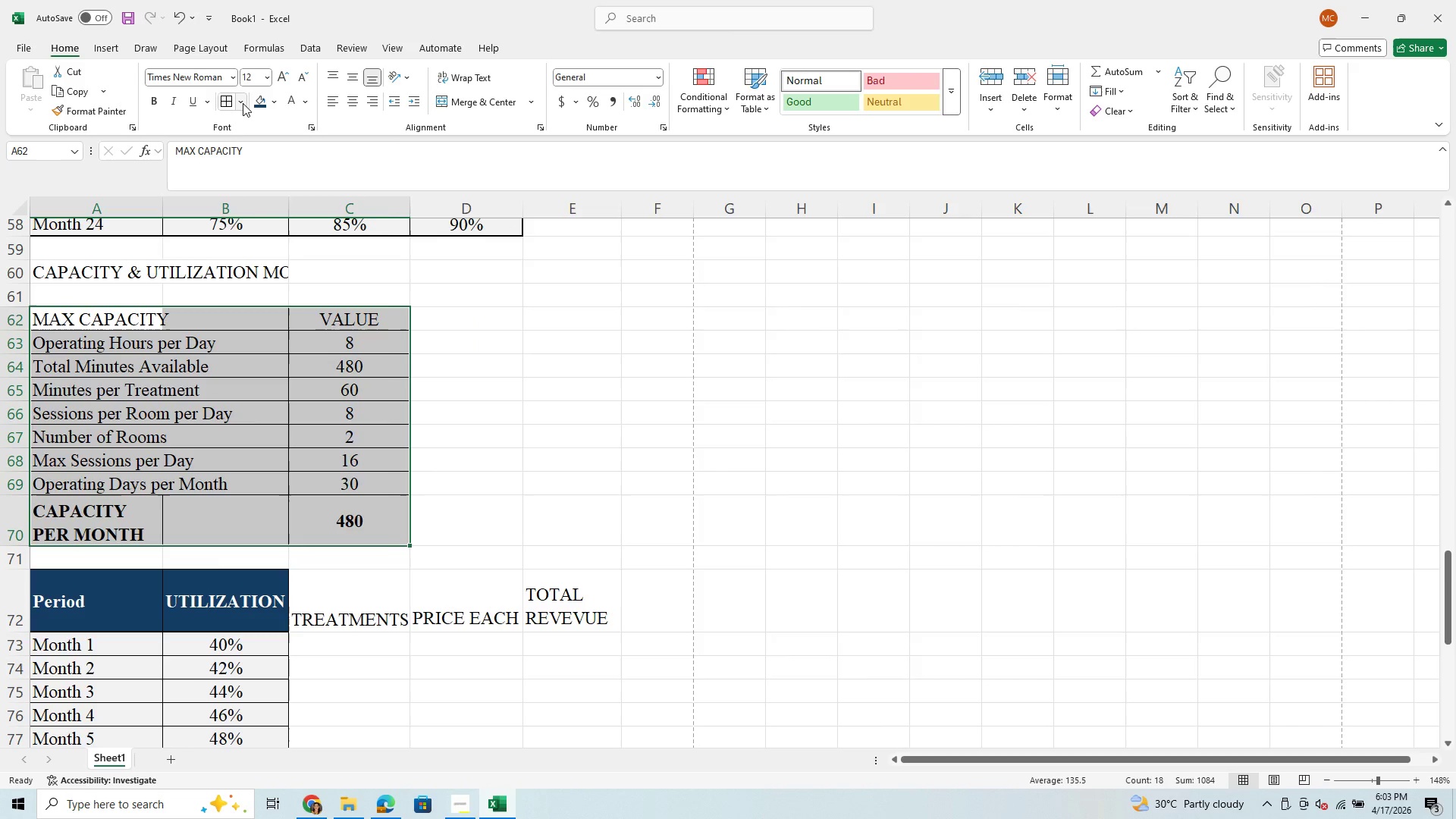 
left_click([243, 103])
 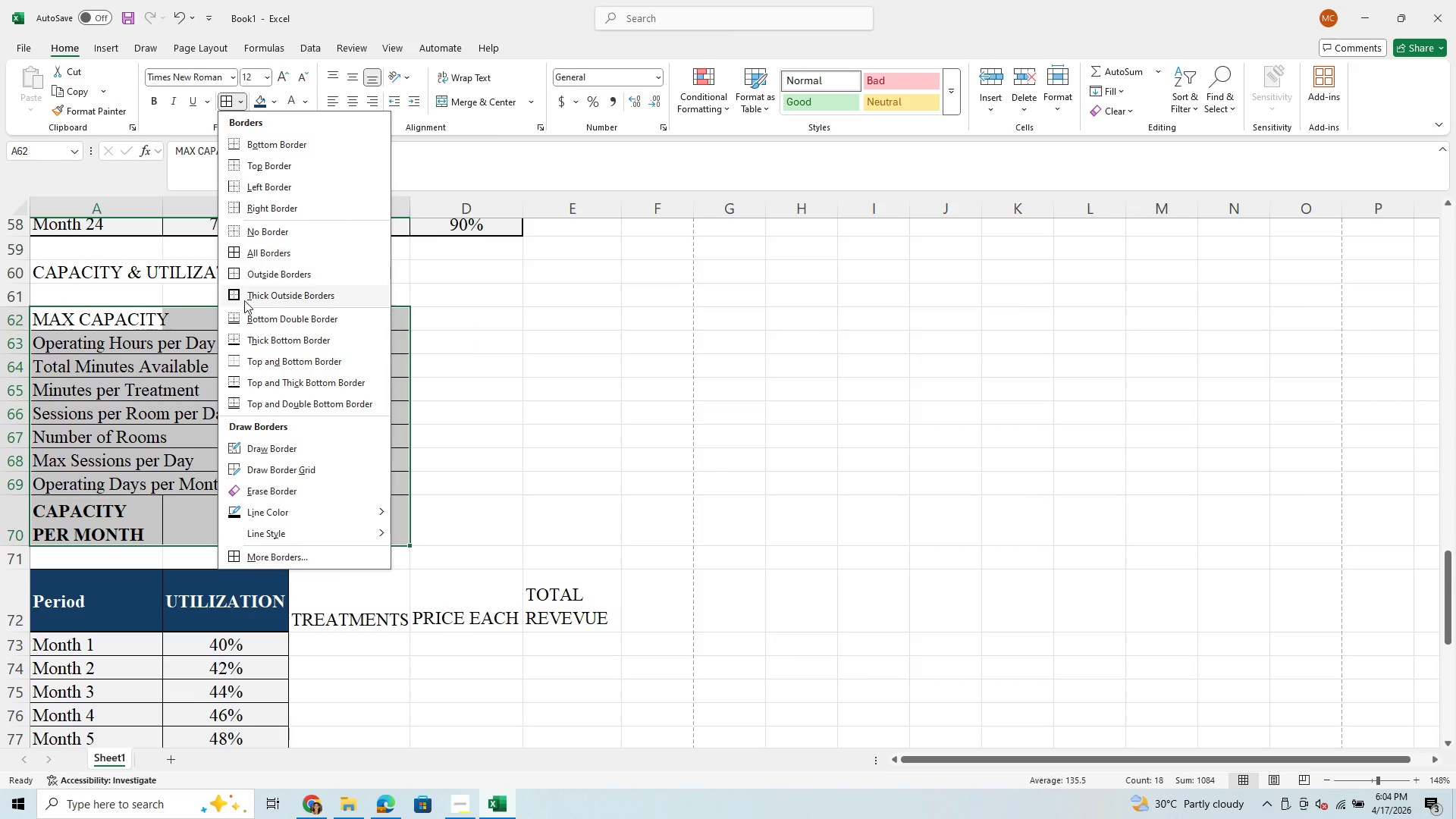 
left_click([242, 303])
 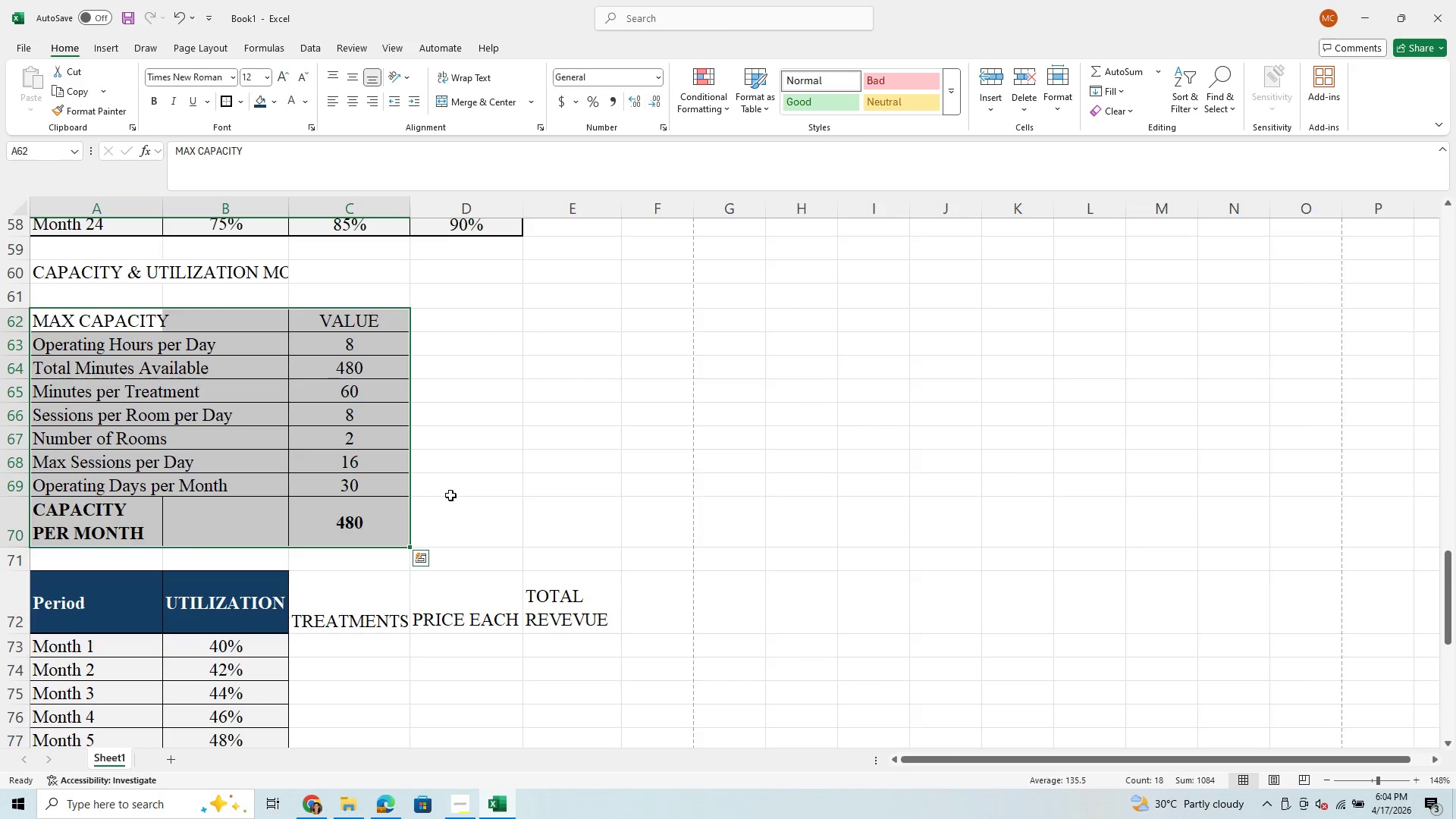 
left_click([516, 477])
 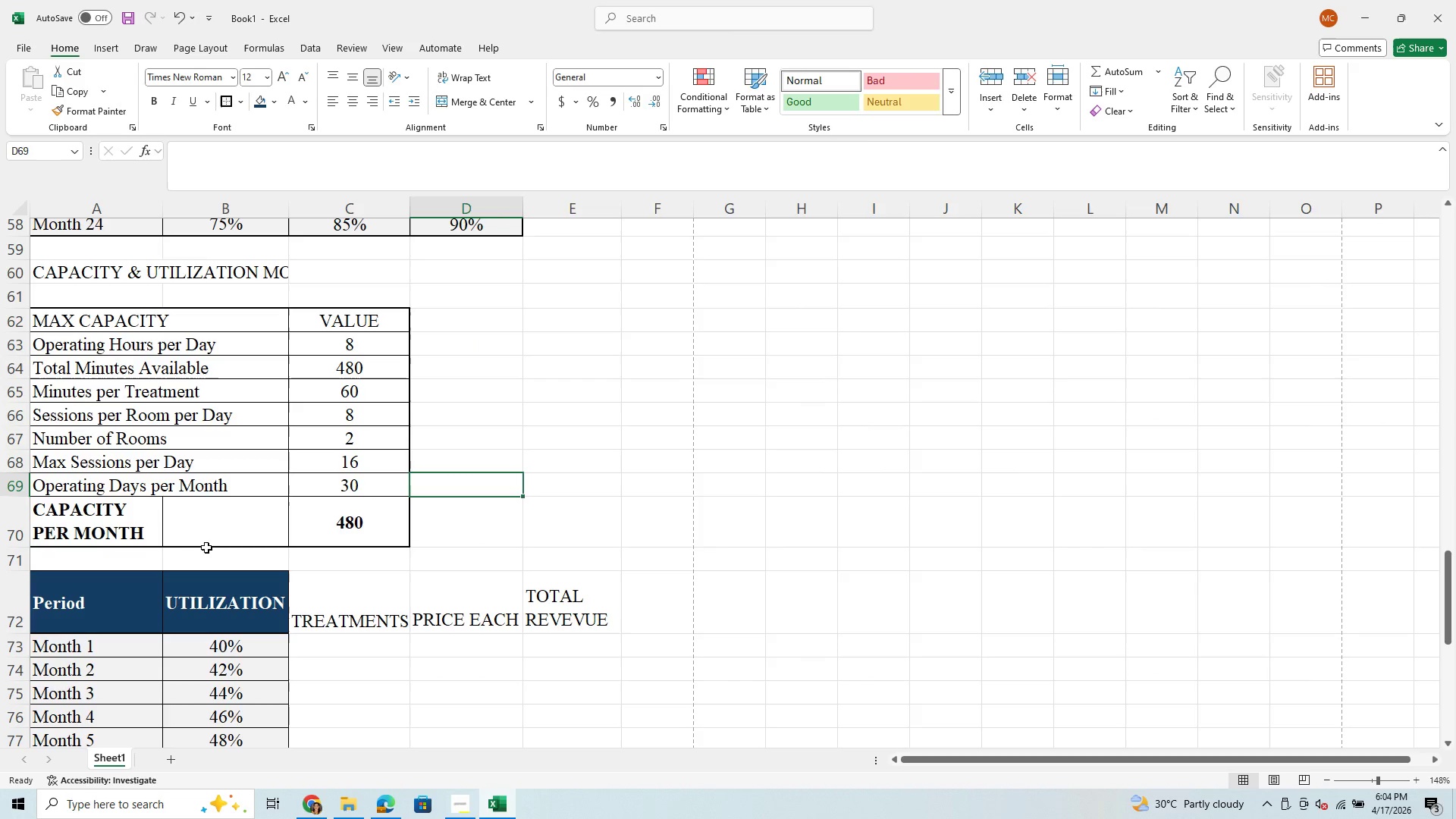 
scroll: coordinate [211, 551], scroll_direction: down, amount: 2.0
 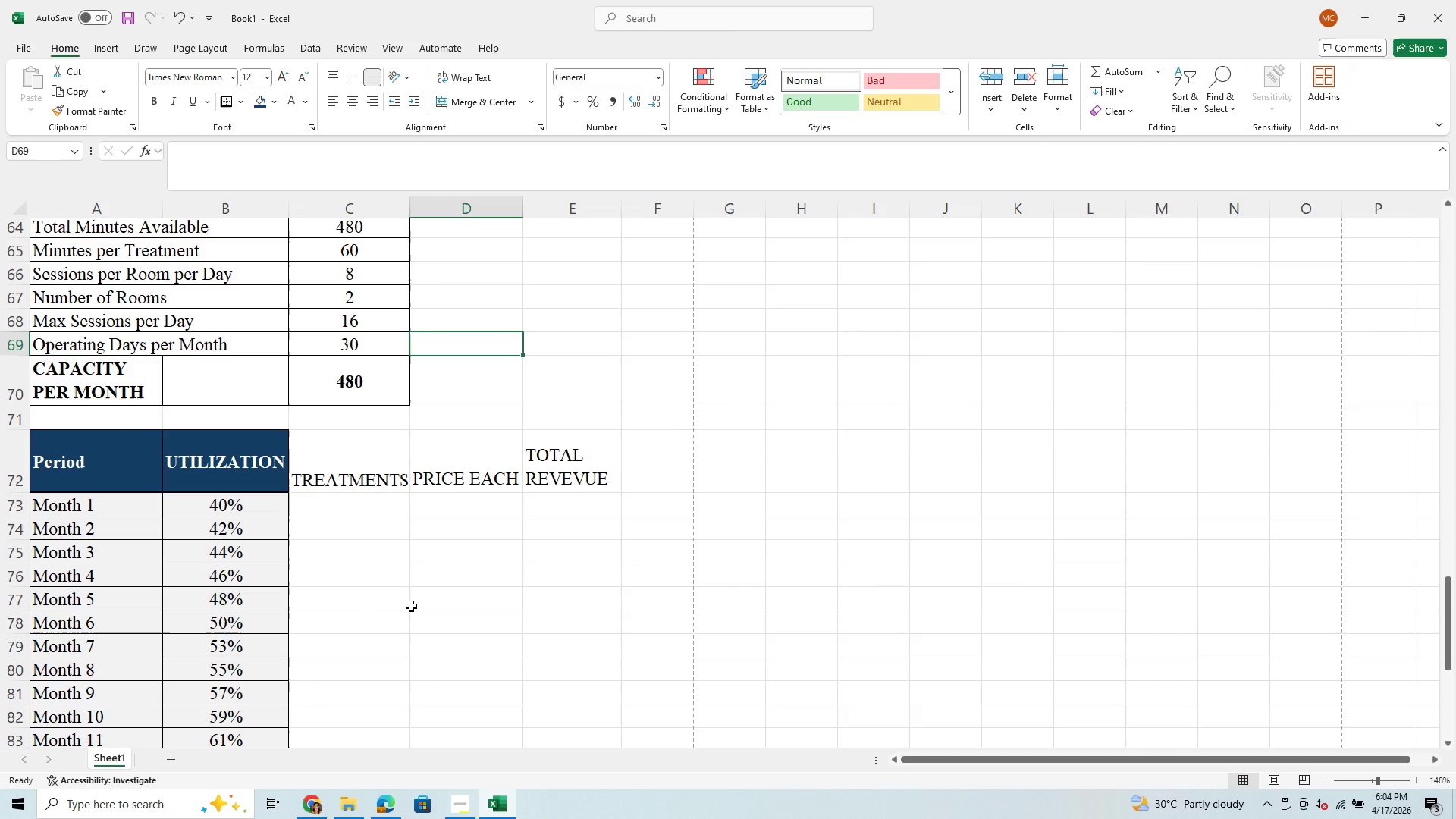 
scroll: coordinate [298, 488], scroll_direction: up, amount: 2.0
 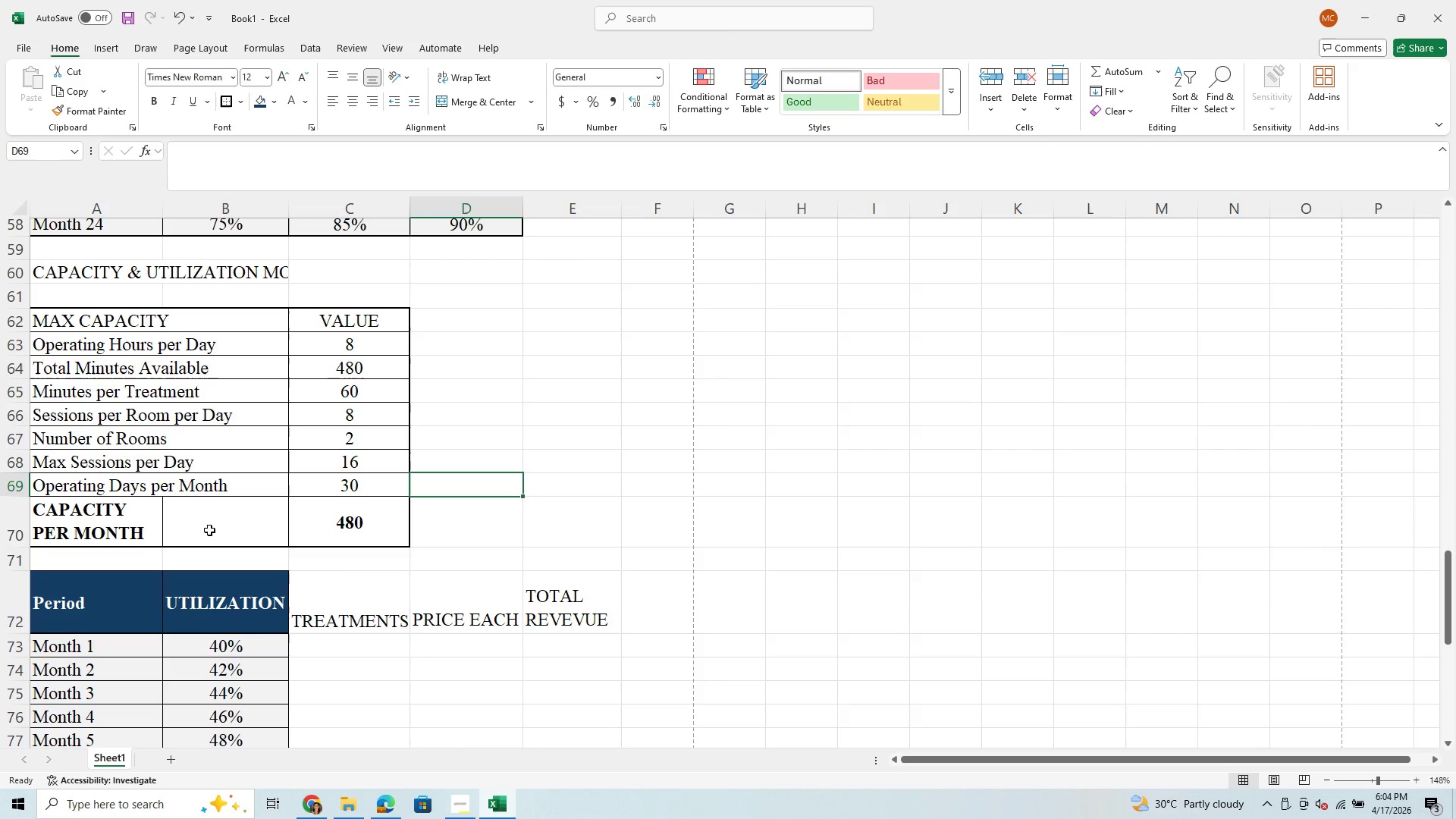 
left_click_drag(start_coordinate=[111, 532], to_coordinate=[234, 541])
 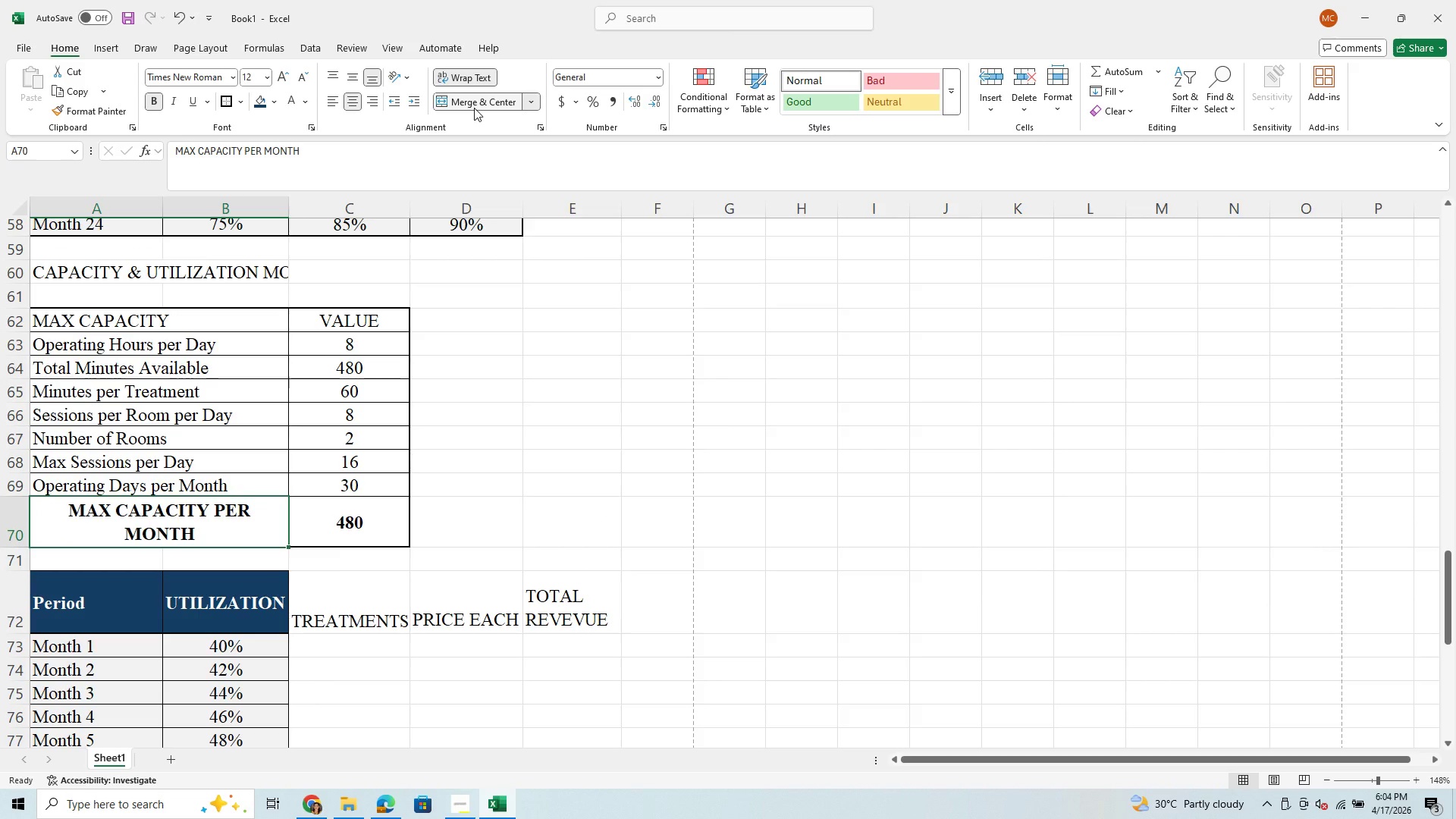 
left_click([474, 108])
 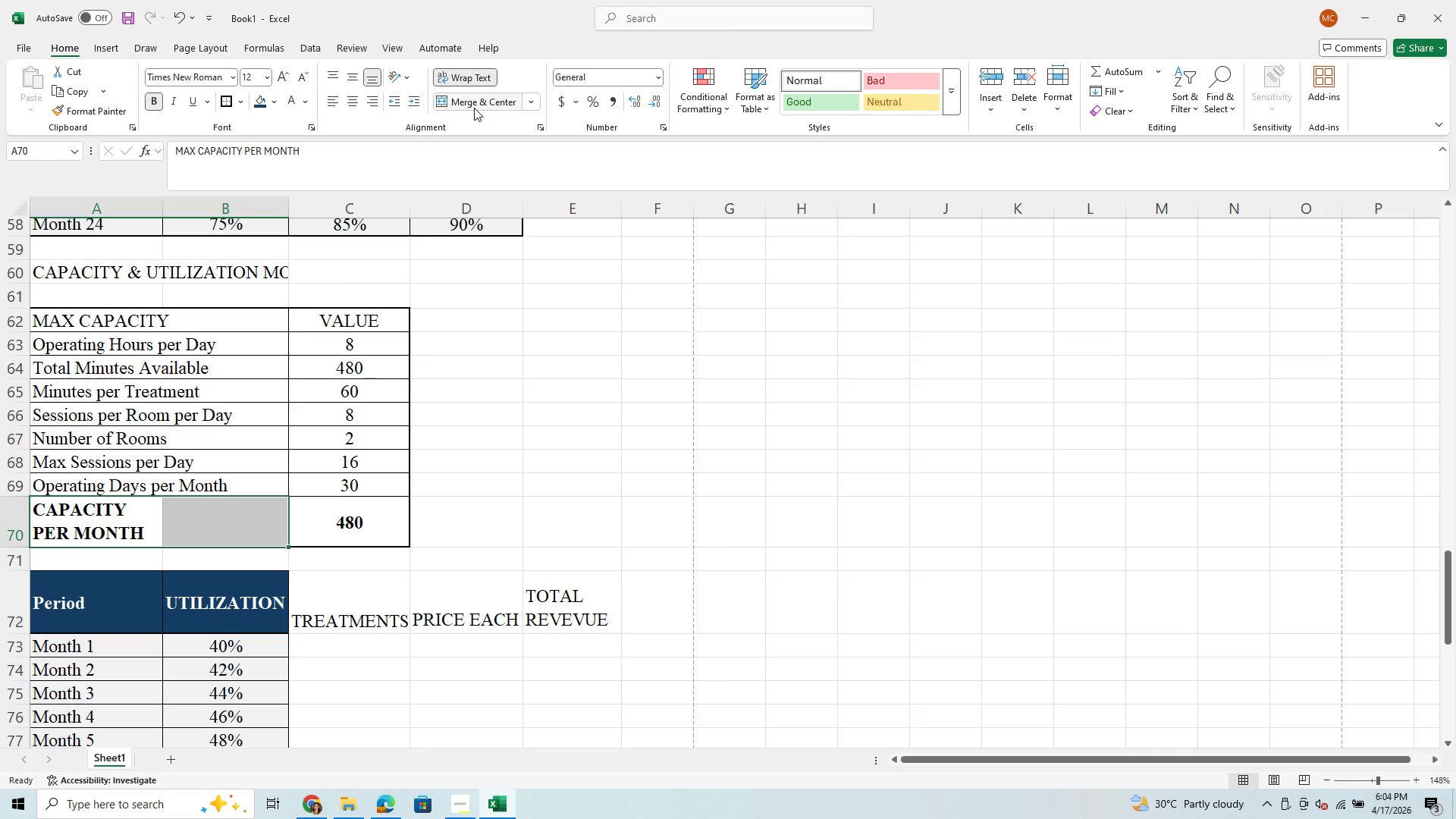 
left_click([474, 108])
 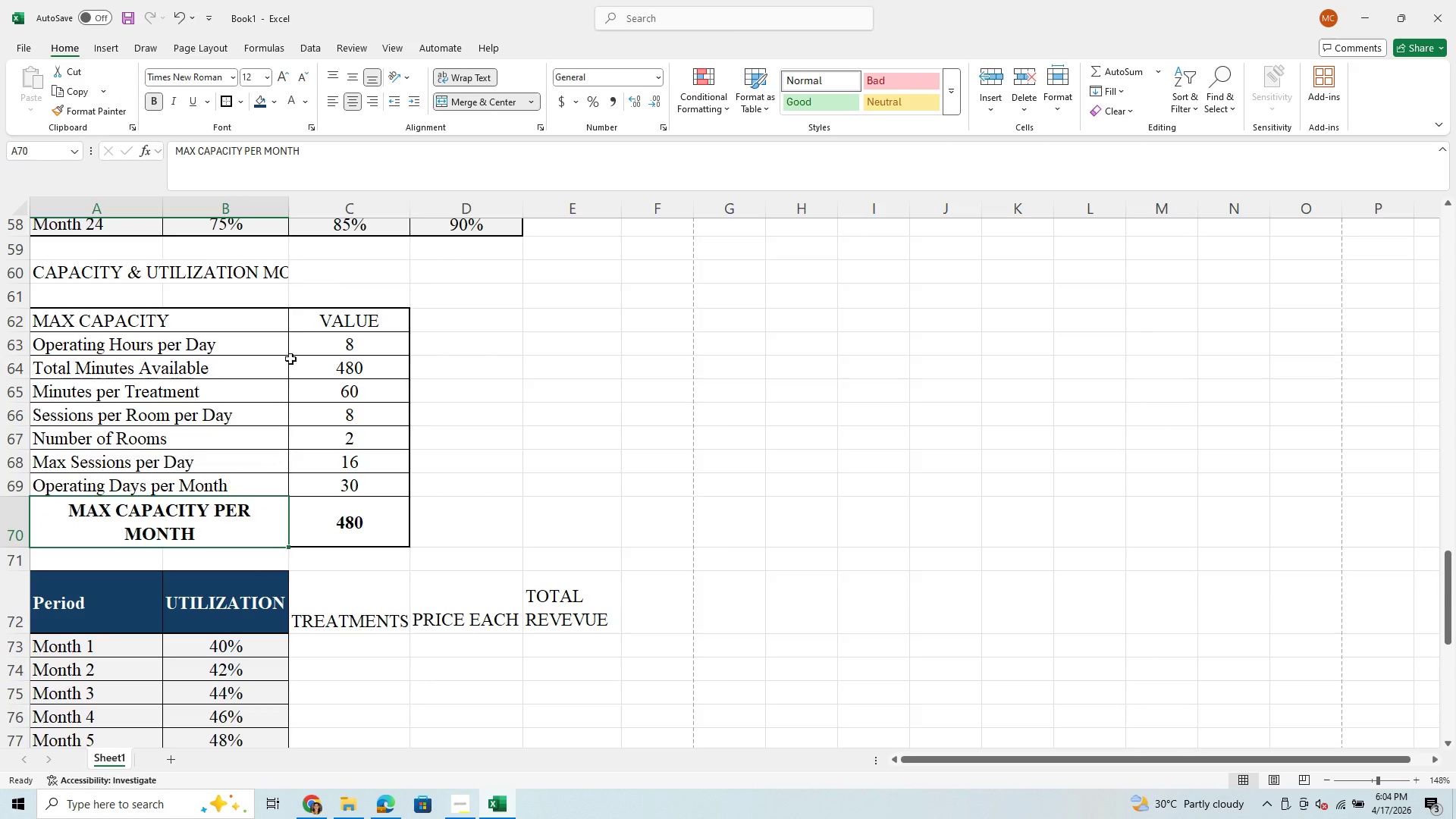 
left_click([336, 106])
 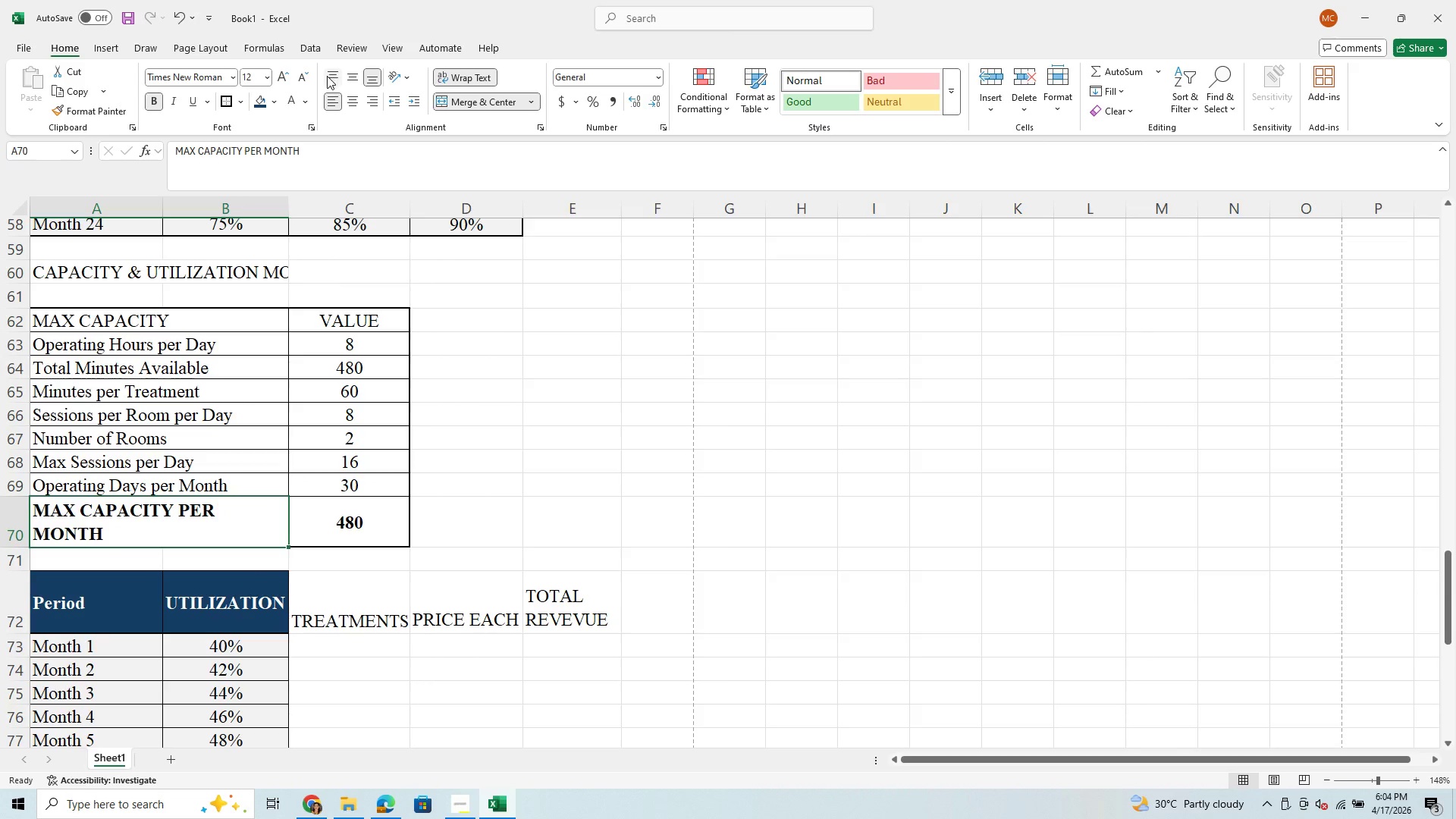 
left_click([328, 80])
 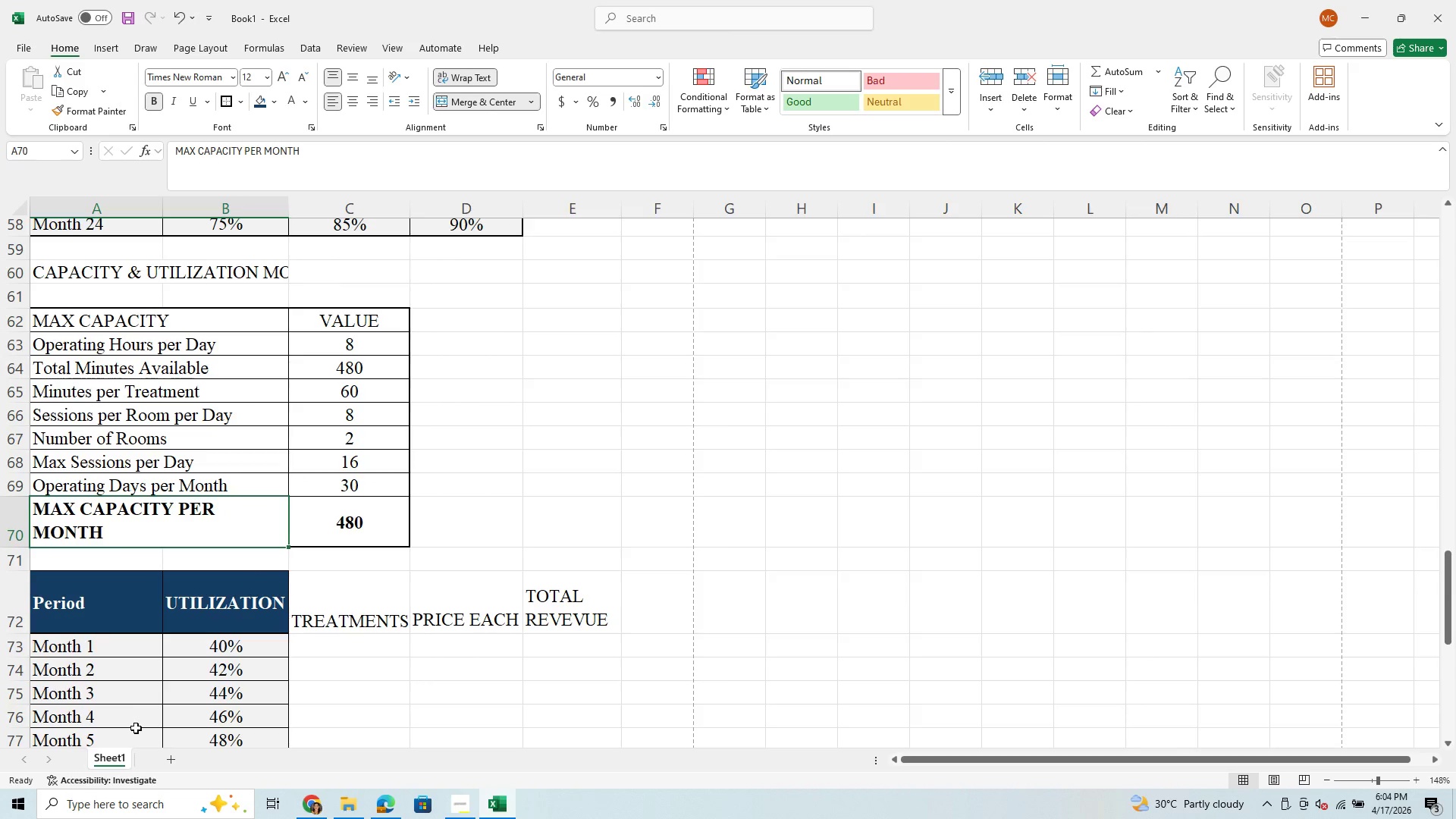 
scroll: coordinate [147, 714], scroll_direction: up, amount: 26.0
 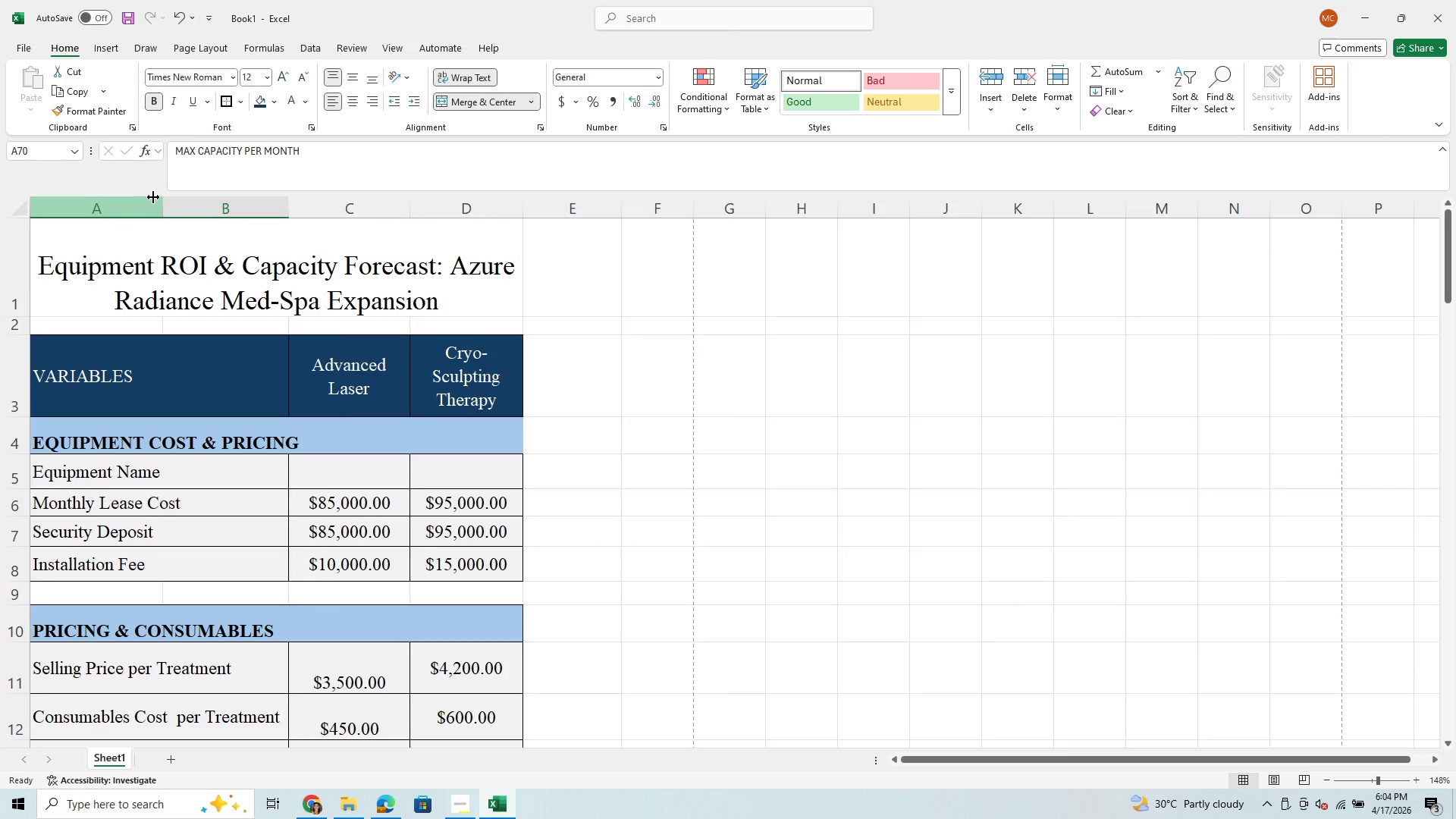 
left_click_drag(start_coordinate=[162, 206], to_coordinate=[135, 233])
 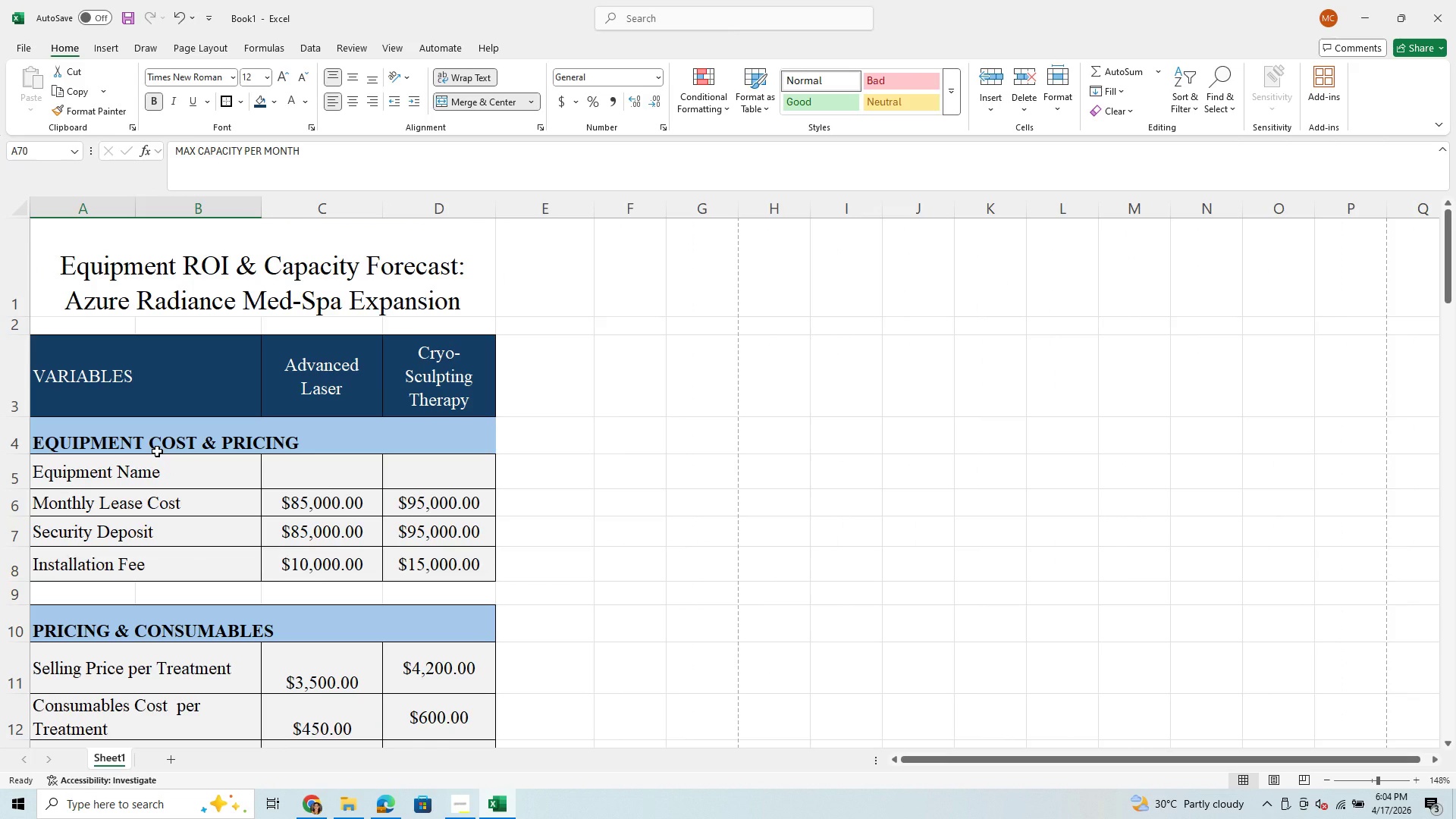 
scroll: coordinate [158, 439], scroll_direction: down, amount: 20.0
 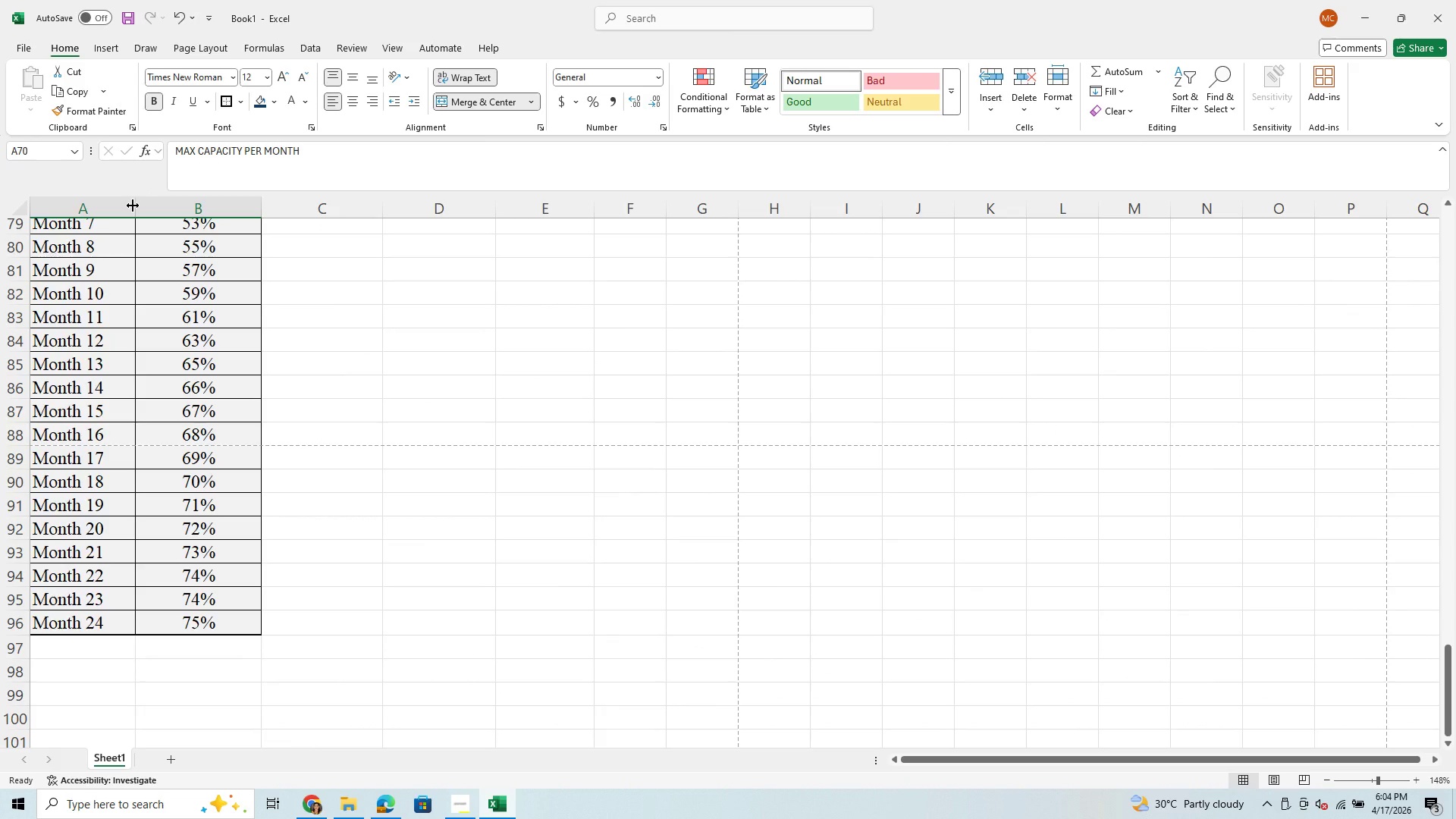 
left_click_drag(start_coordinate=[136, 207], to_coordinate=[114, 236])
 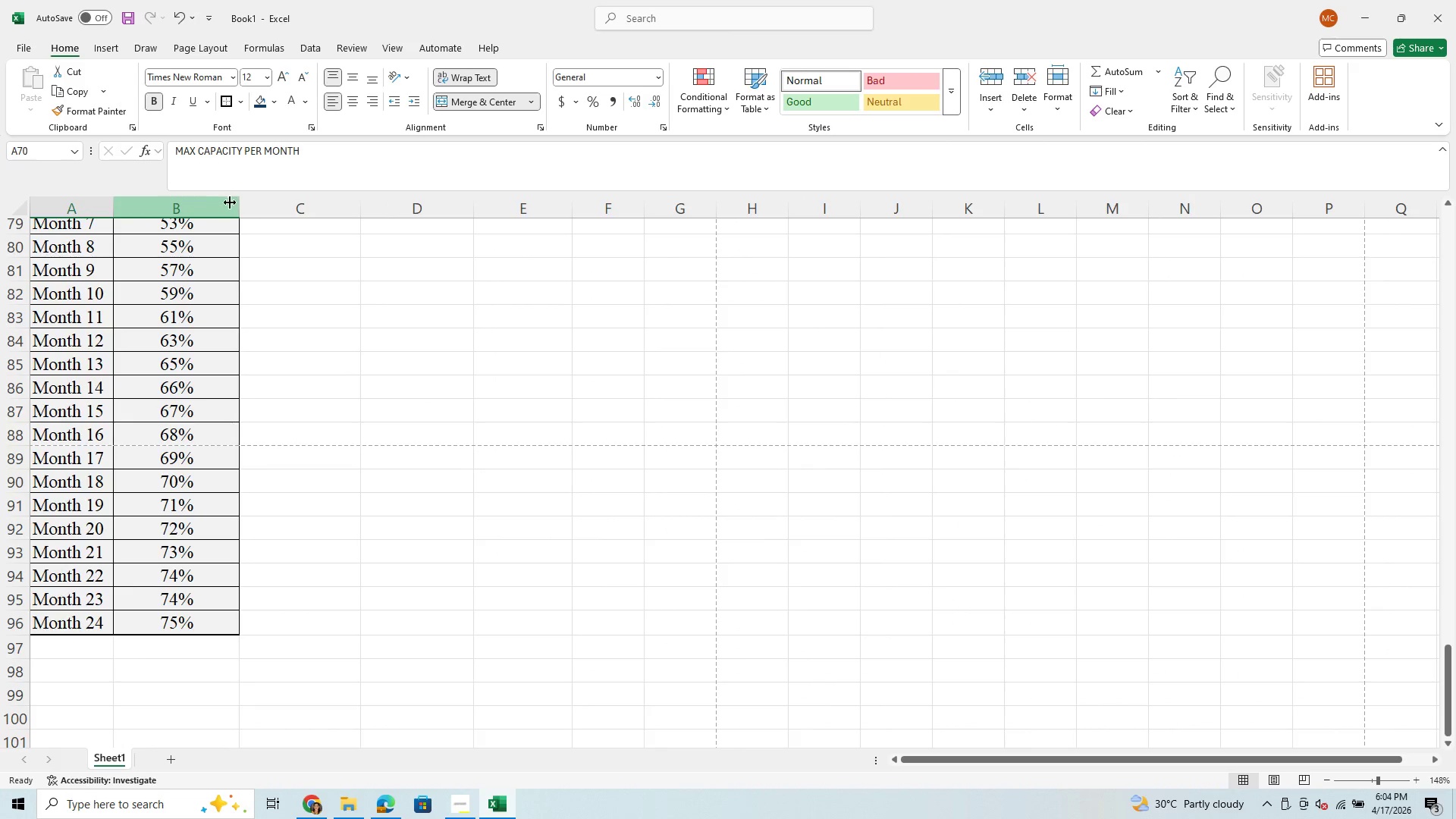 
left_click_drag(start_coordinate=[242, 209], to_coordinate=[209, 251])
 